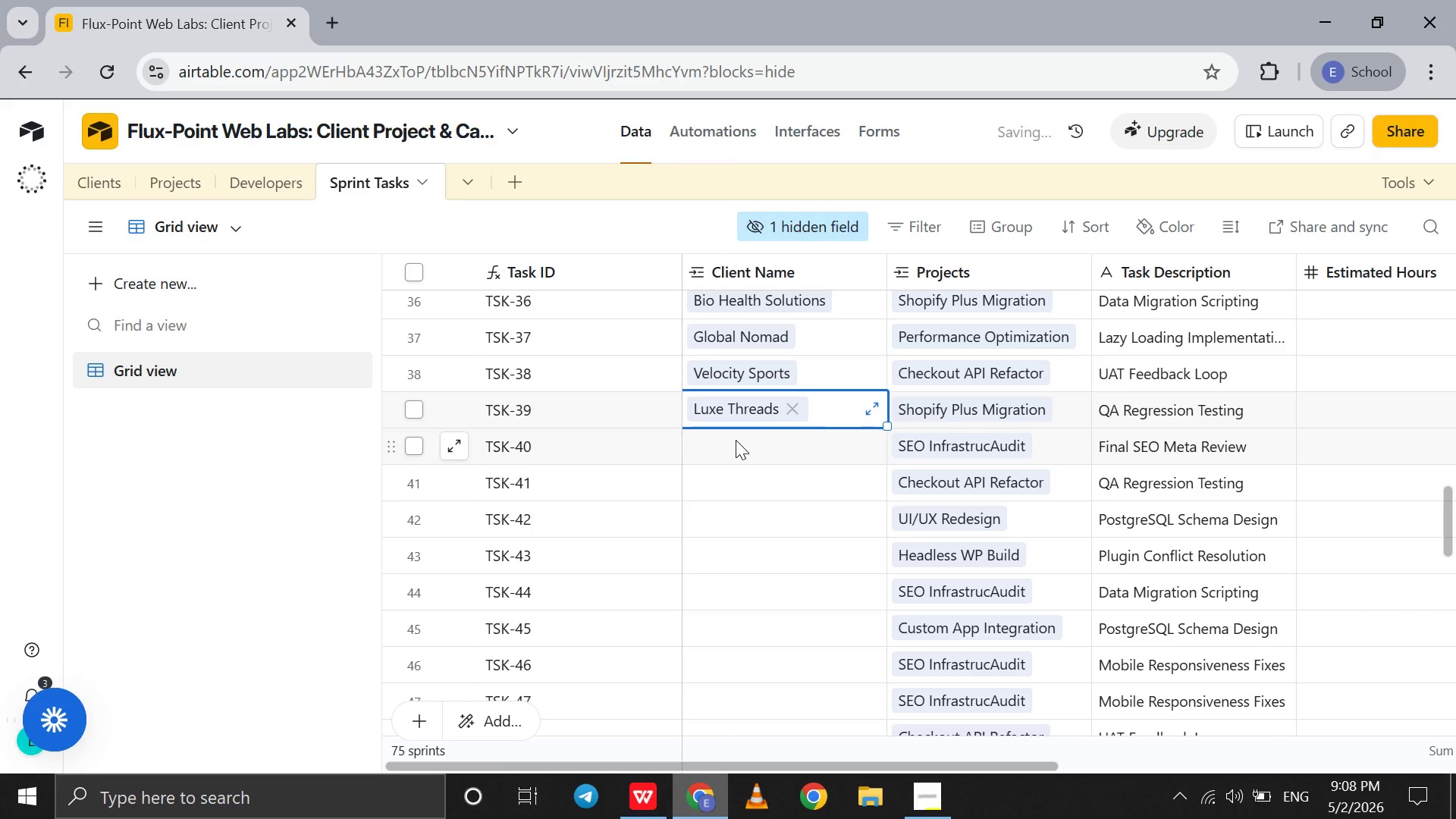 
left_click([736, 440])
 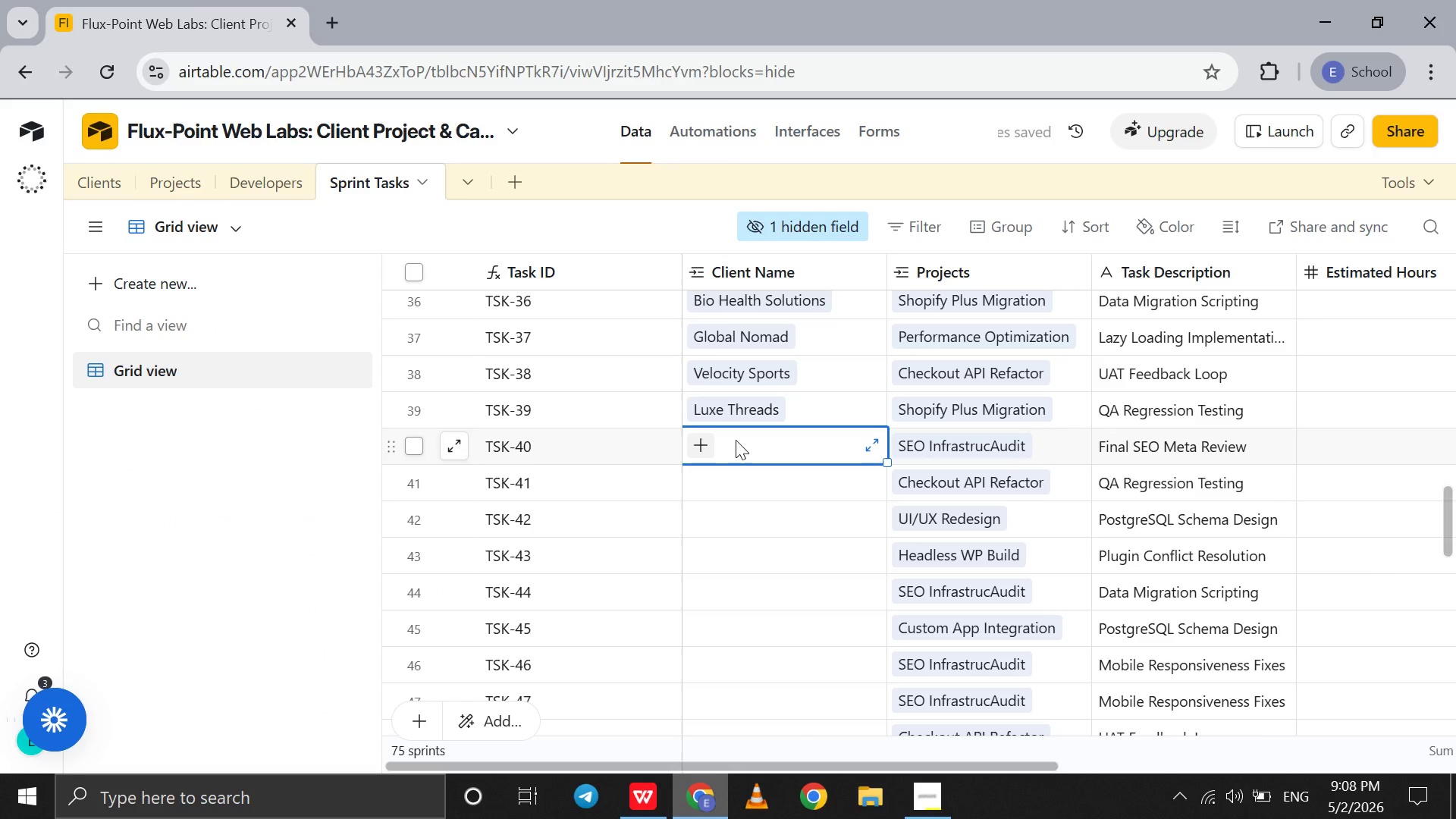 
key(B)
 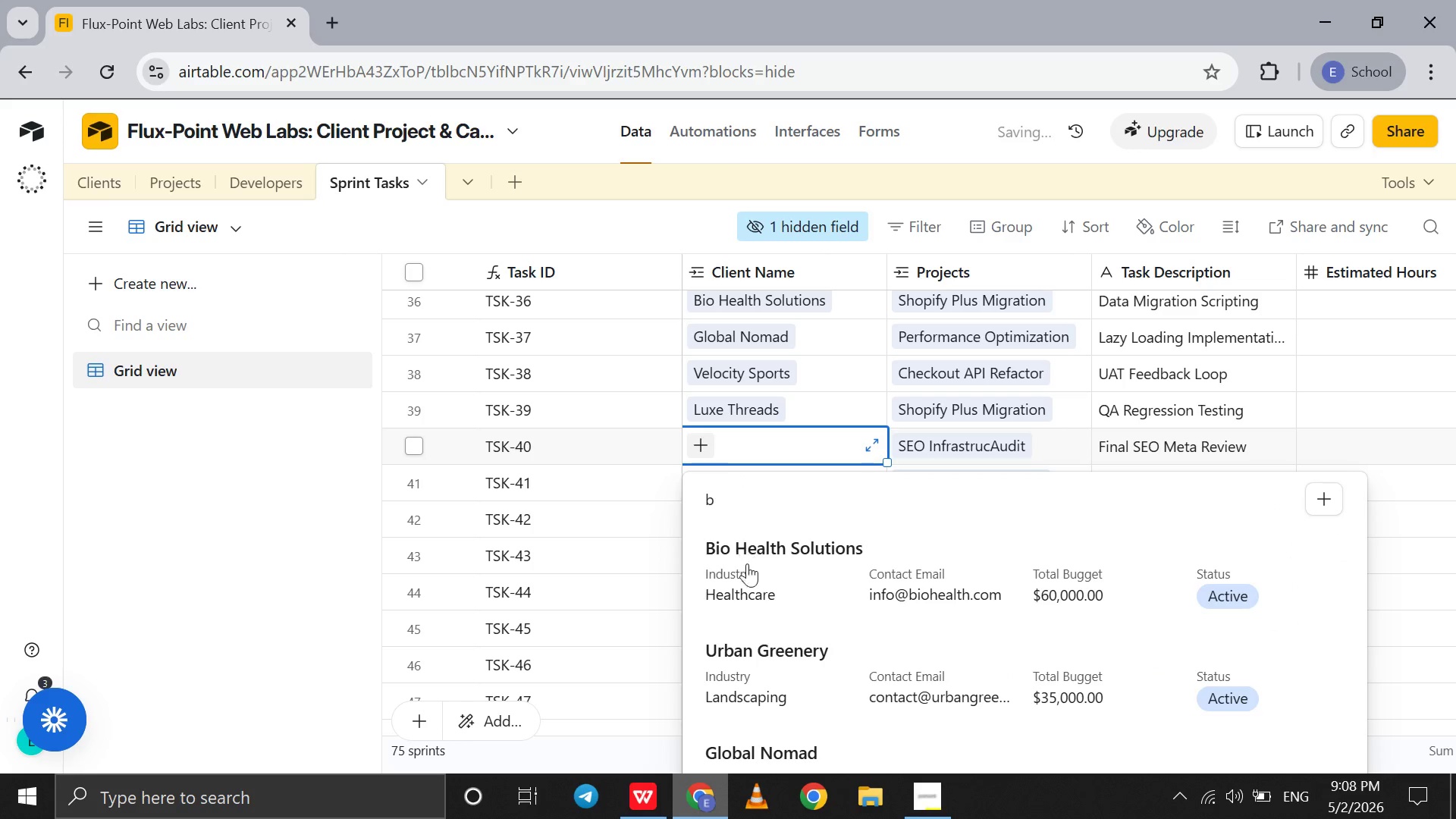 
left_click([748, 569])
 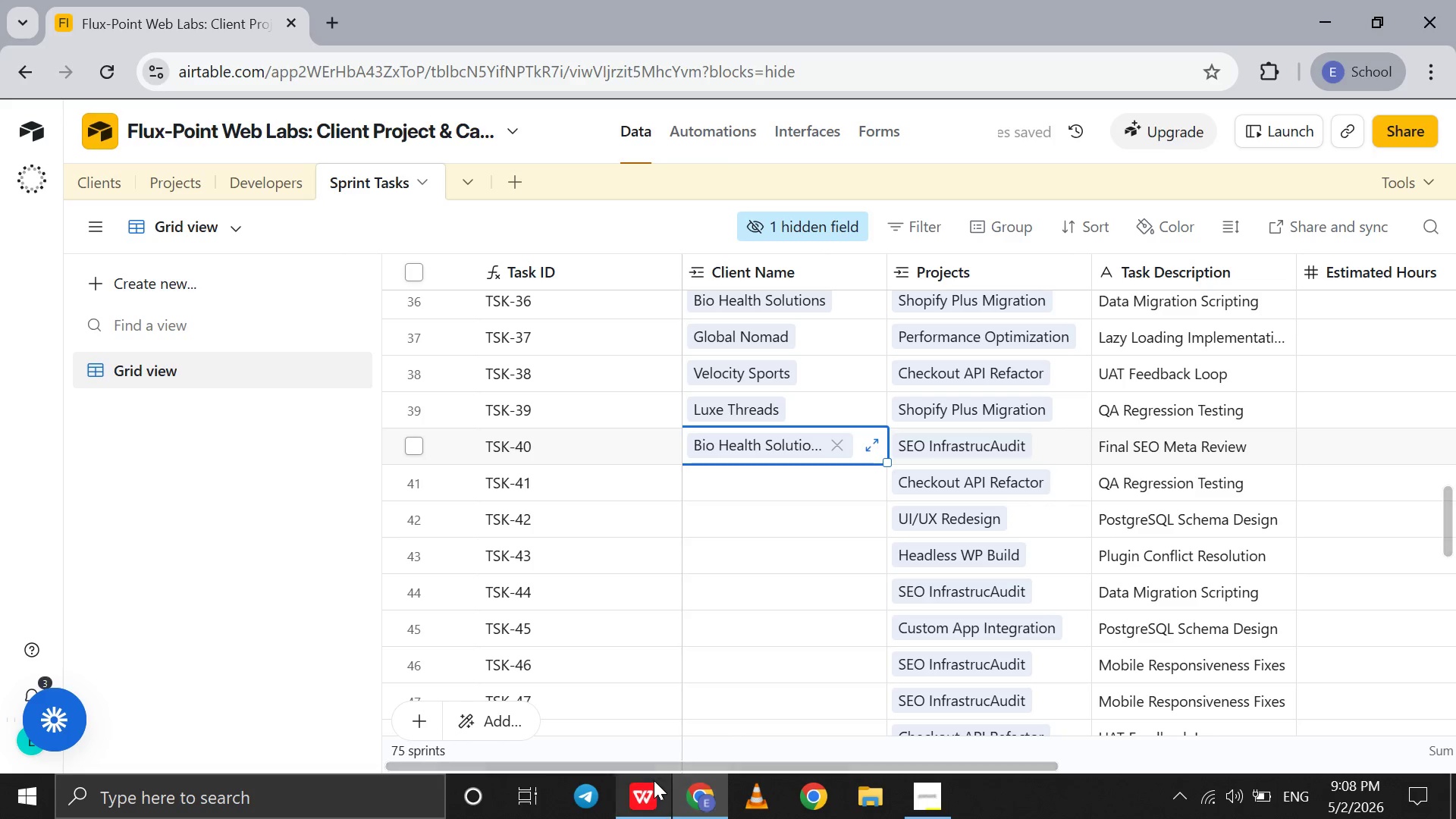 
left_click([651, 791])
 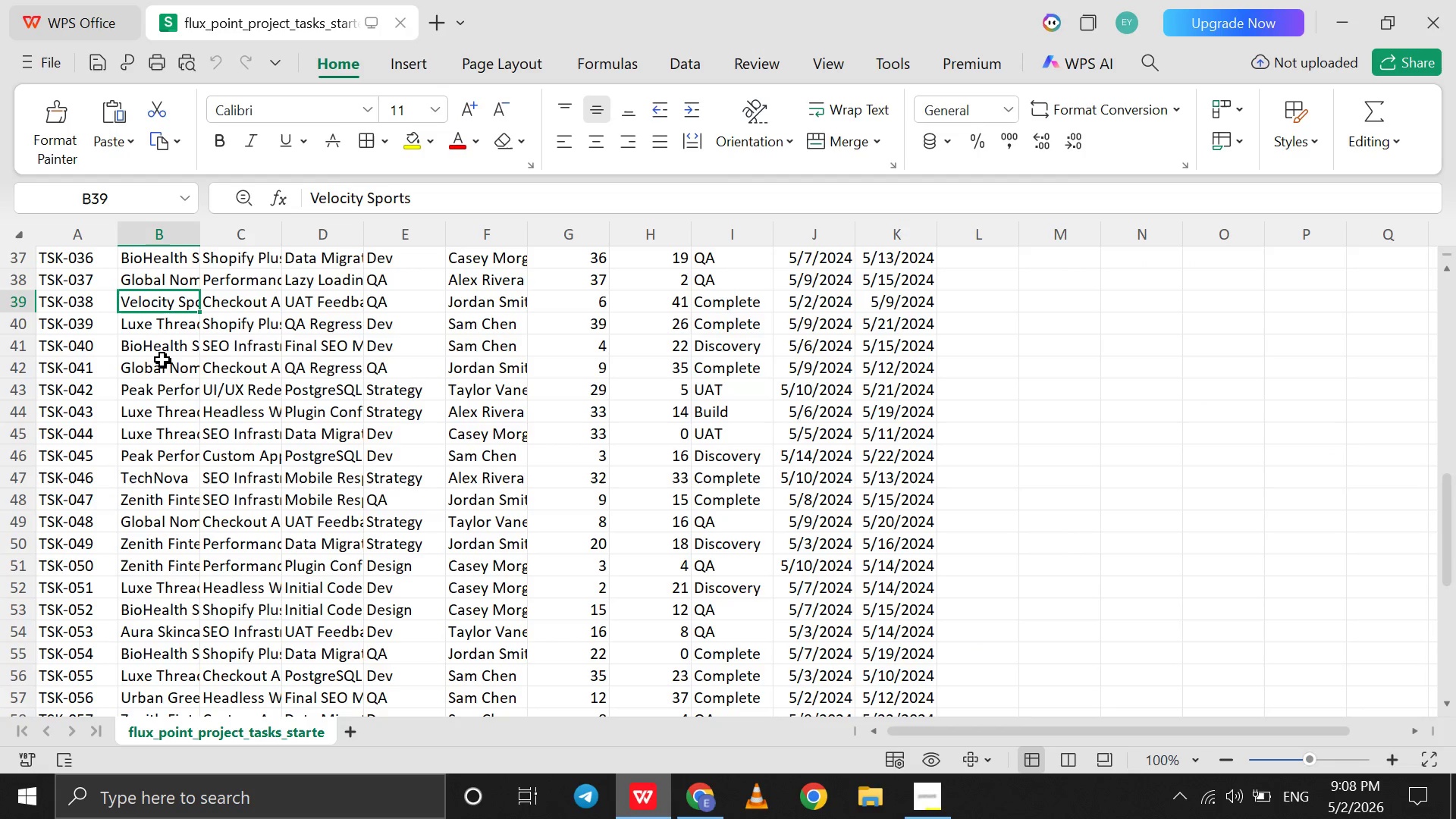 
left_click([162, 368])
 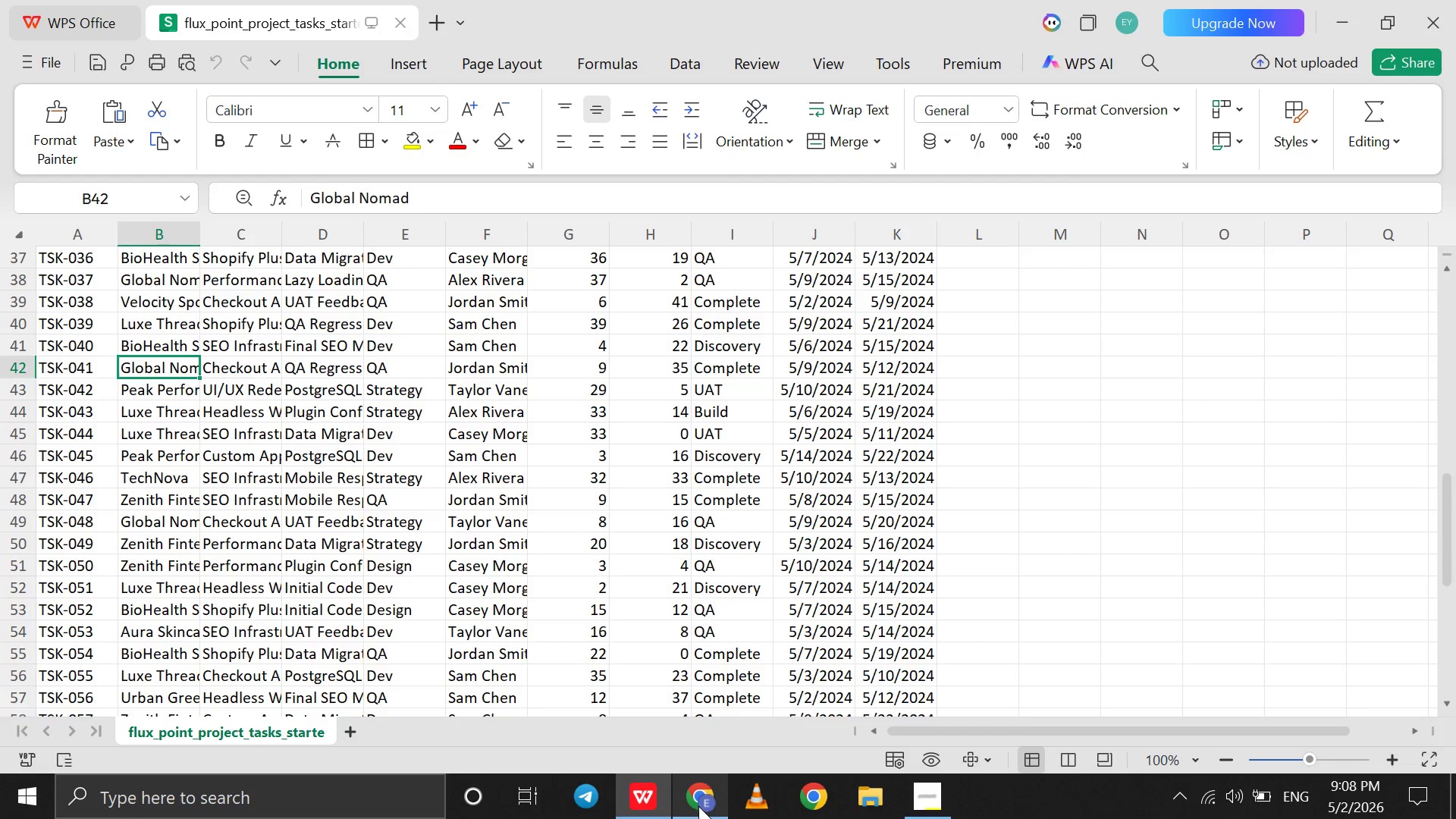 
left_click([698, 806])
 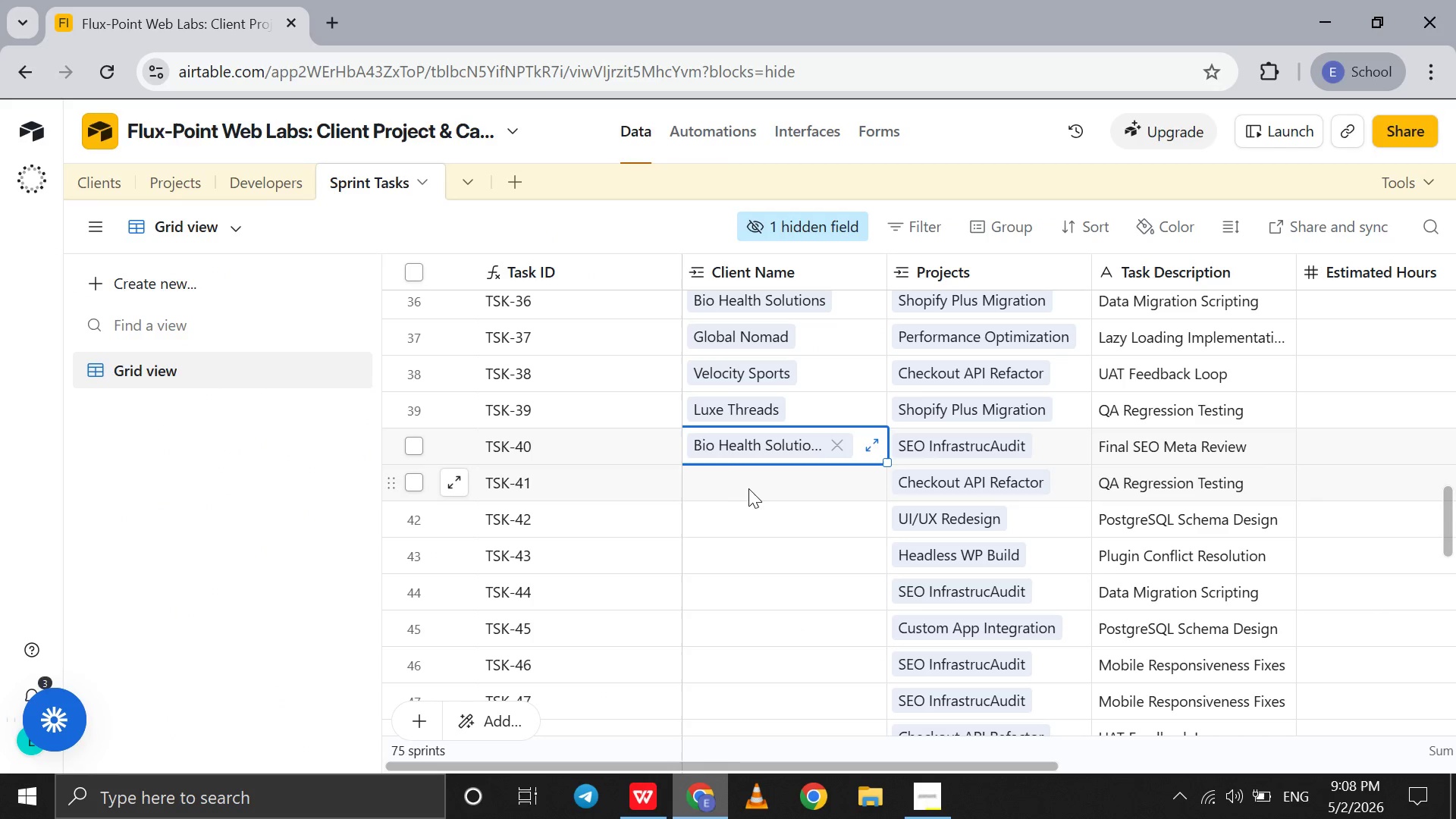 
left_click([746, 486])
 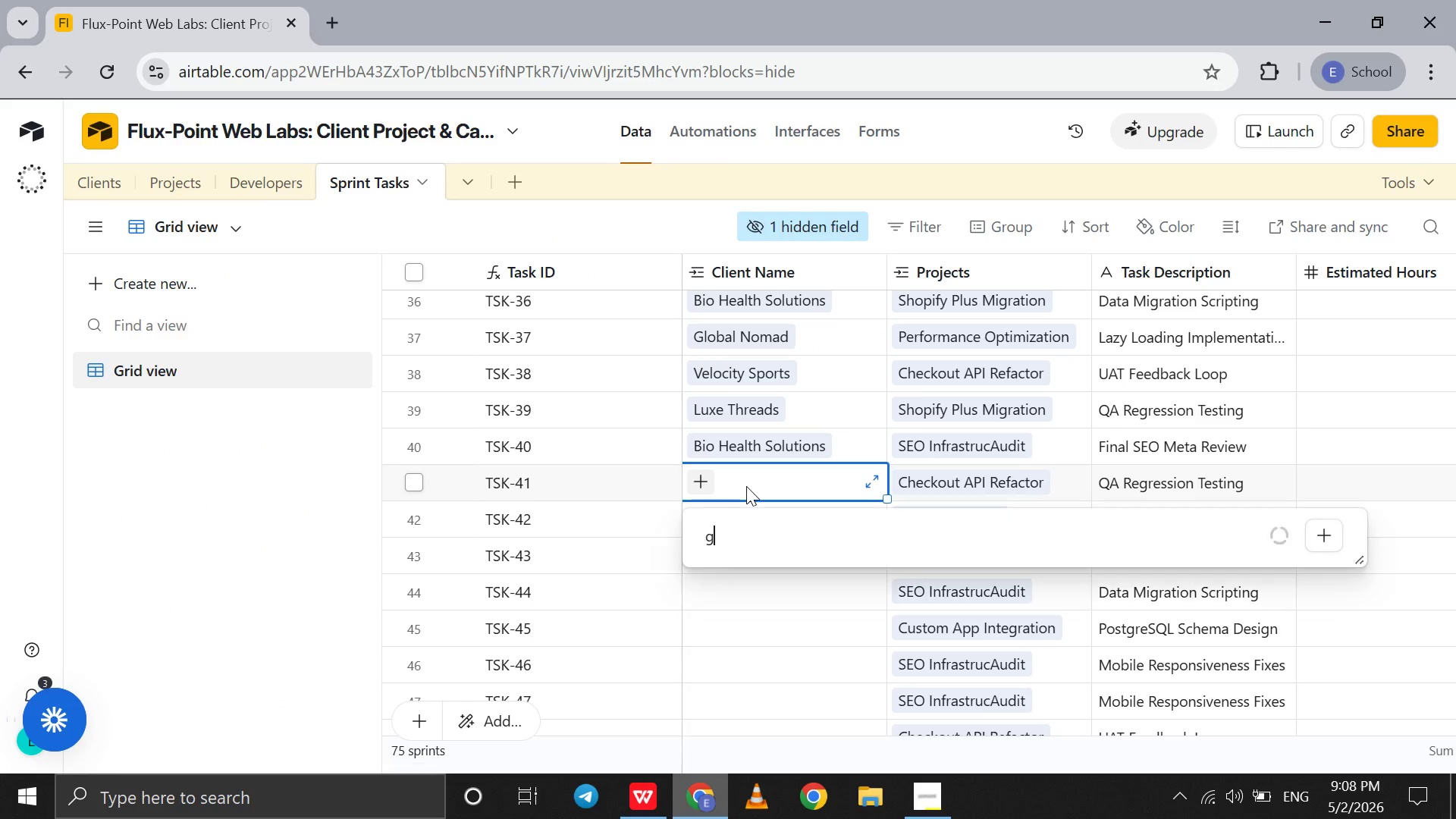 
key(G)
 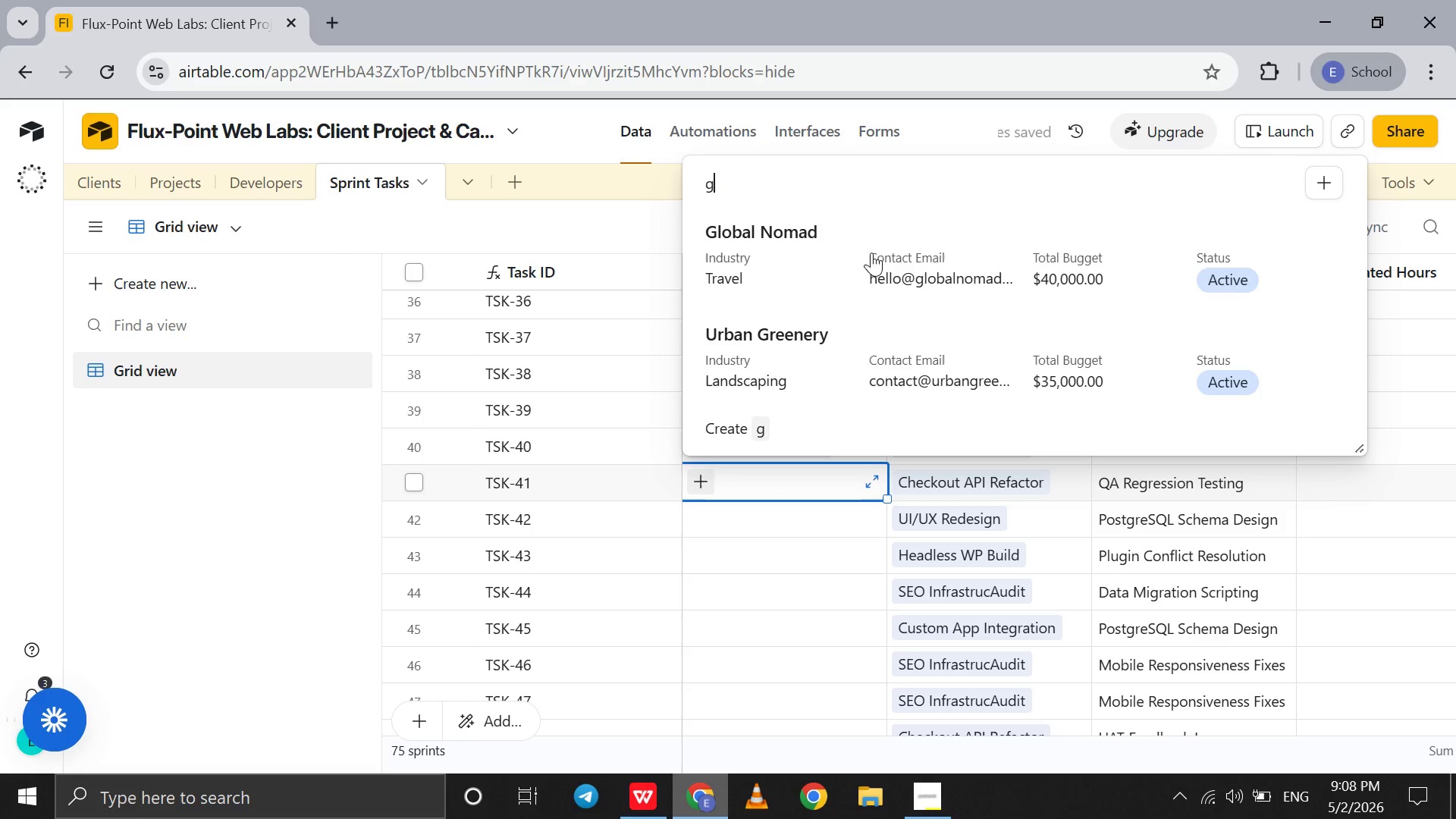 
left_click([898, 216])
 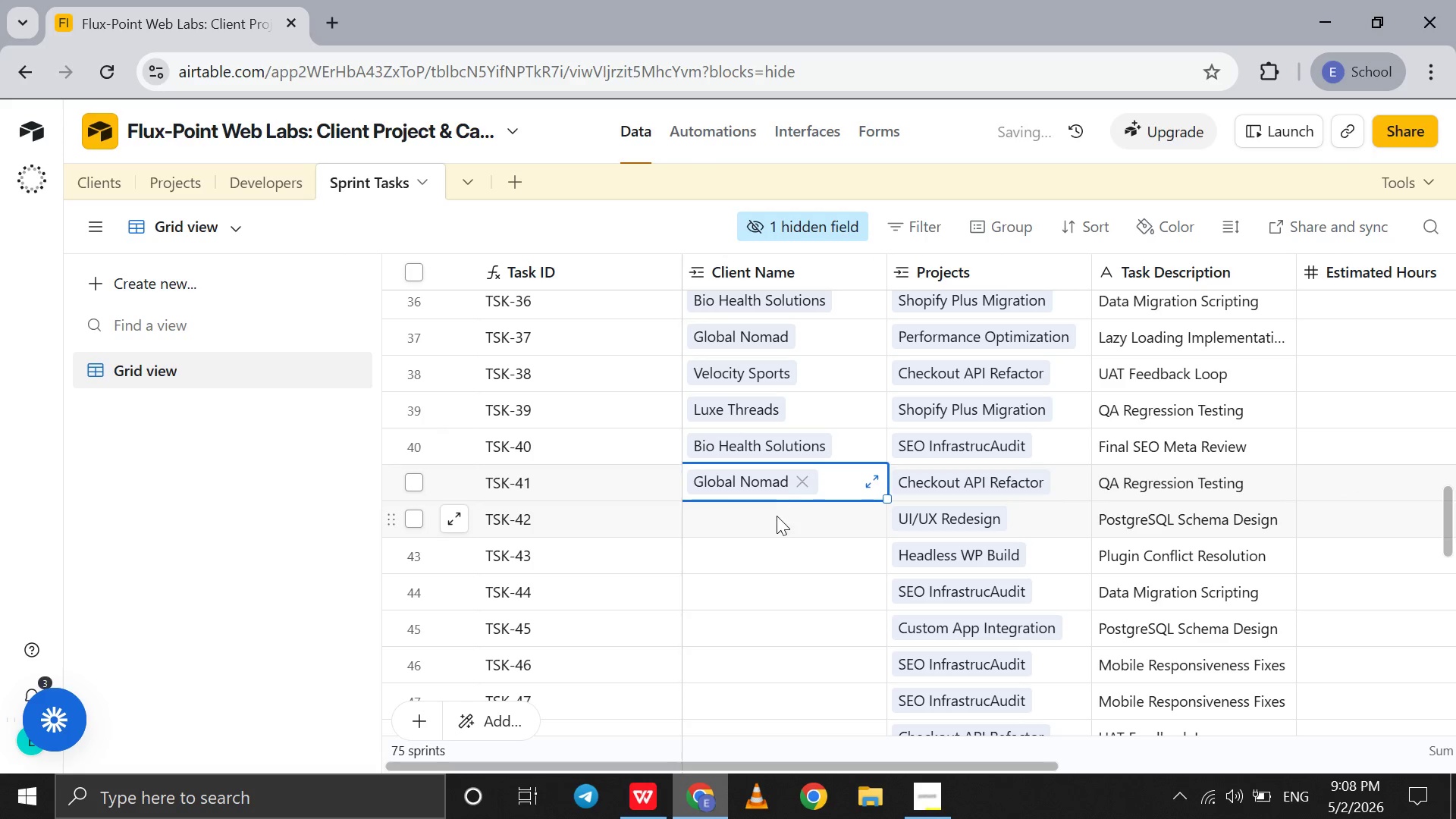 
left_click([777, 516])
 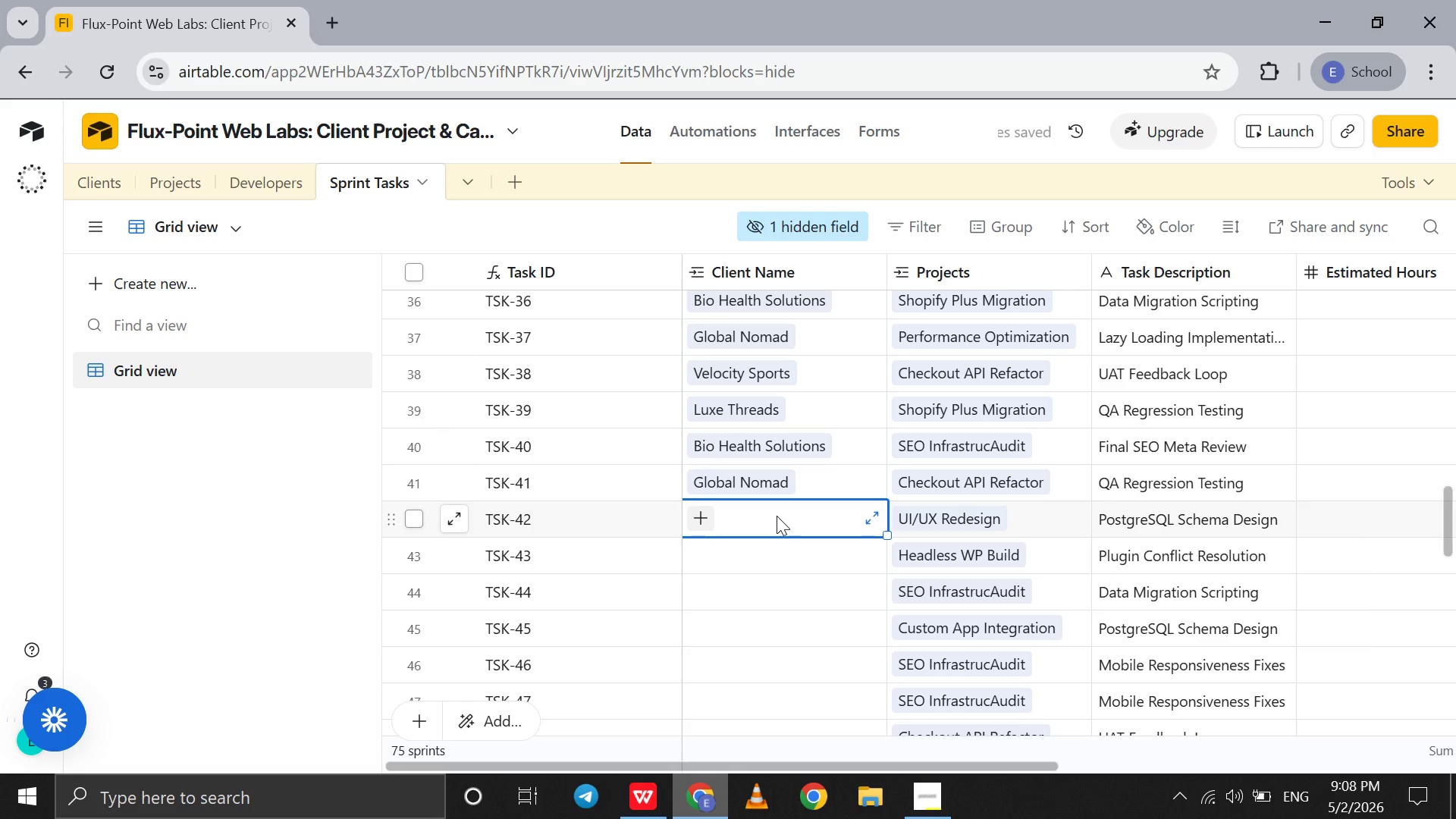 
key(P)
 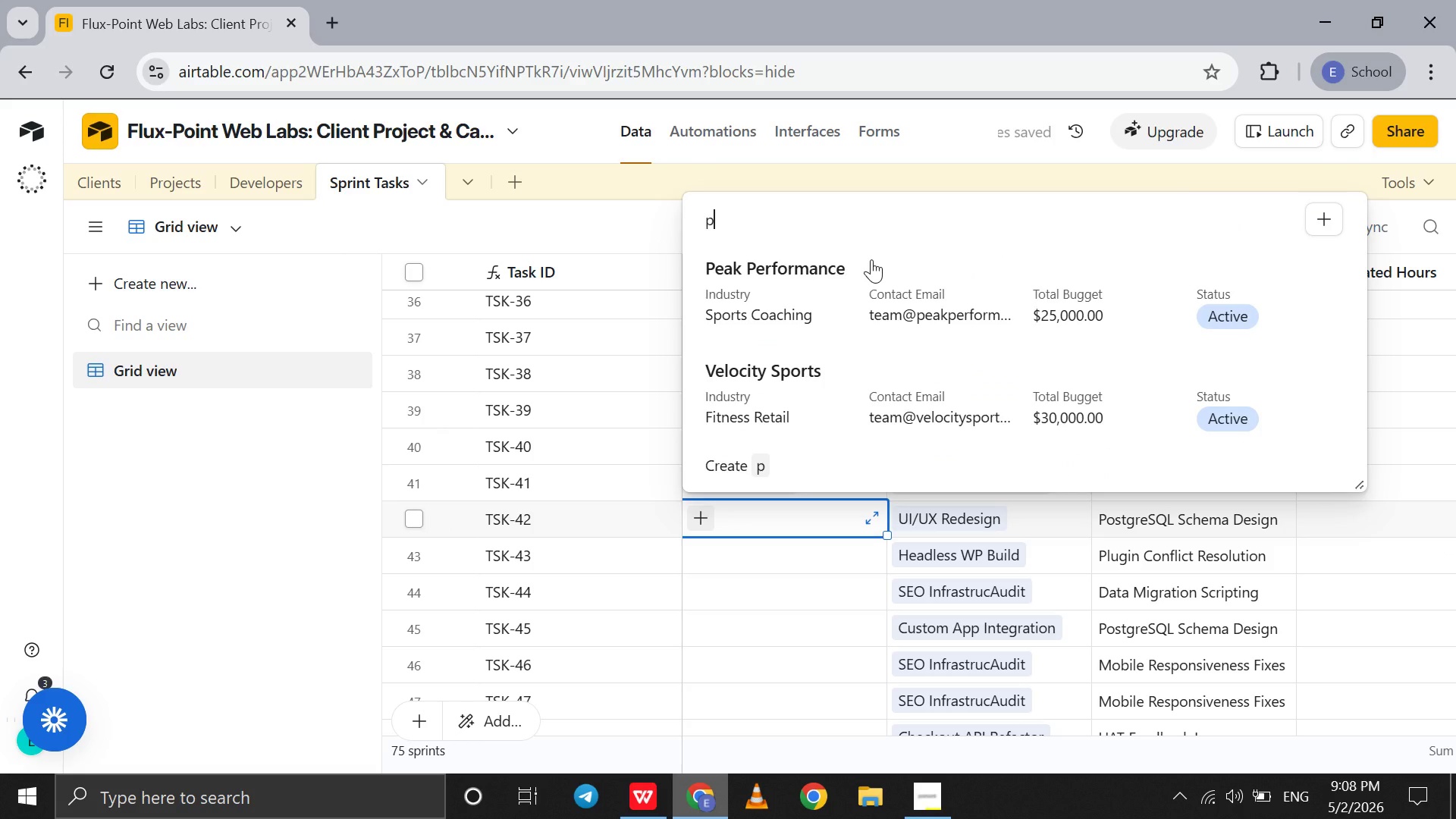 
left_click([871, 259])
 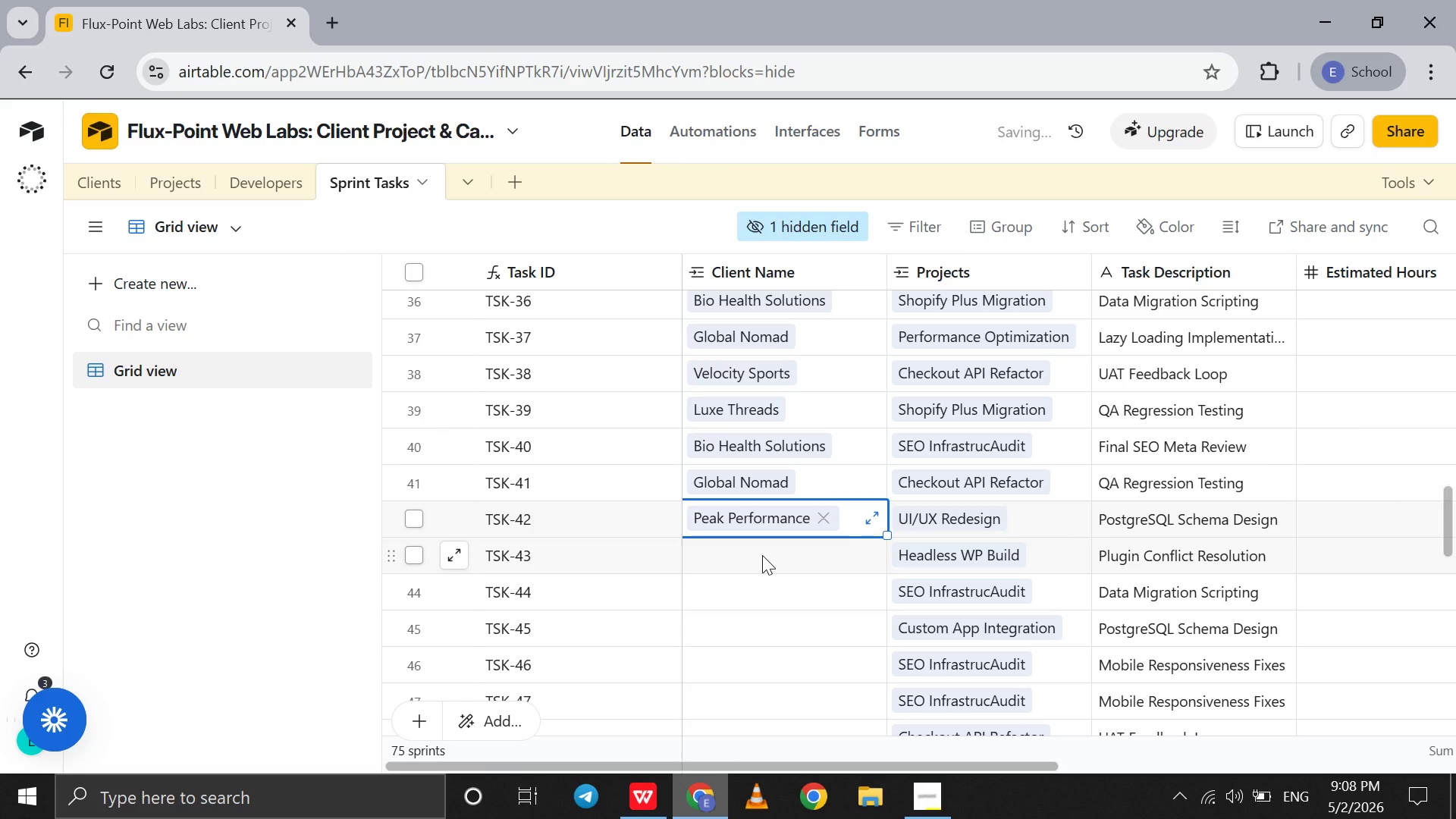 
left_click([762, 555])
 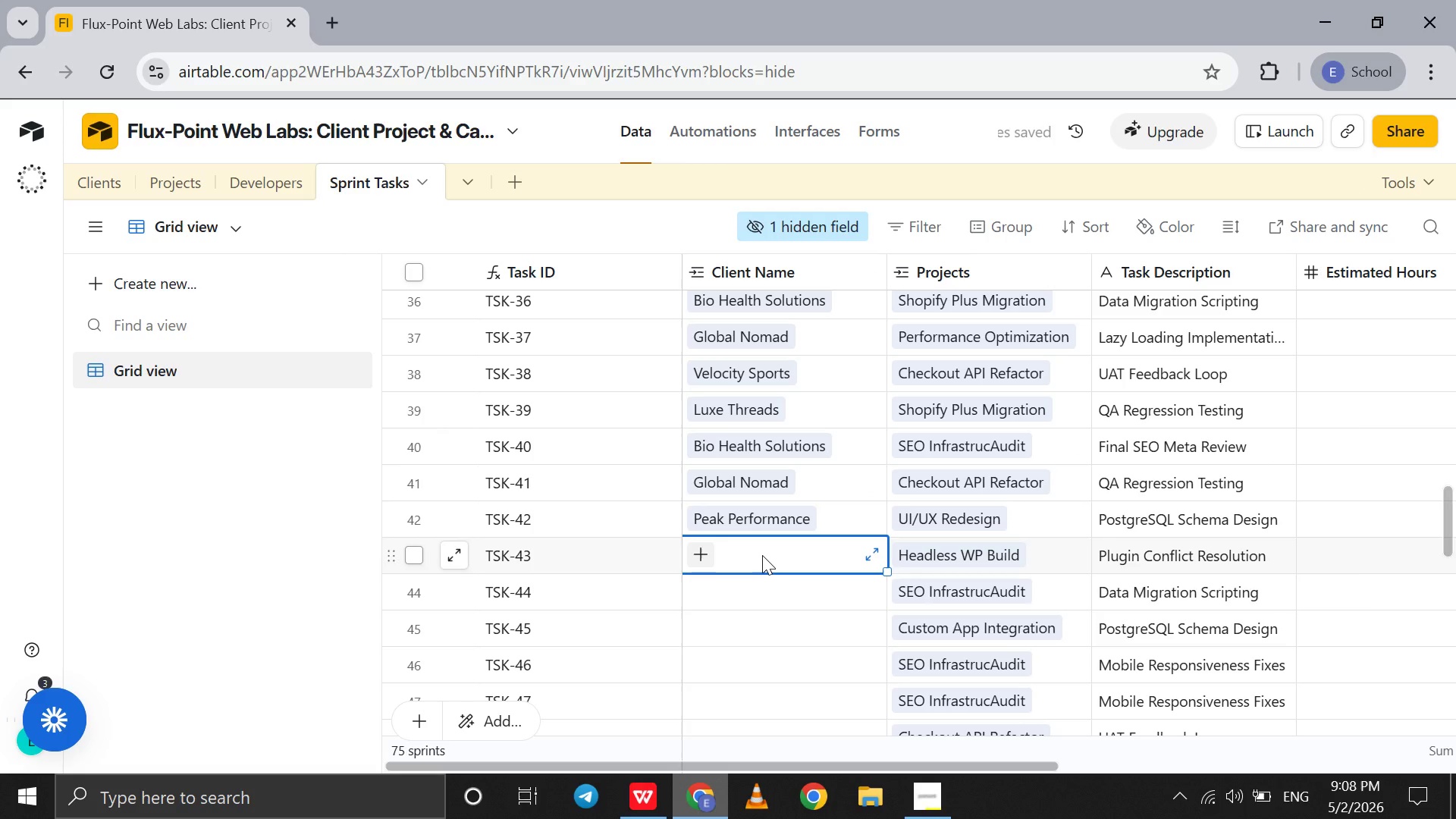 
key(L)
 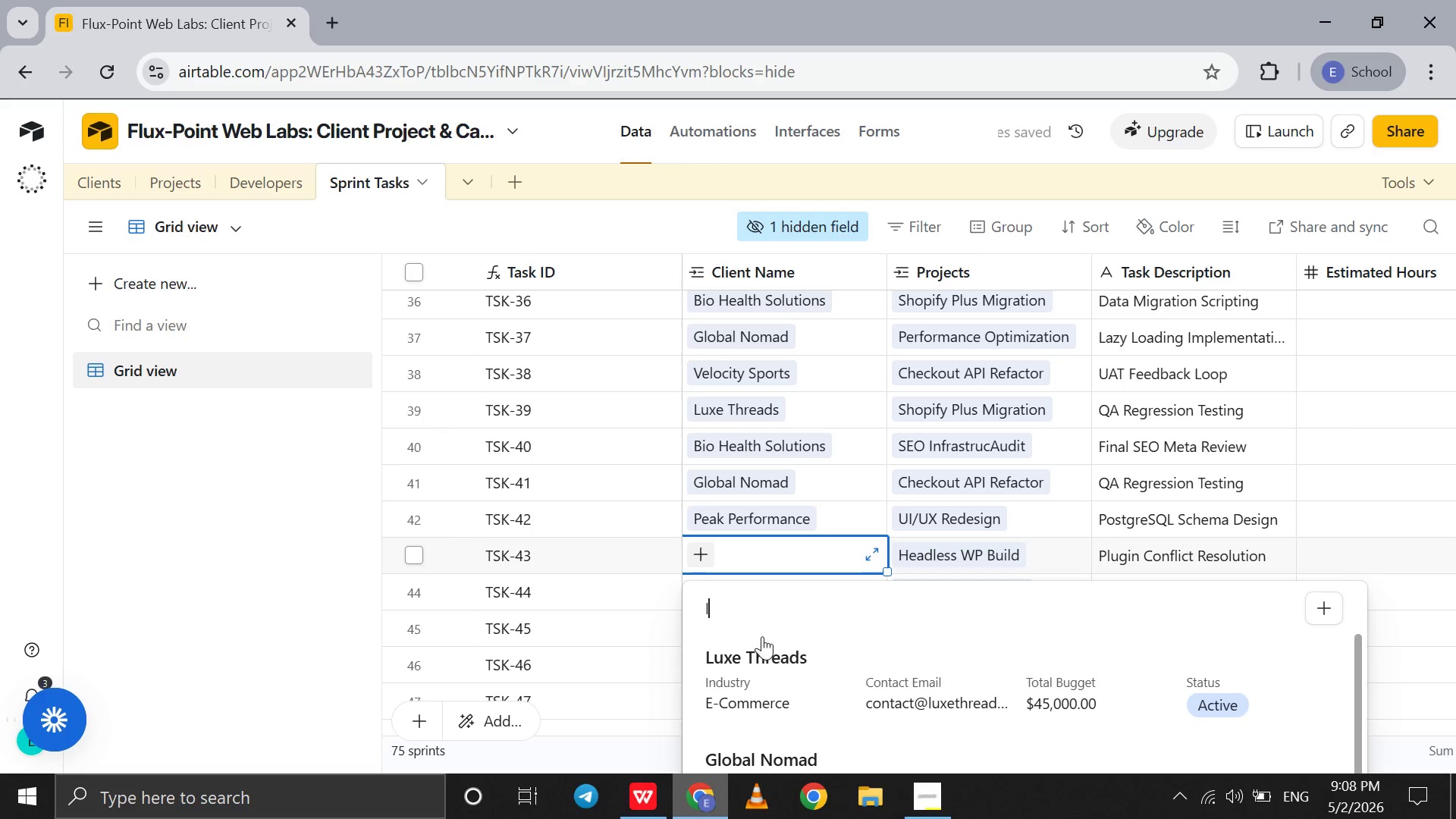 
left_click([764, 661])
 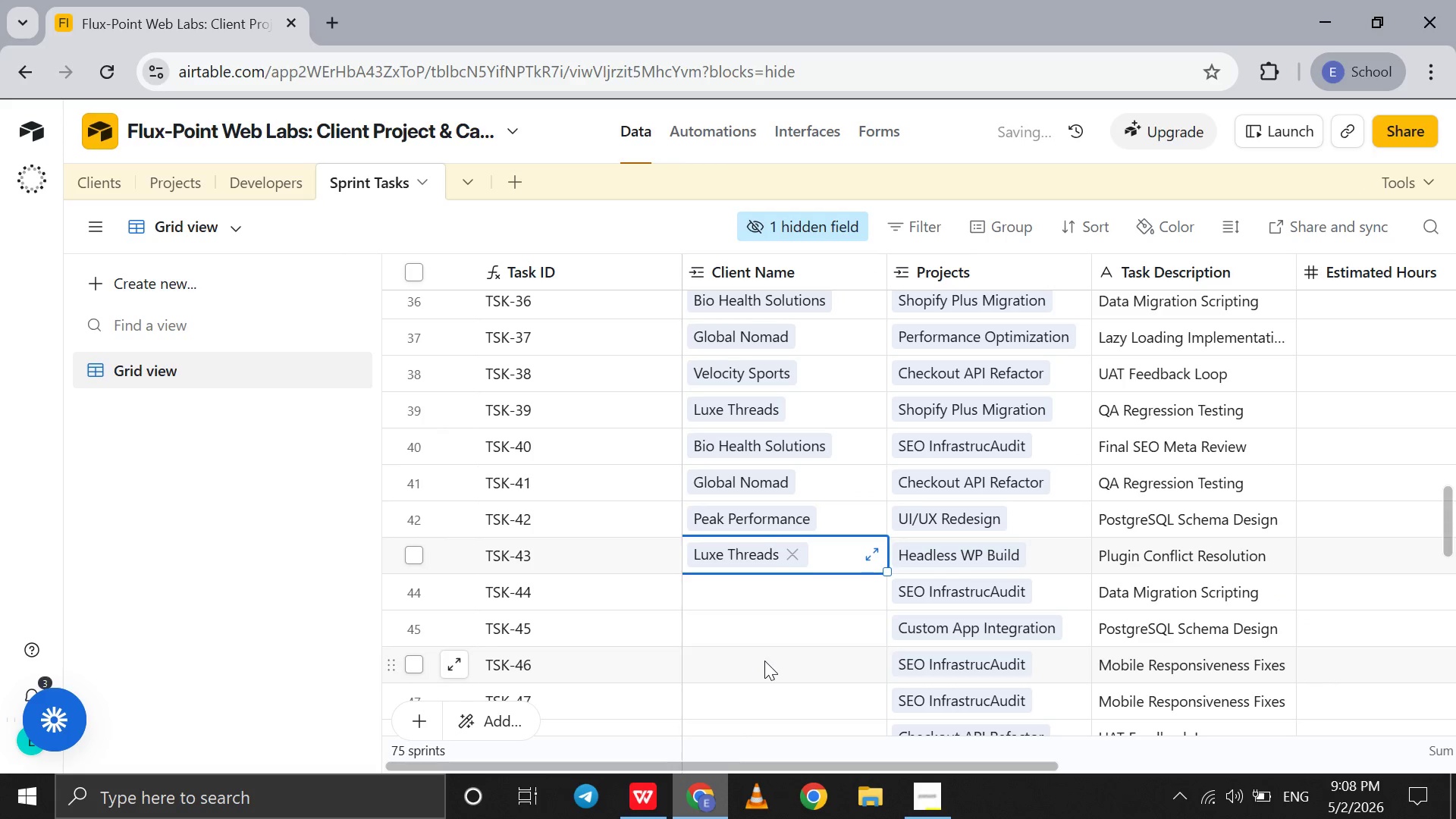 
scroll: coordinate [764, 661], scroll_direction: down, amount: 5.0
 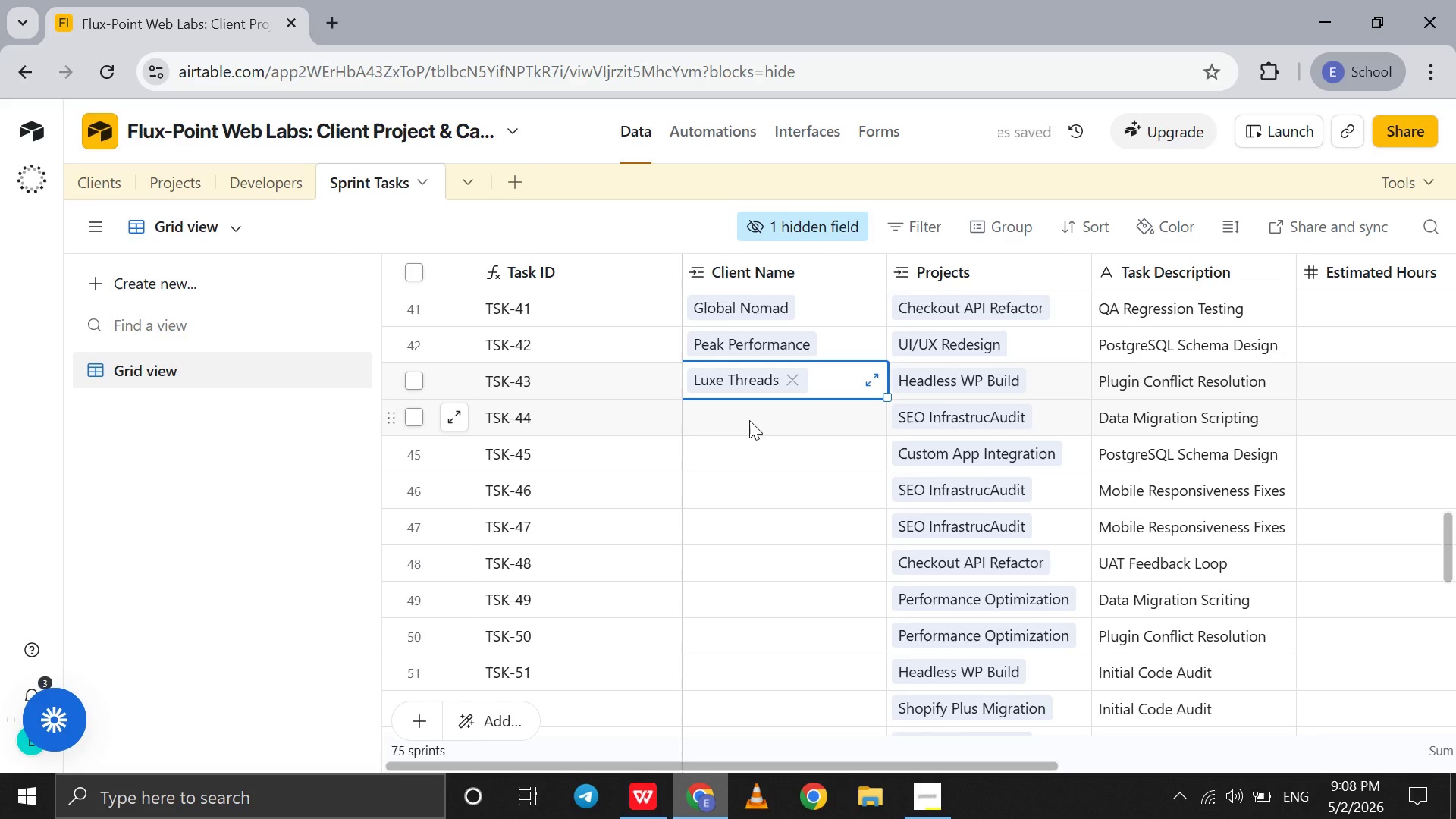 
left_click([749, 420])
 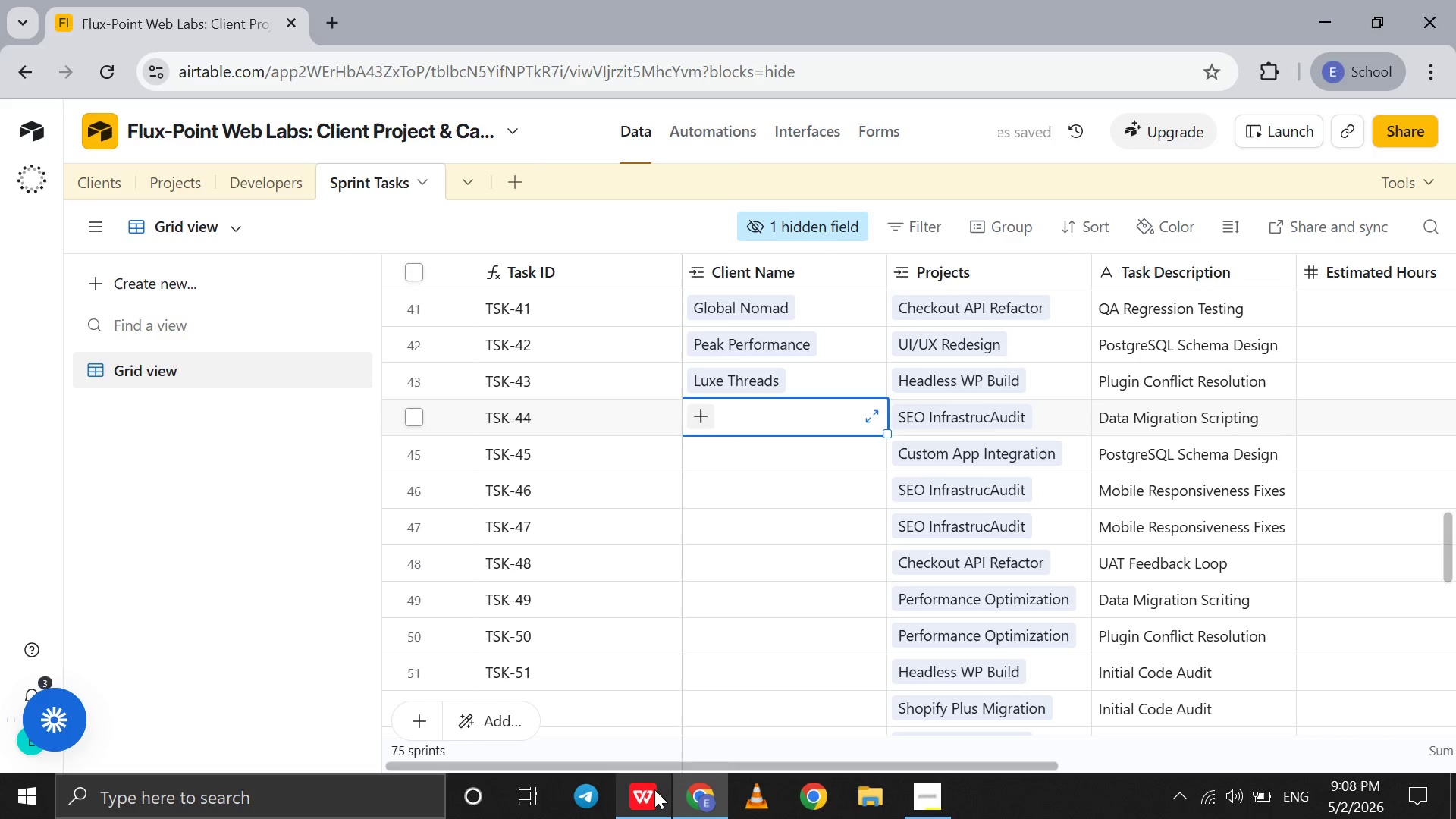 
left_click([654, 793])
 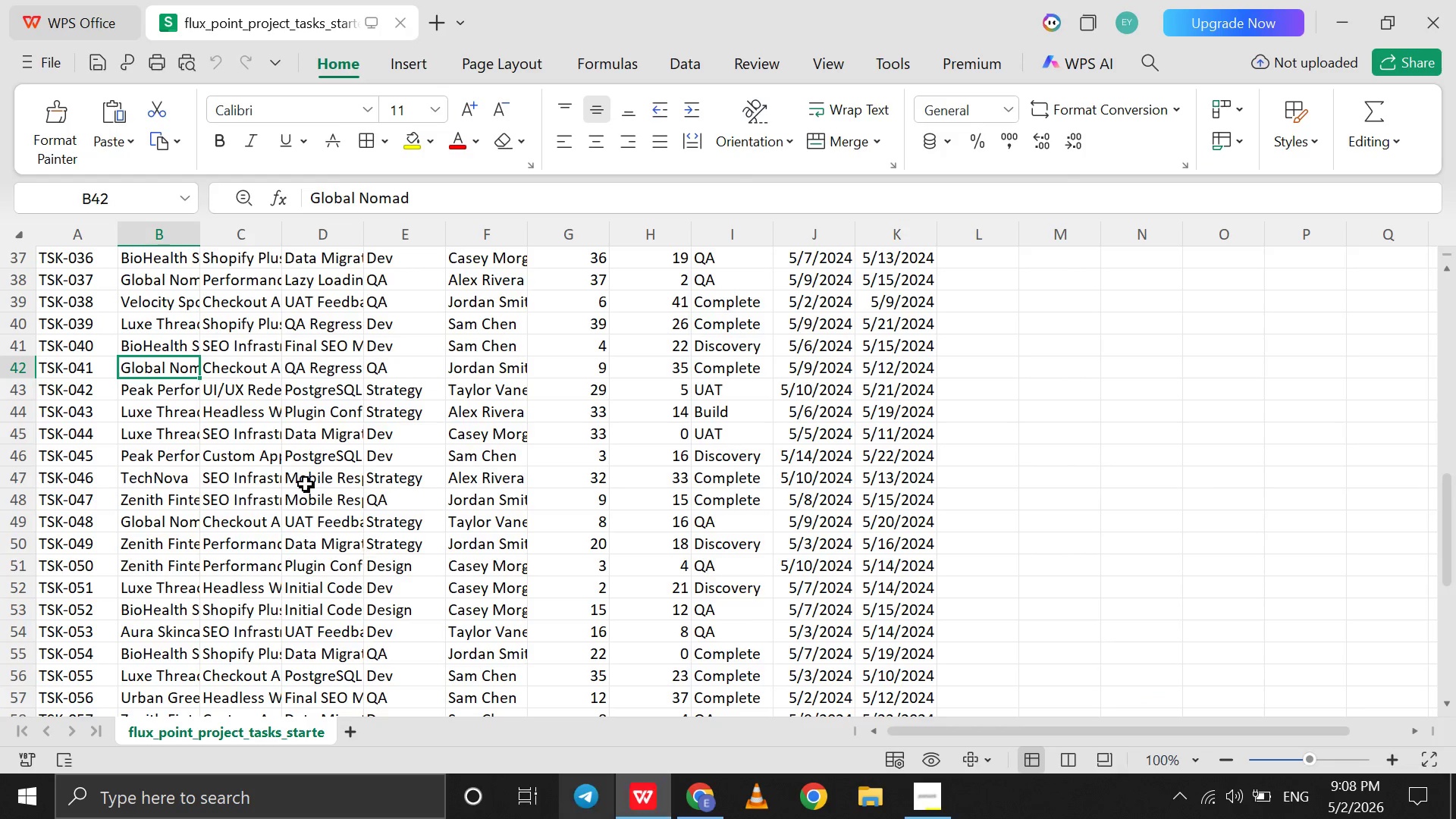 
left_click([192, 431])
 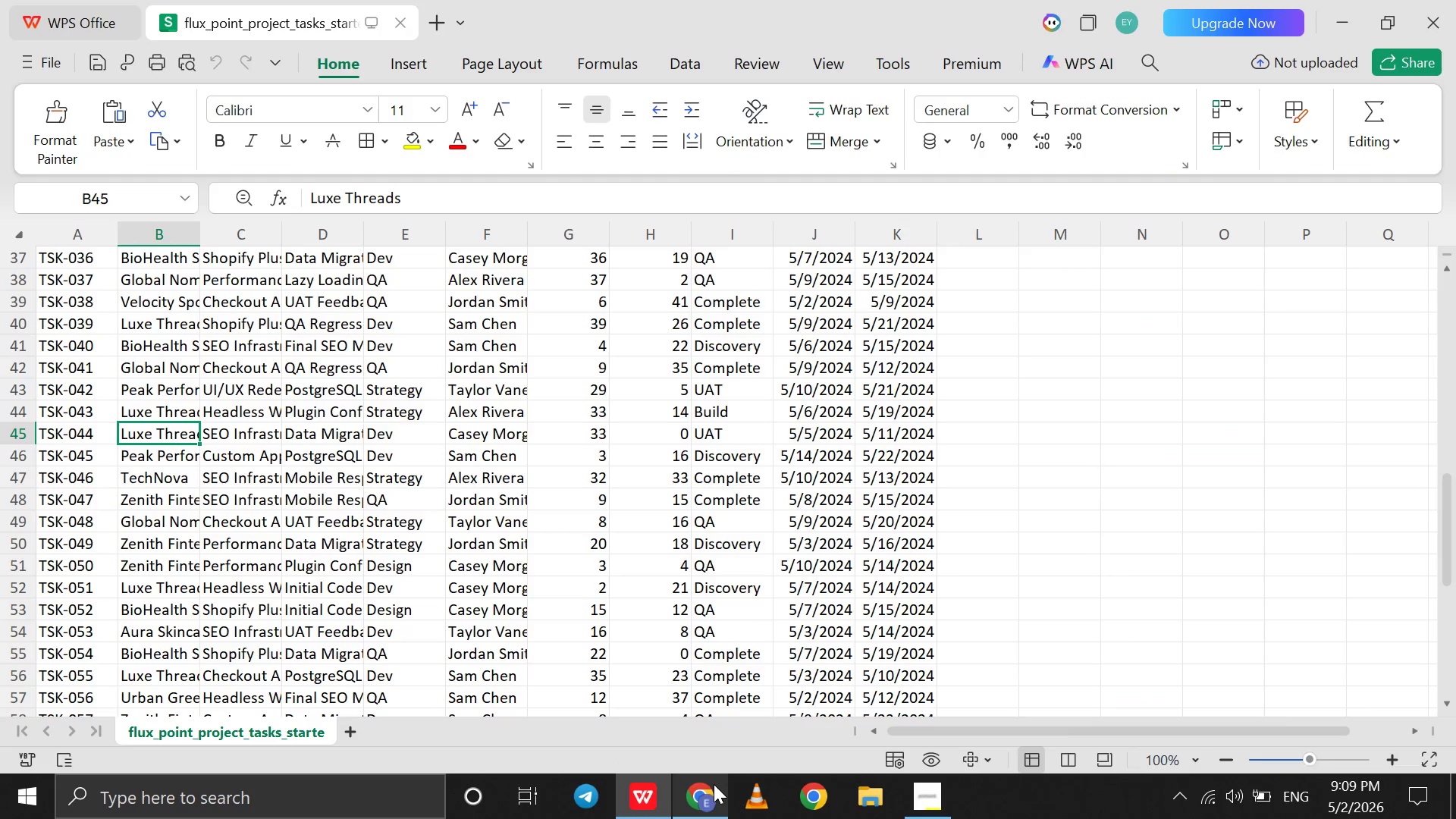 
left_click([714, 784])
 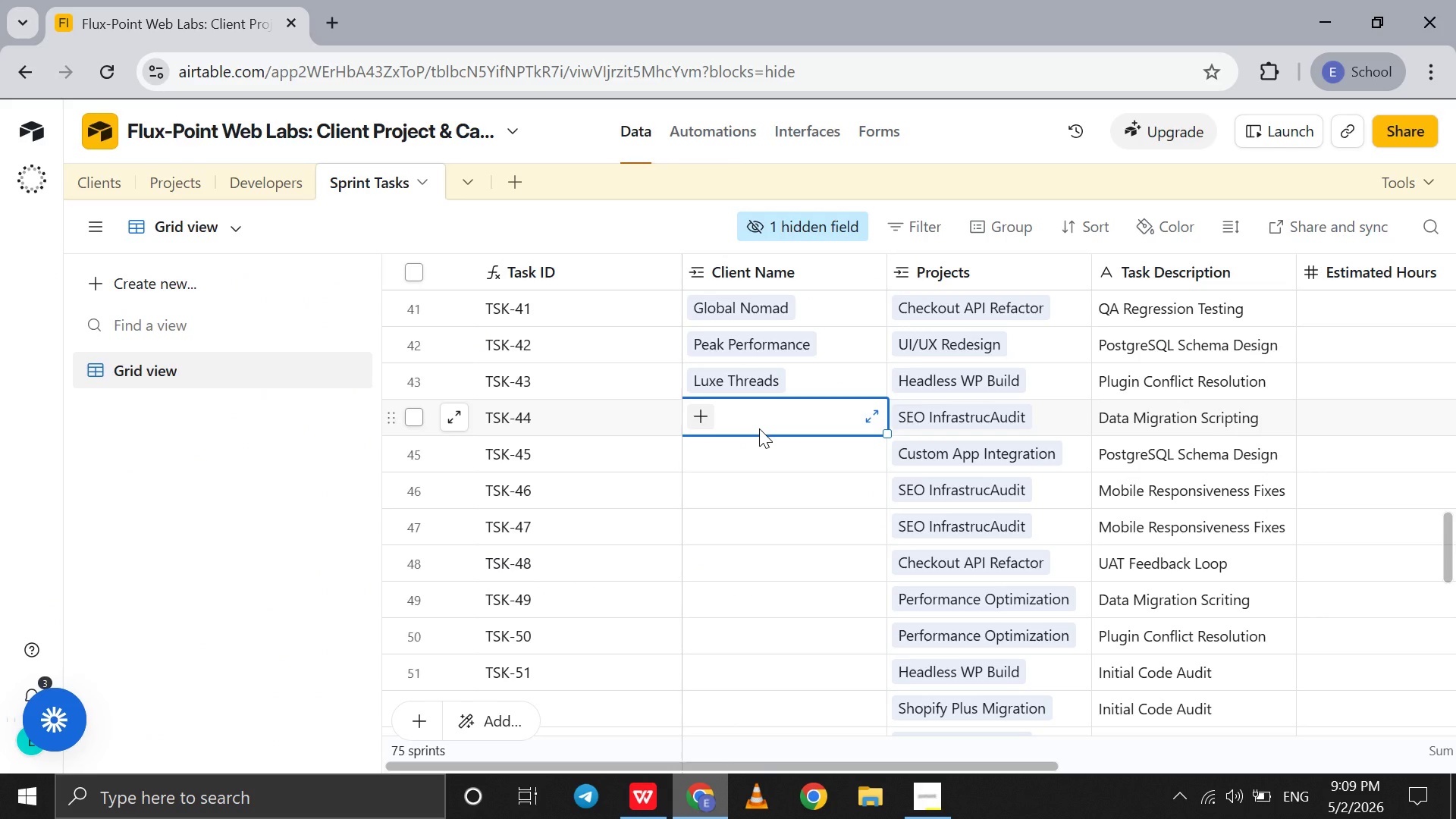 
left_click([759, 428])
 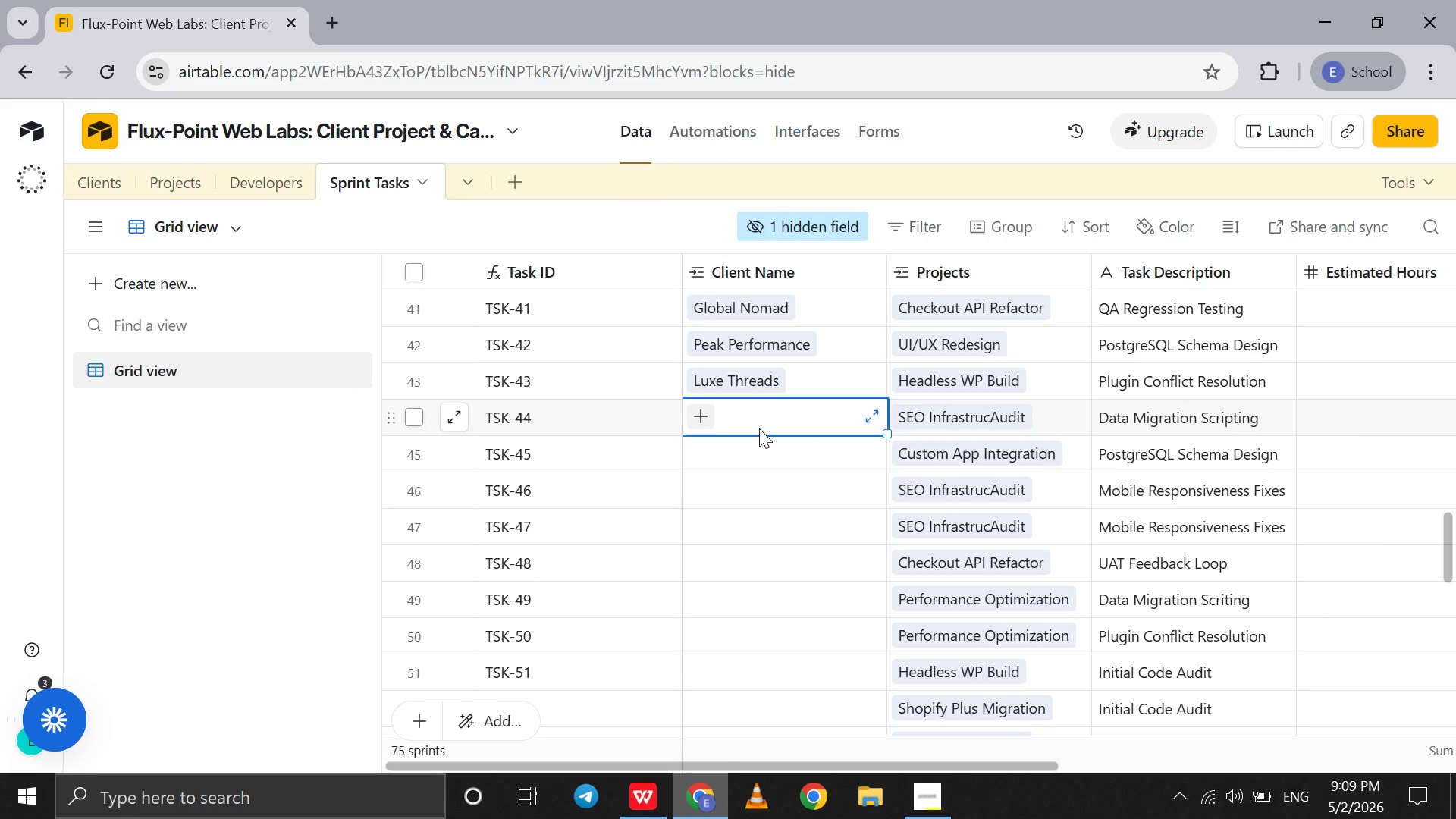 
key(L)
 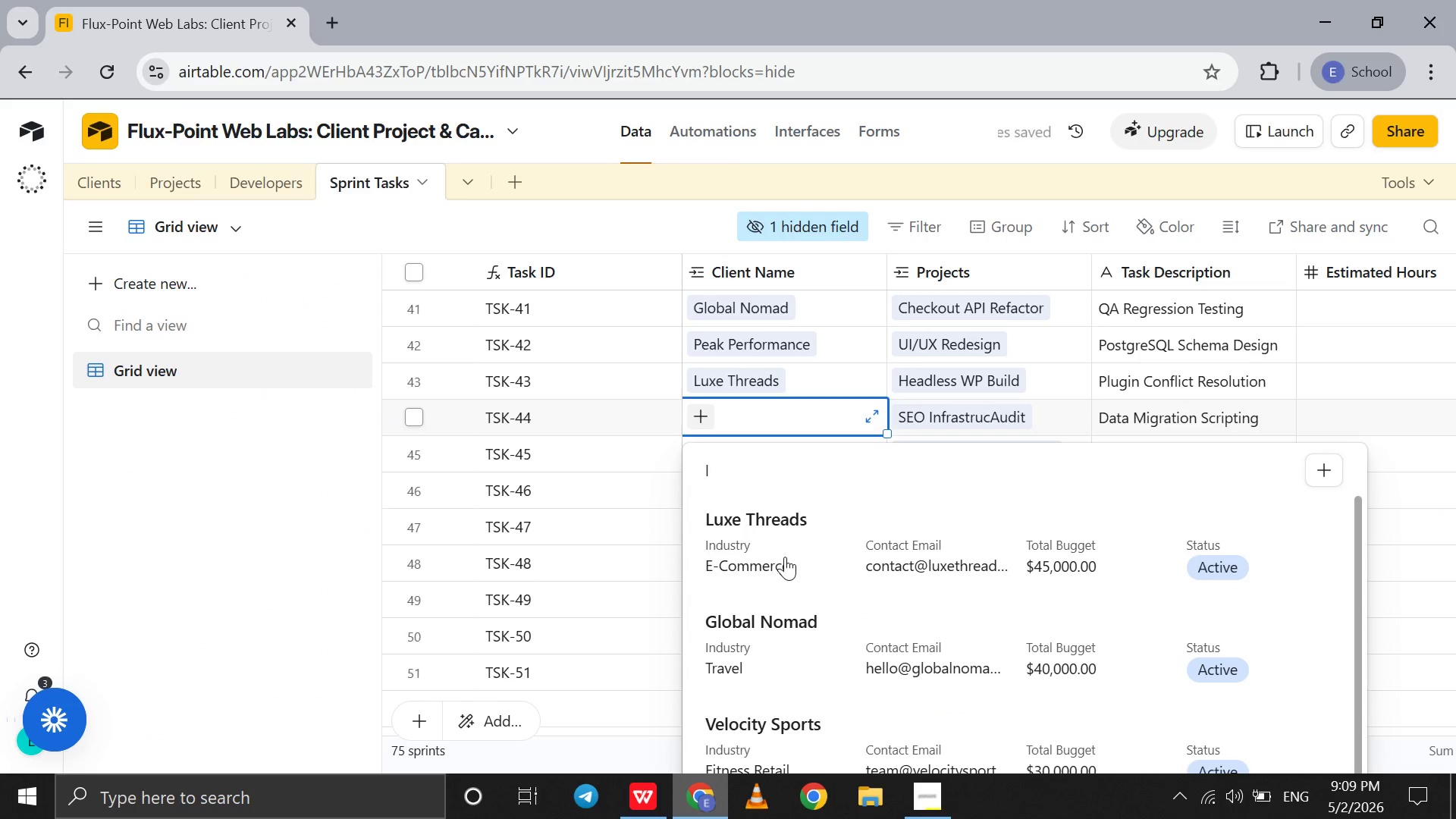 
left_click([785, 557])
 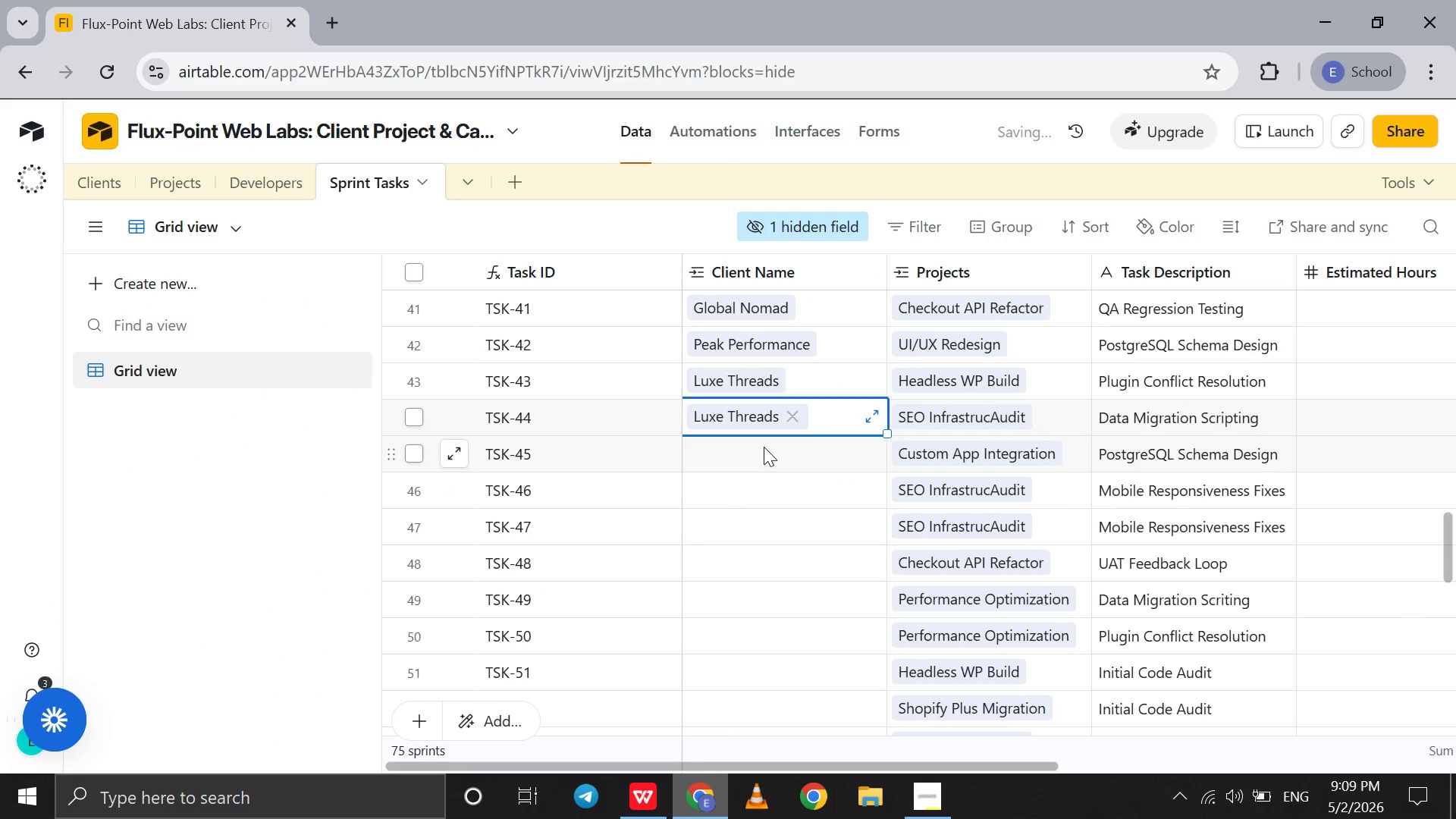 
left_click([764, 447])
 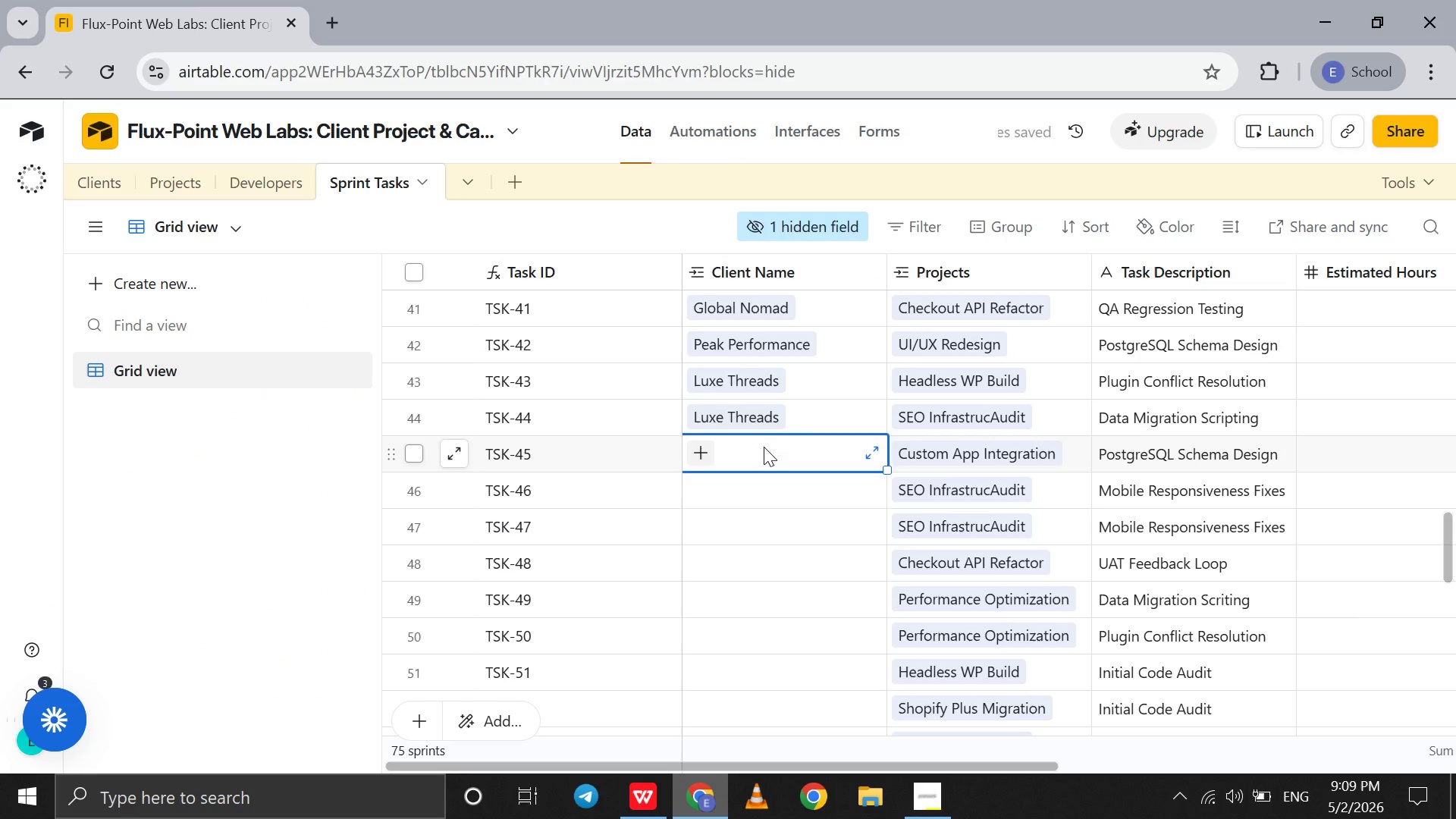 
key(P)
 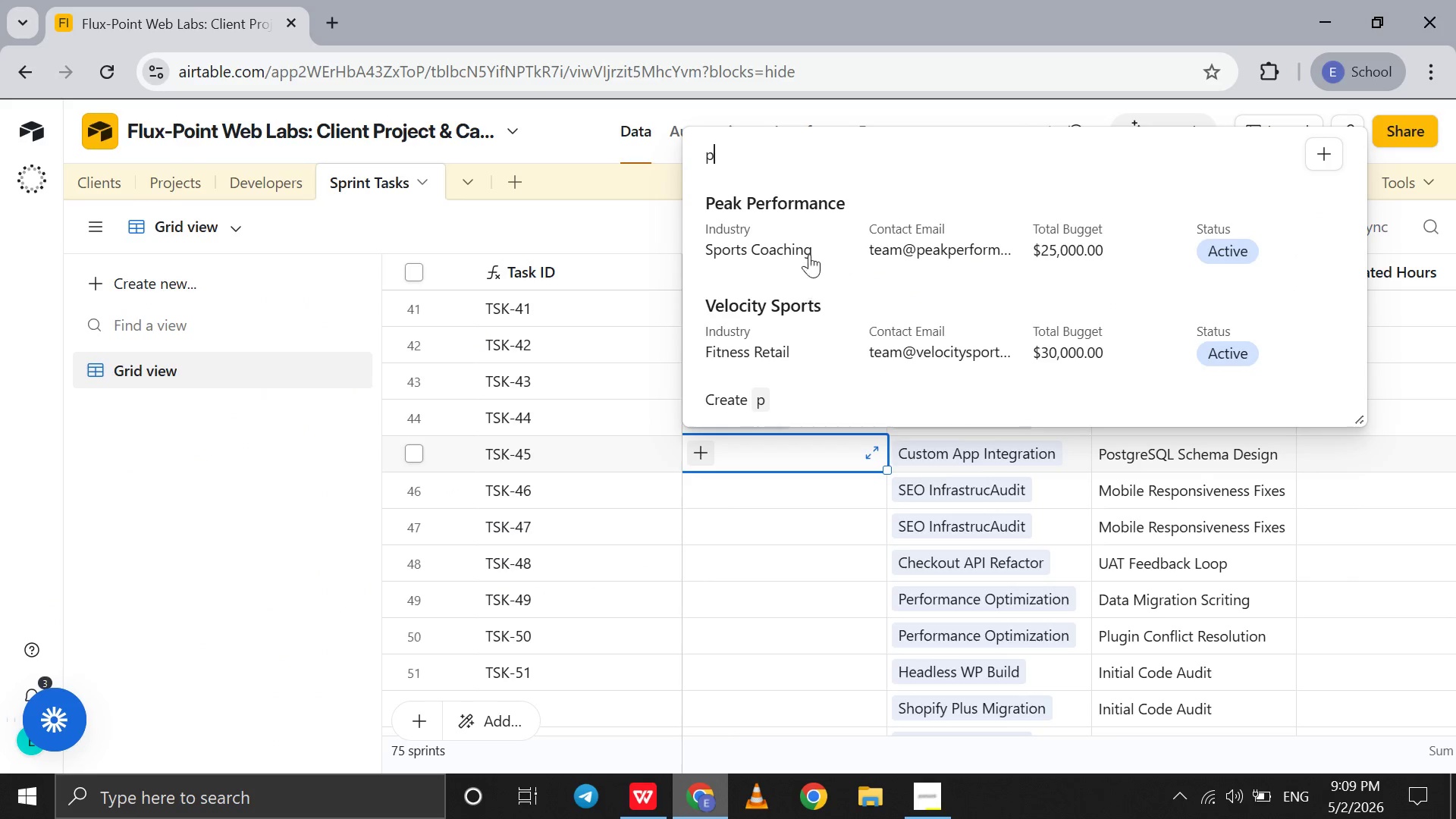 
left_click([813, 237])
 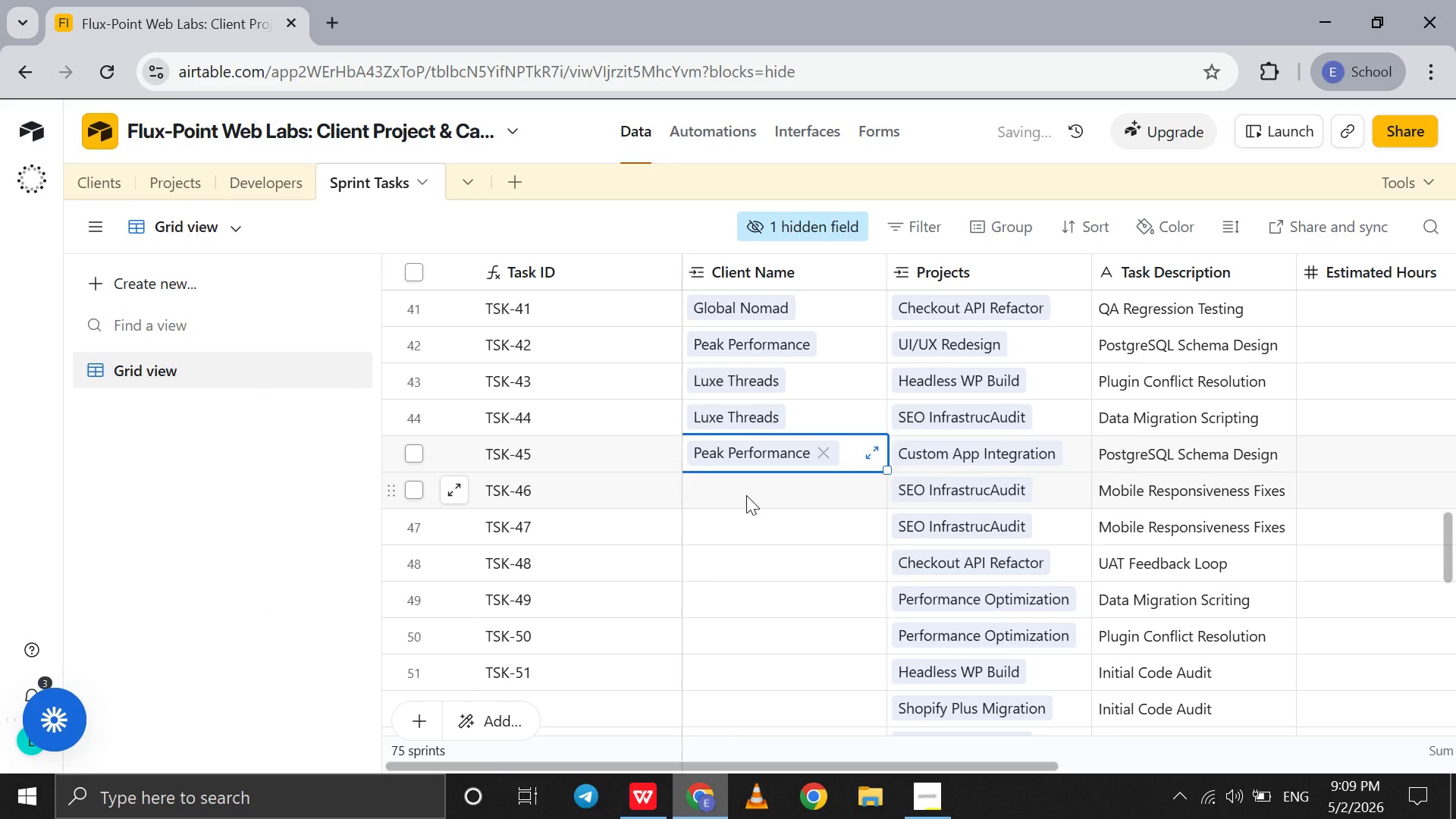 
left_click([746, 495])
 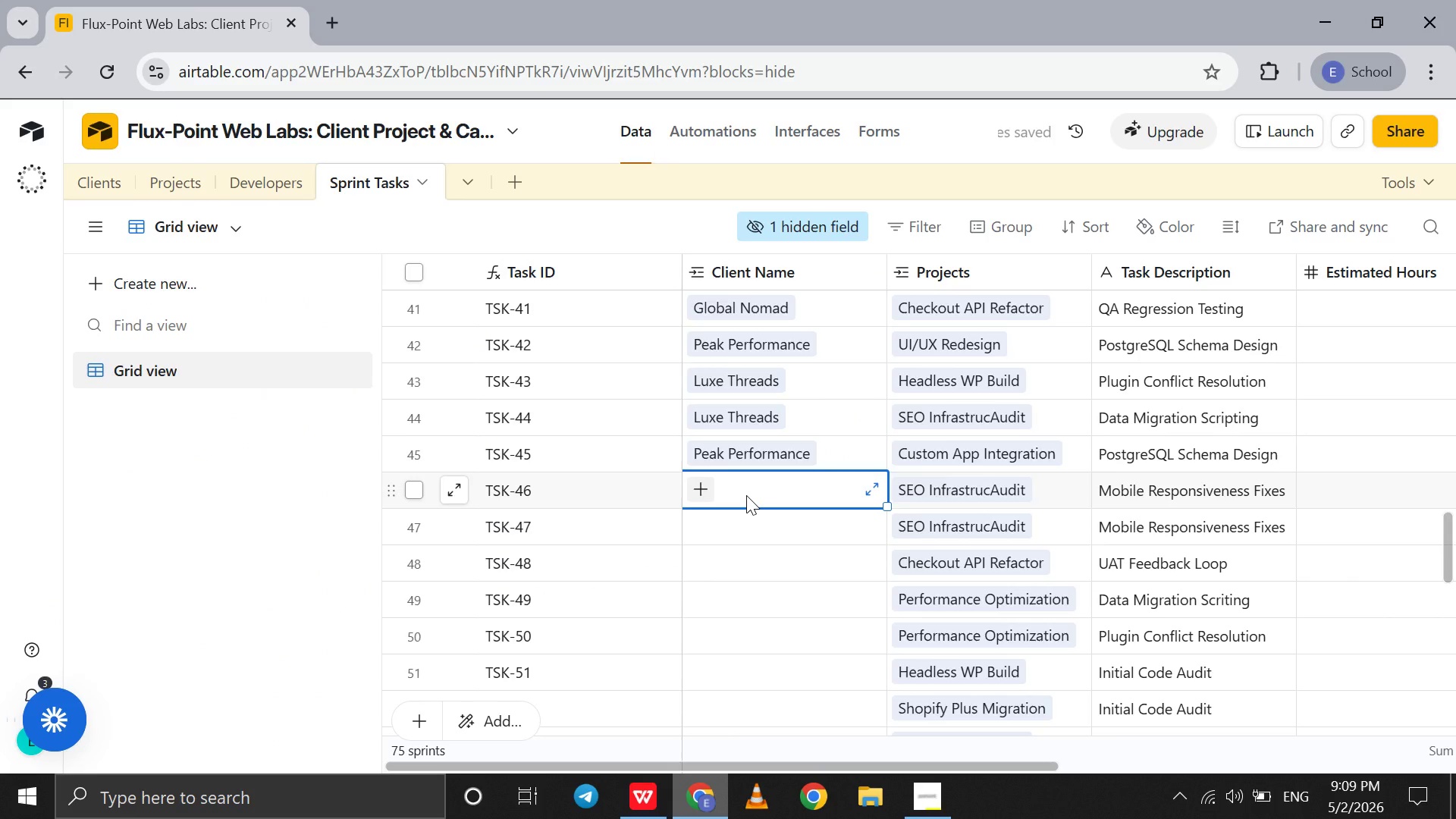 
key(T)
 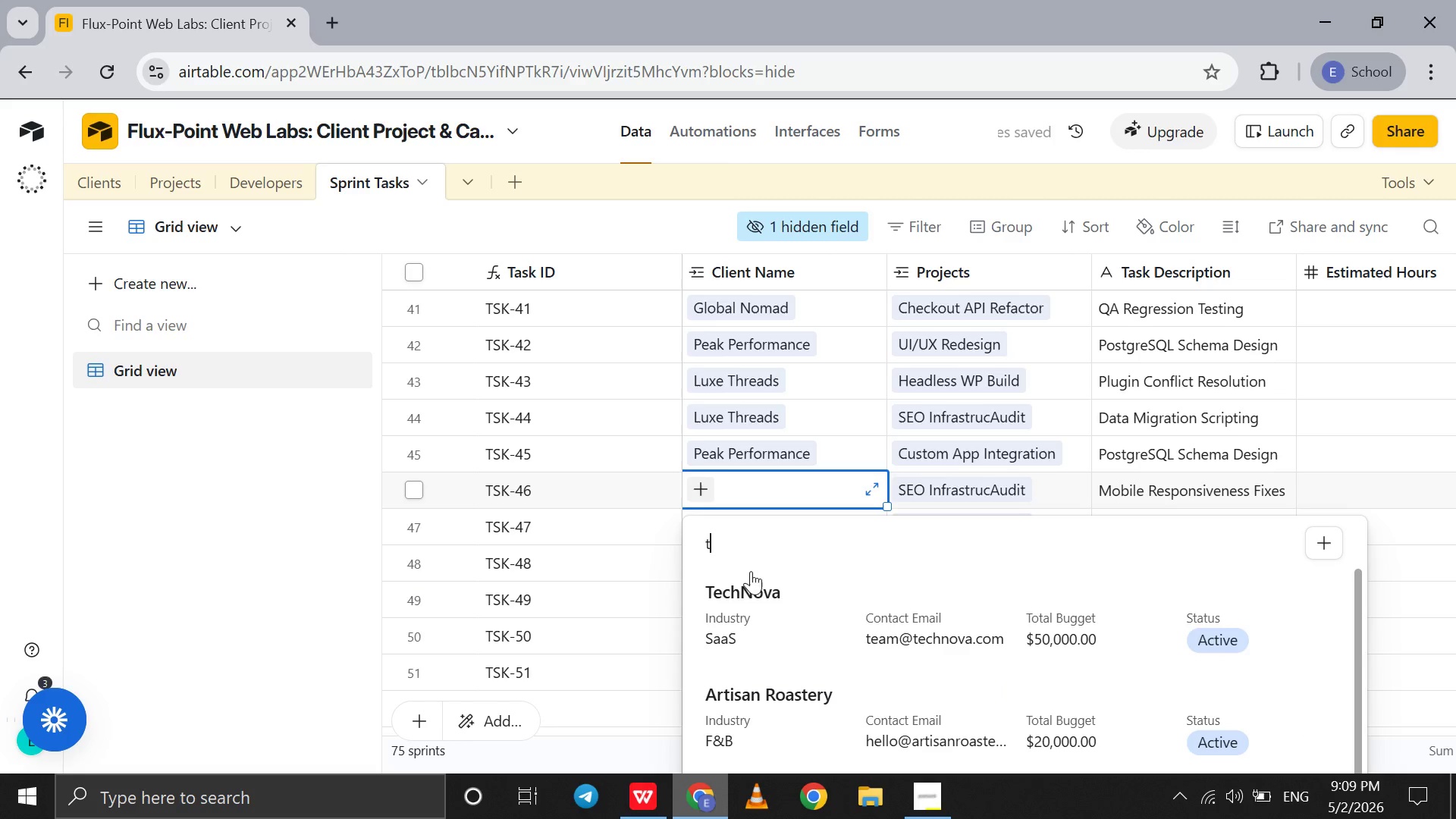 
left_click([751, 576])
 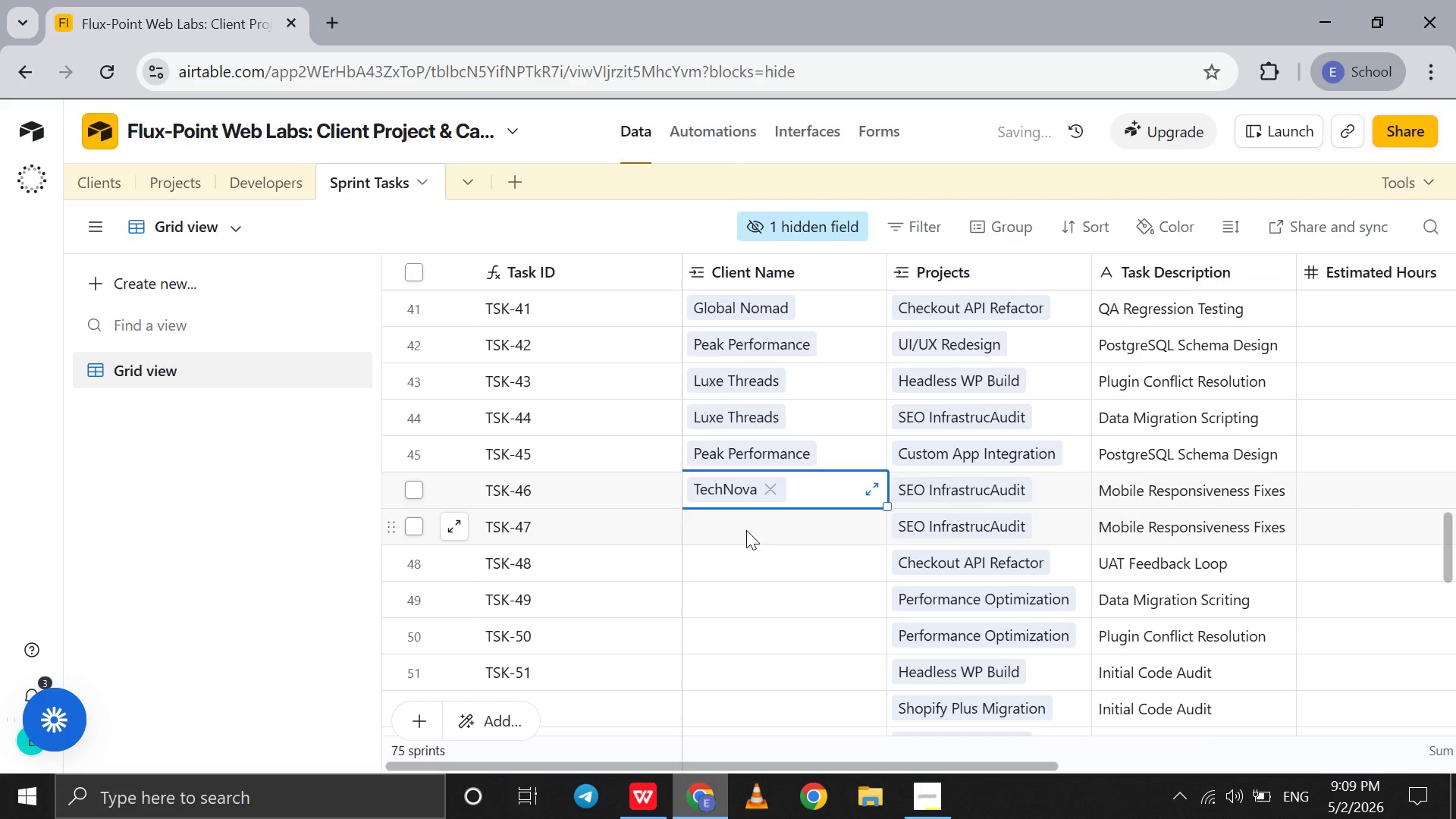 
left_click([746, 530])
 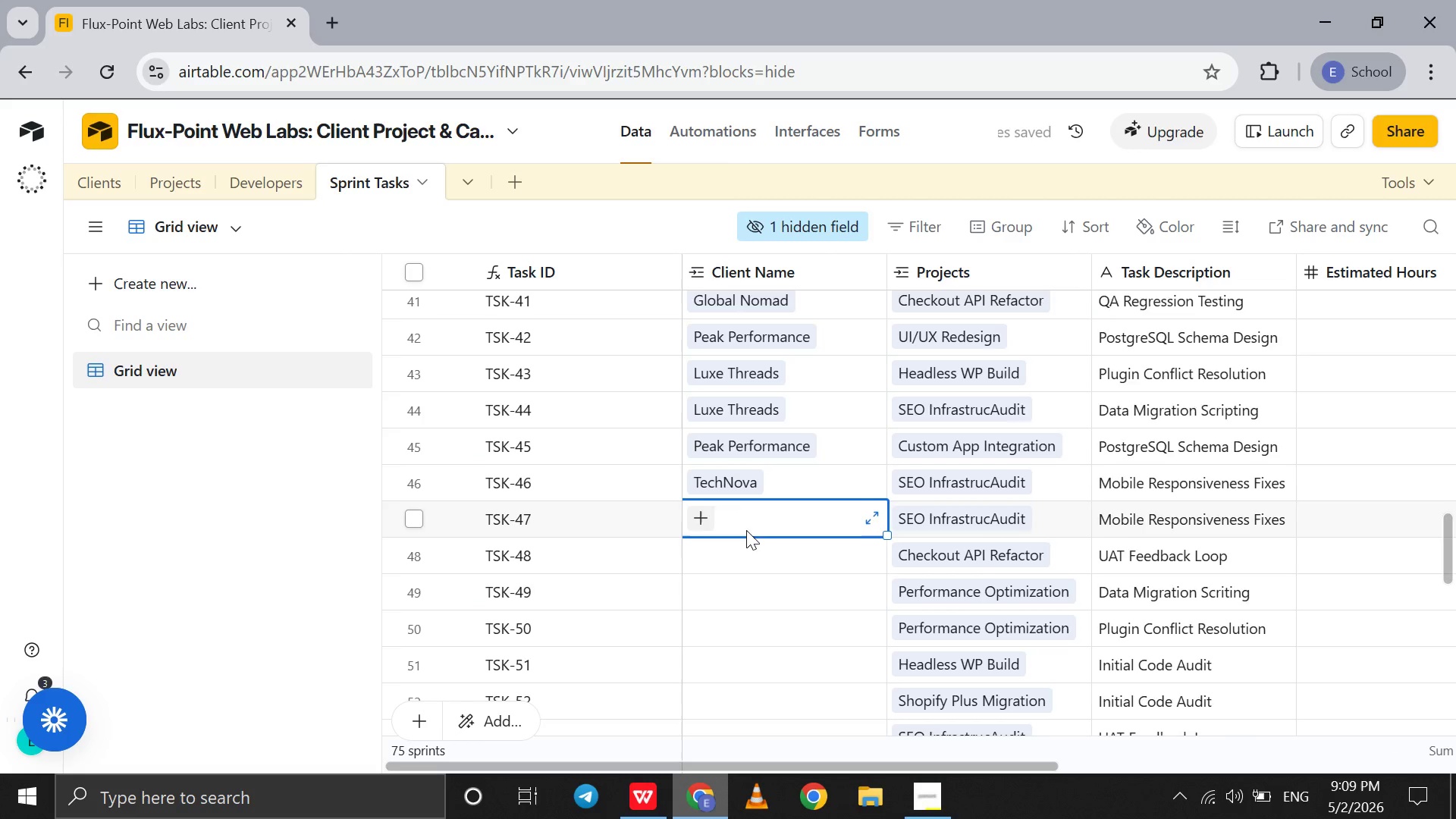 
scroll: coordinate [746, 530], scroll_direction: down, amount: 5.0
 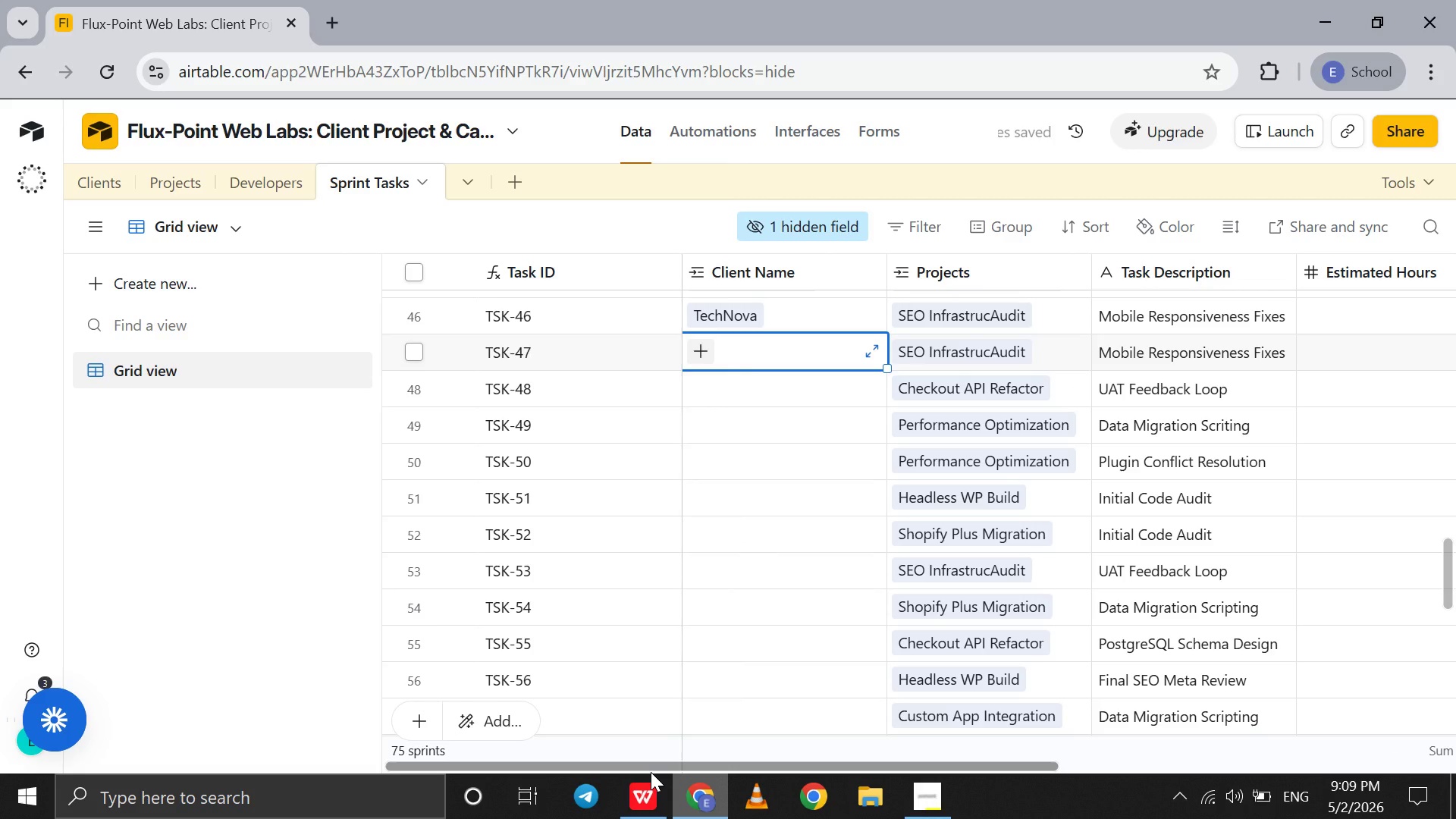 
left_click([651, 772])
 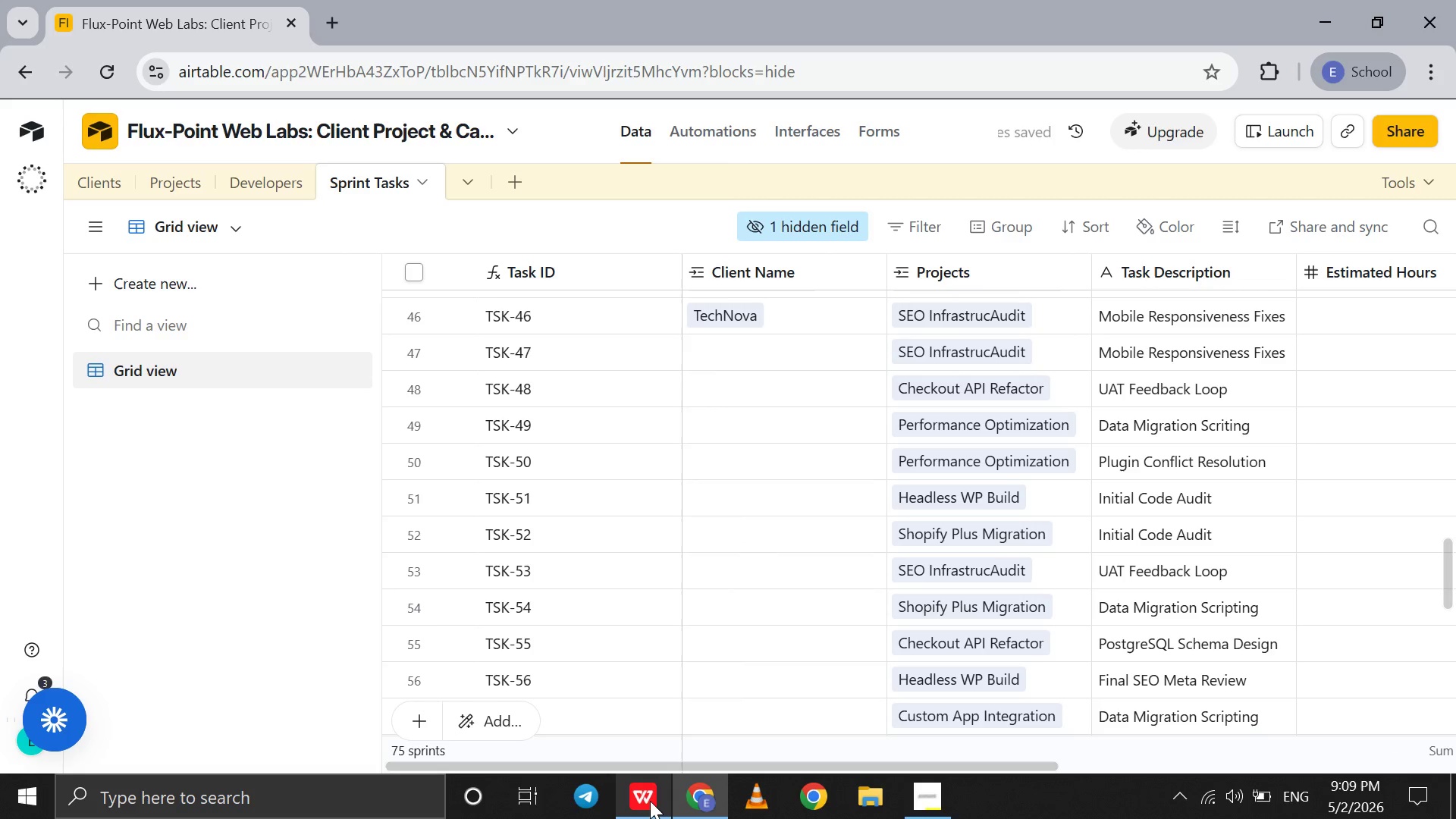 
left_click([650, 801])
 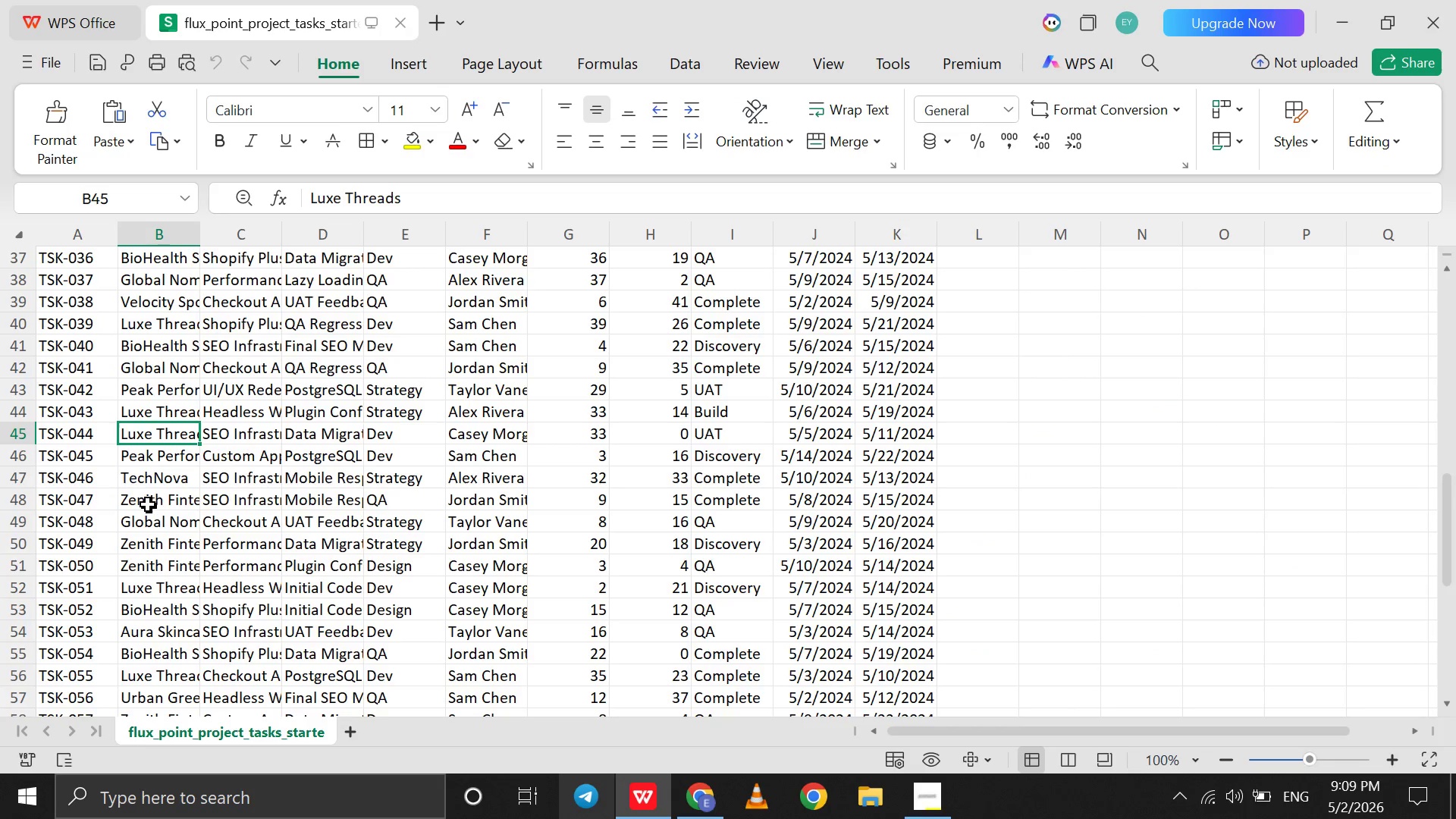 
left_click([142, 507])
 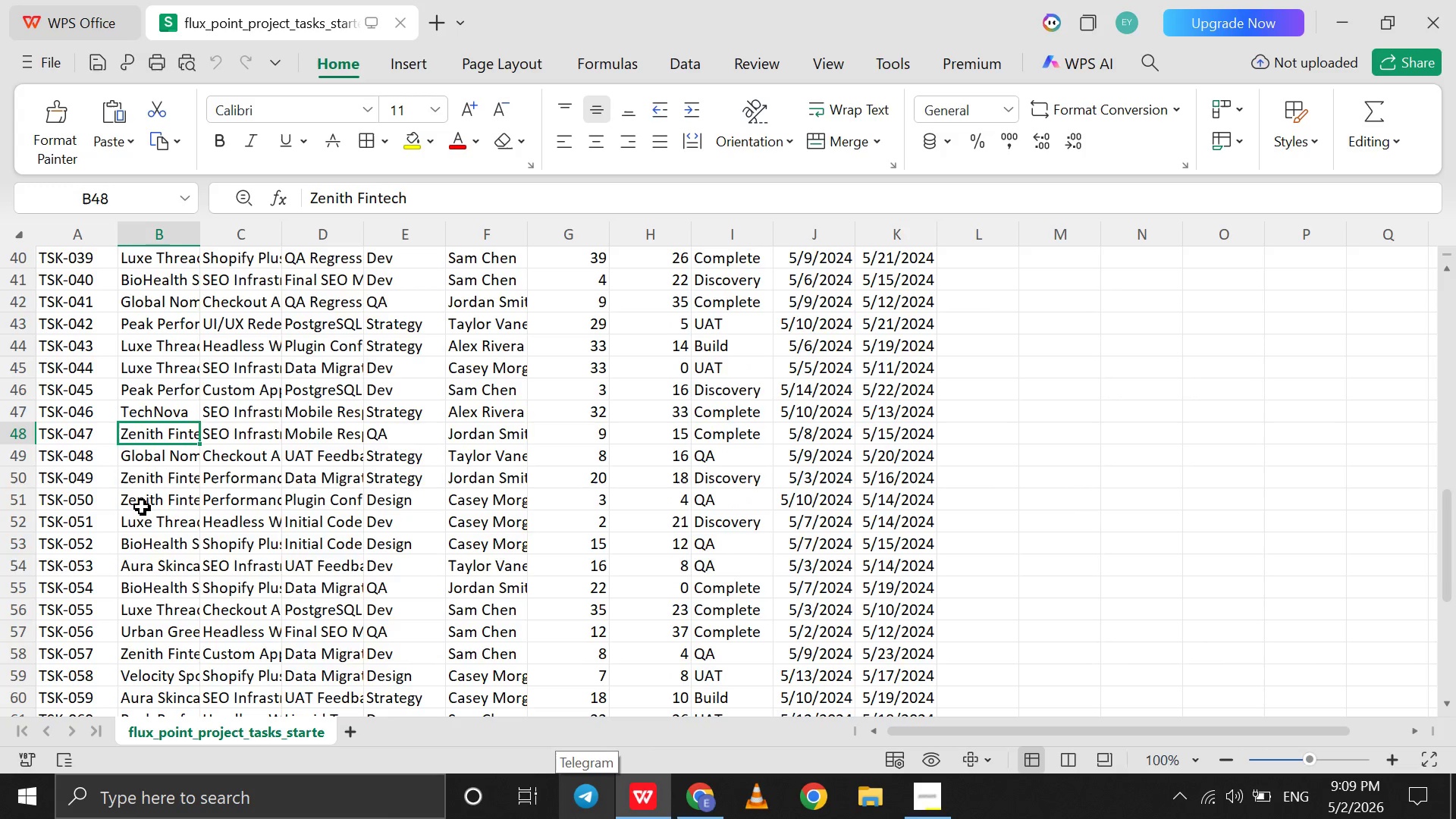 
scroll: coordinate [142, 507], scroll_direction: down, amount: 2.0
 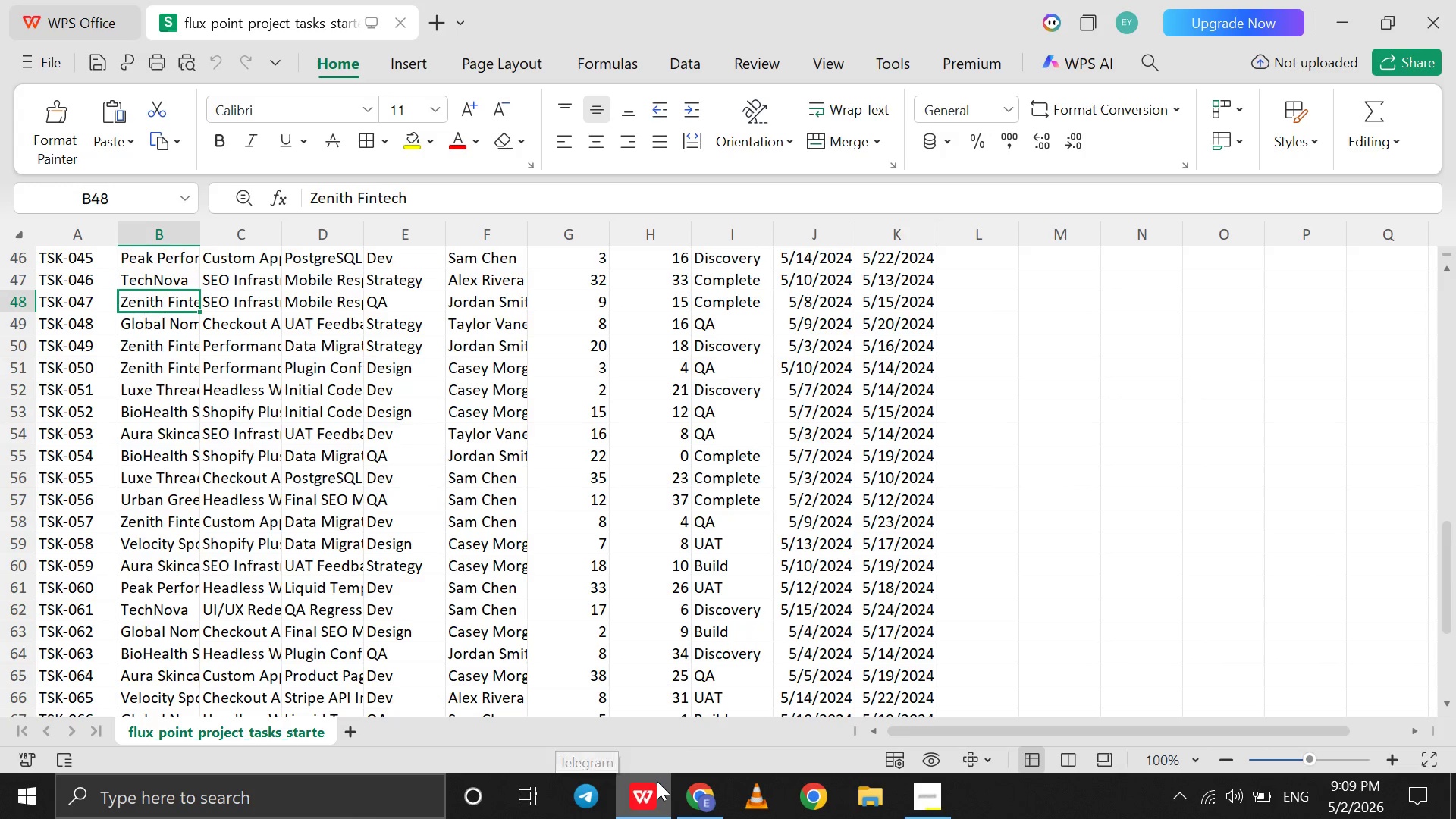 
left_click([686, 792])
 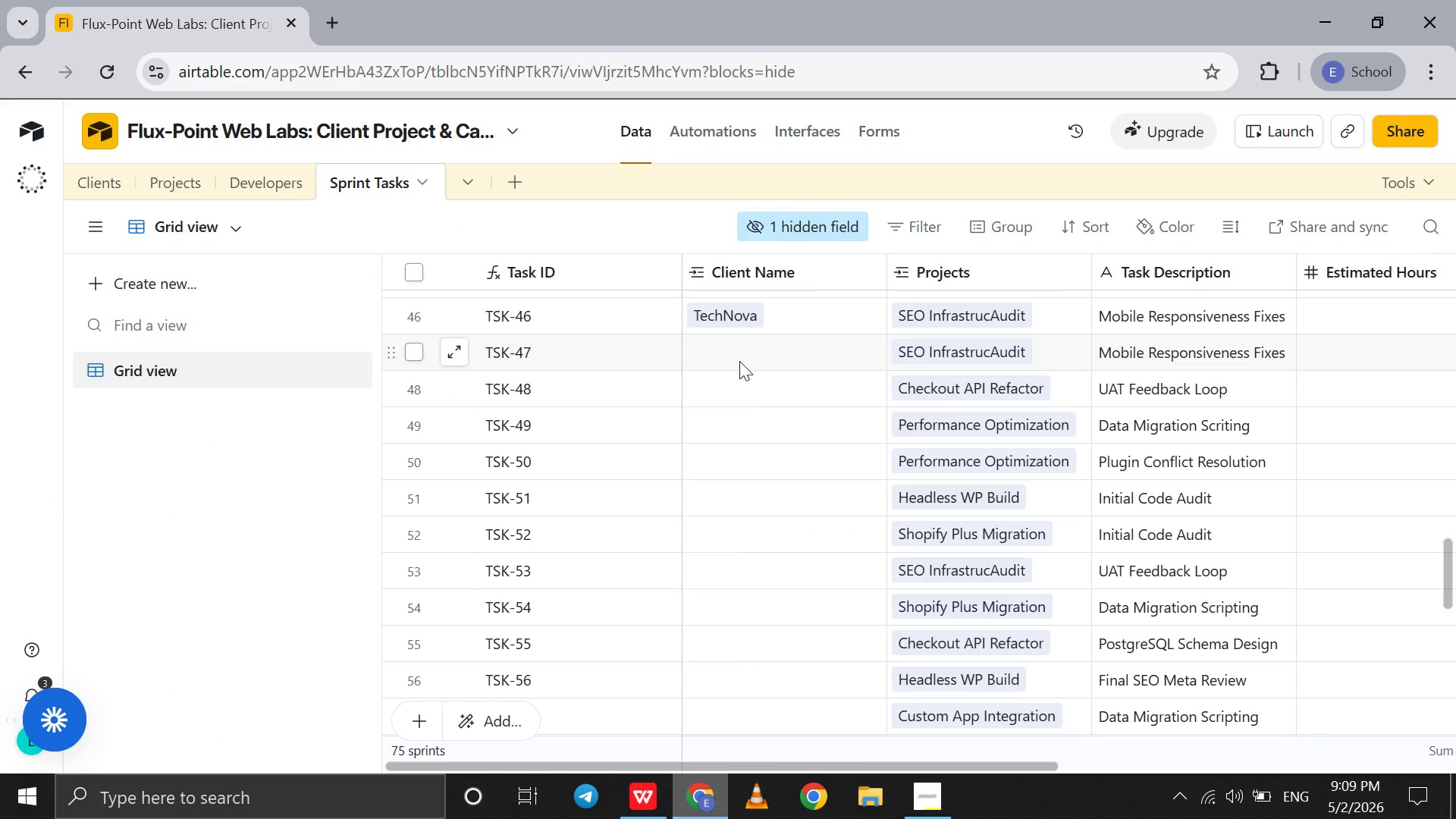 
left_click([739, 360])
 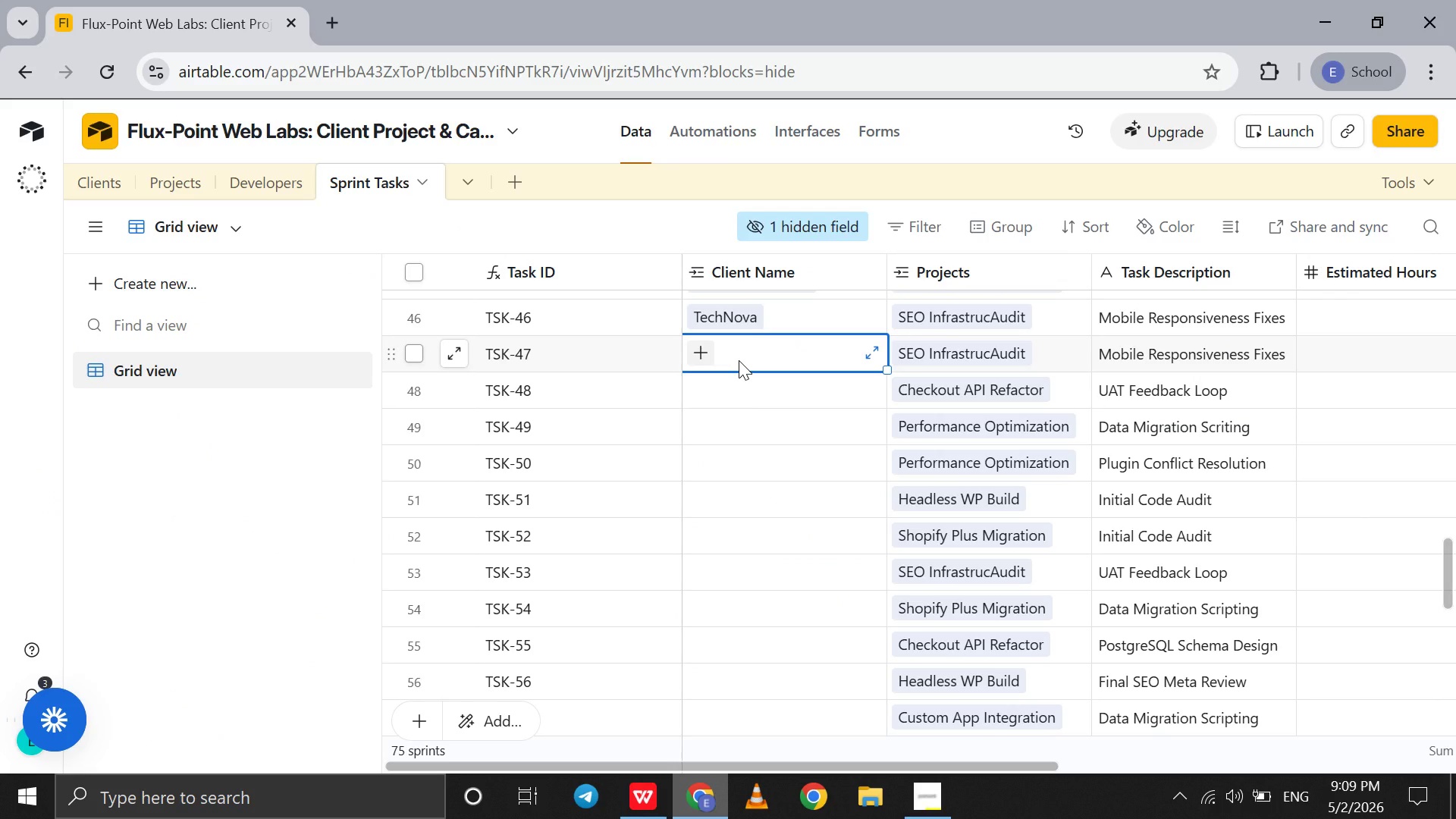 
hold_key(key=Z, duration=0.31)
 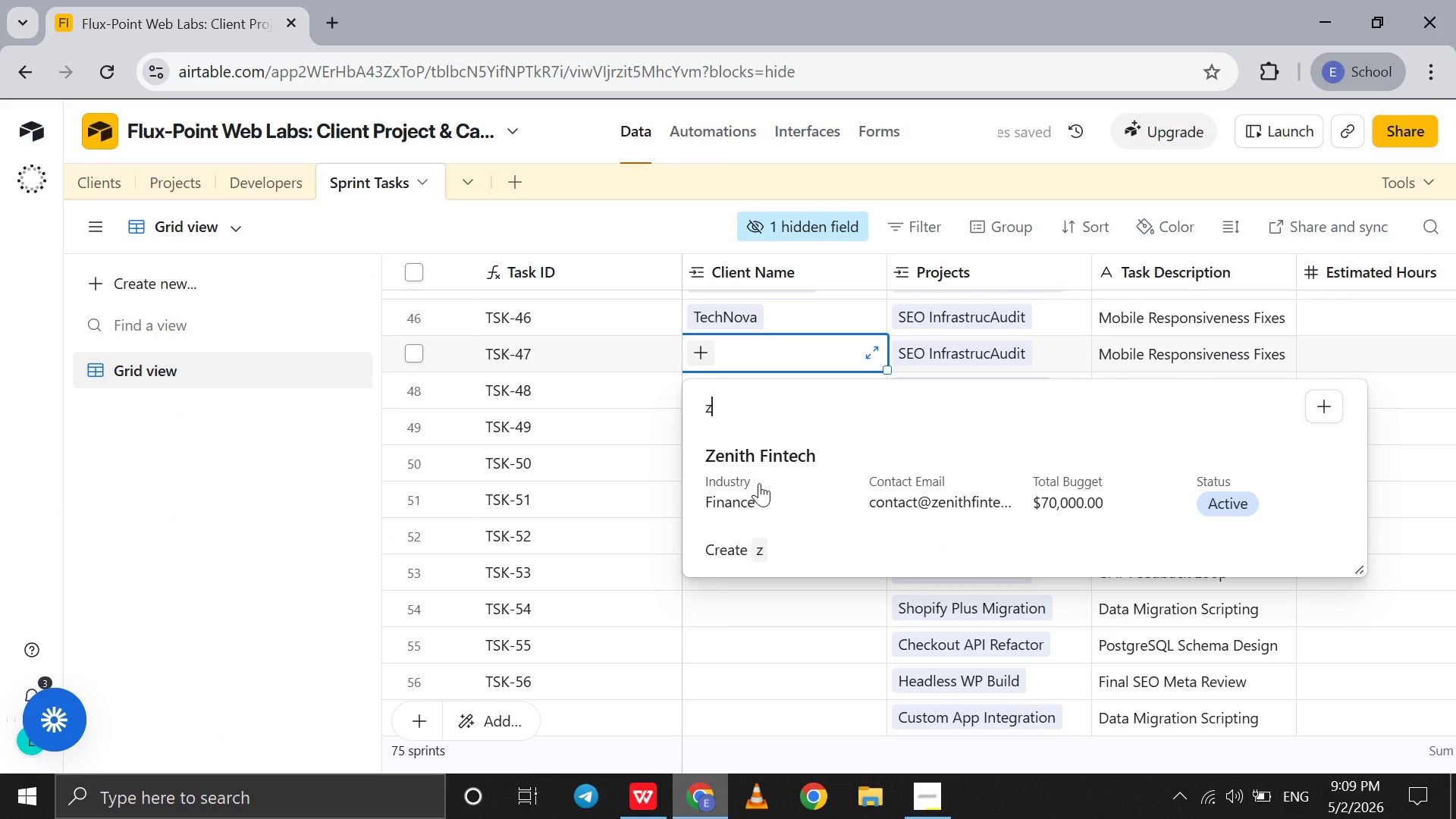 
left_click([759, 483])
 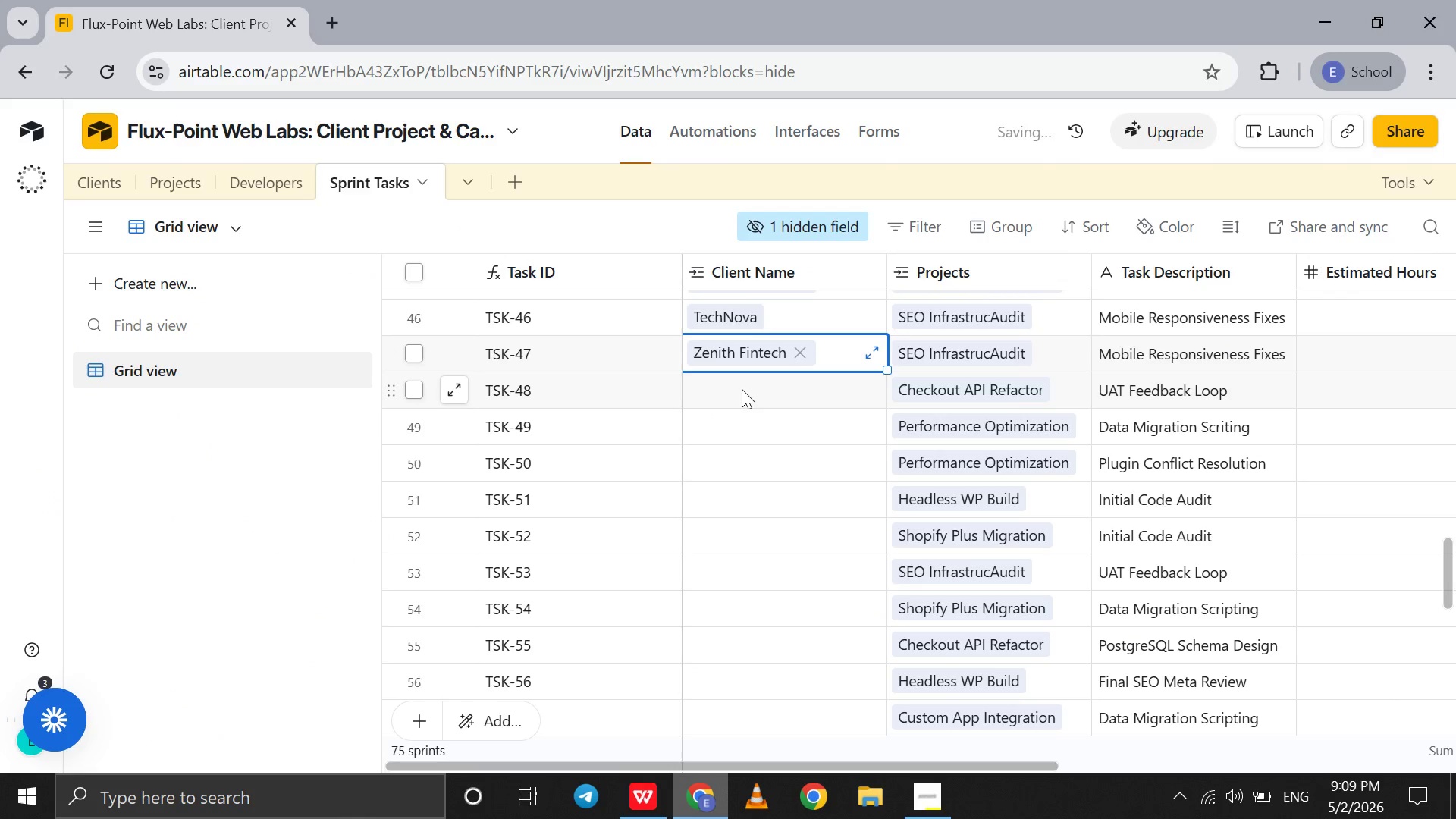 
left_click([742, 389])
 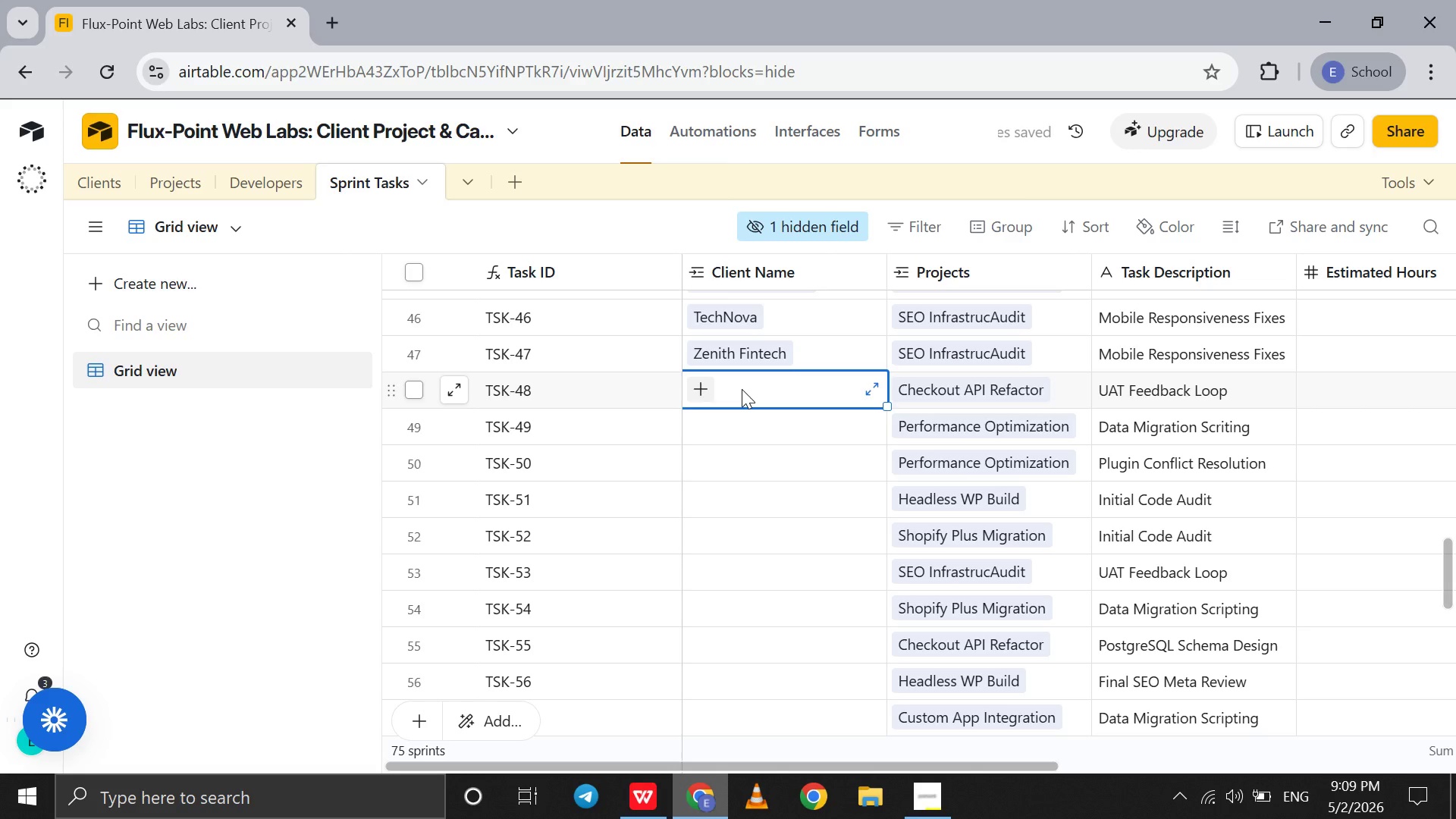 
key(G)
 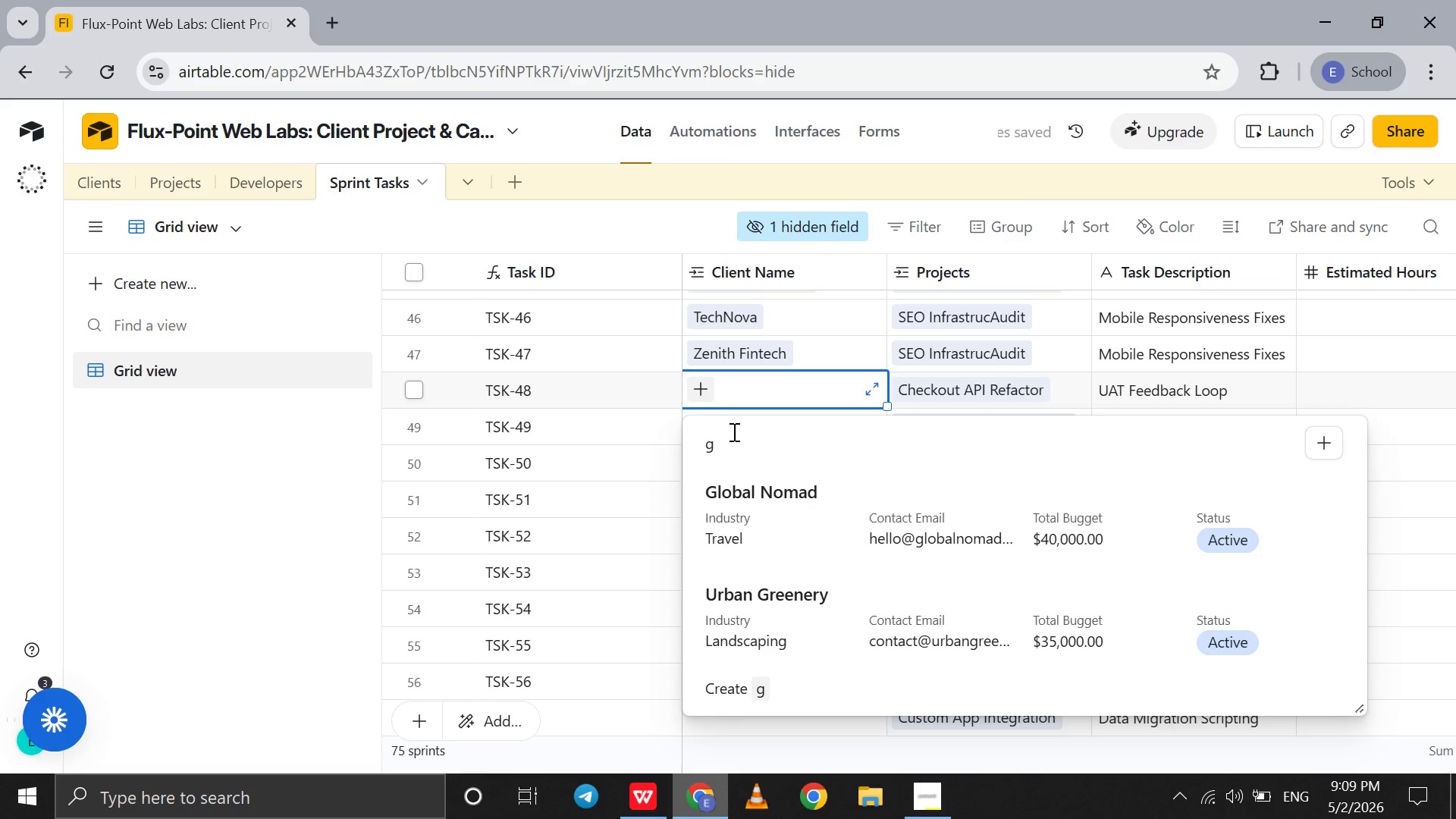 
left_click([748, 499])
 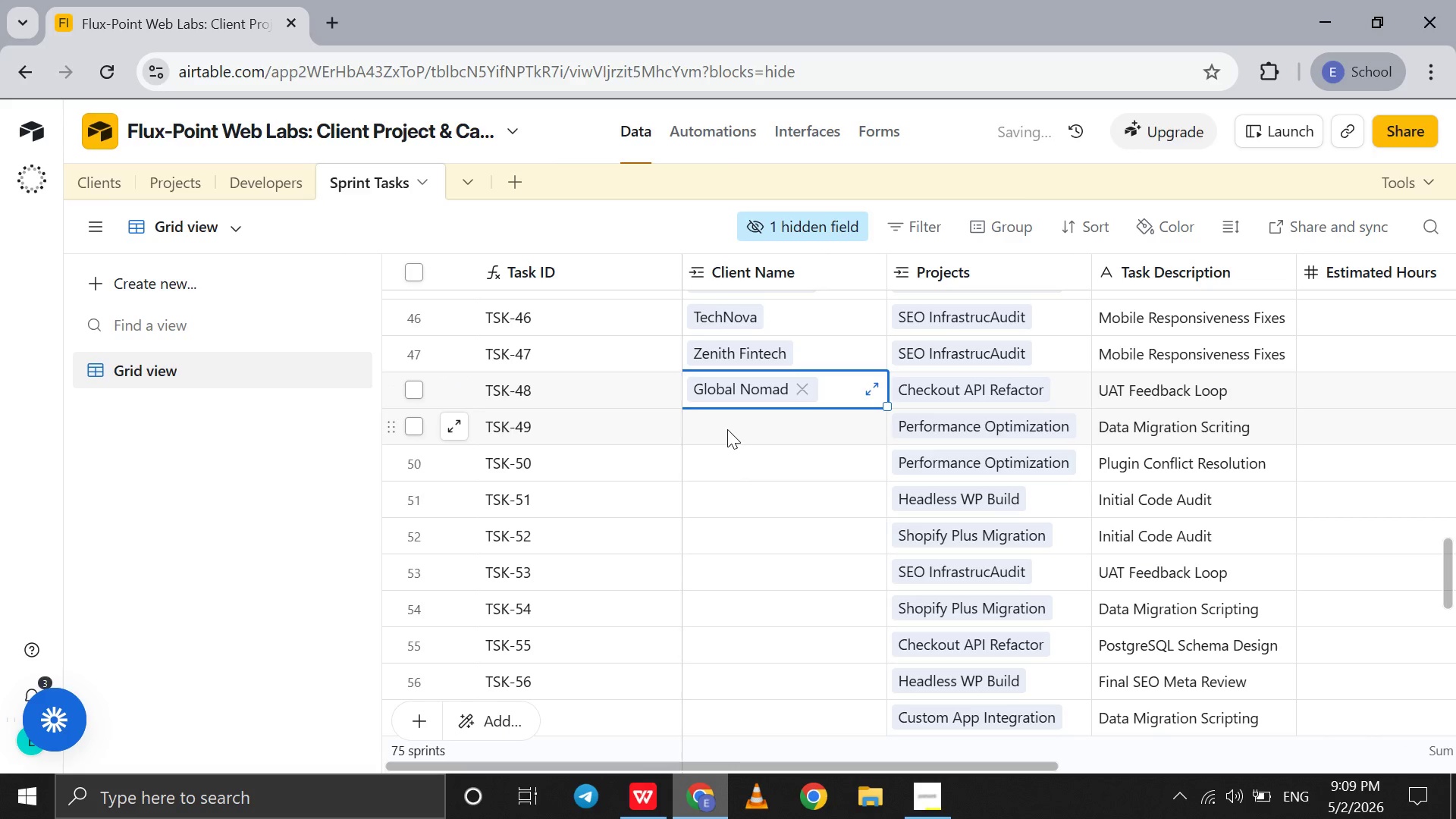 
left_click([727, 429])
 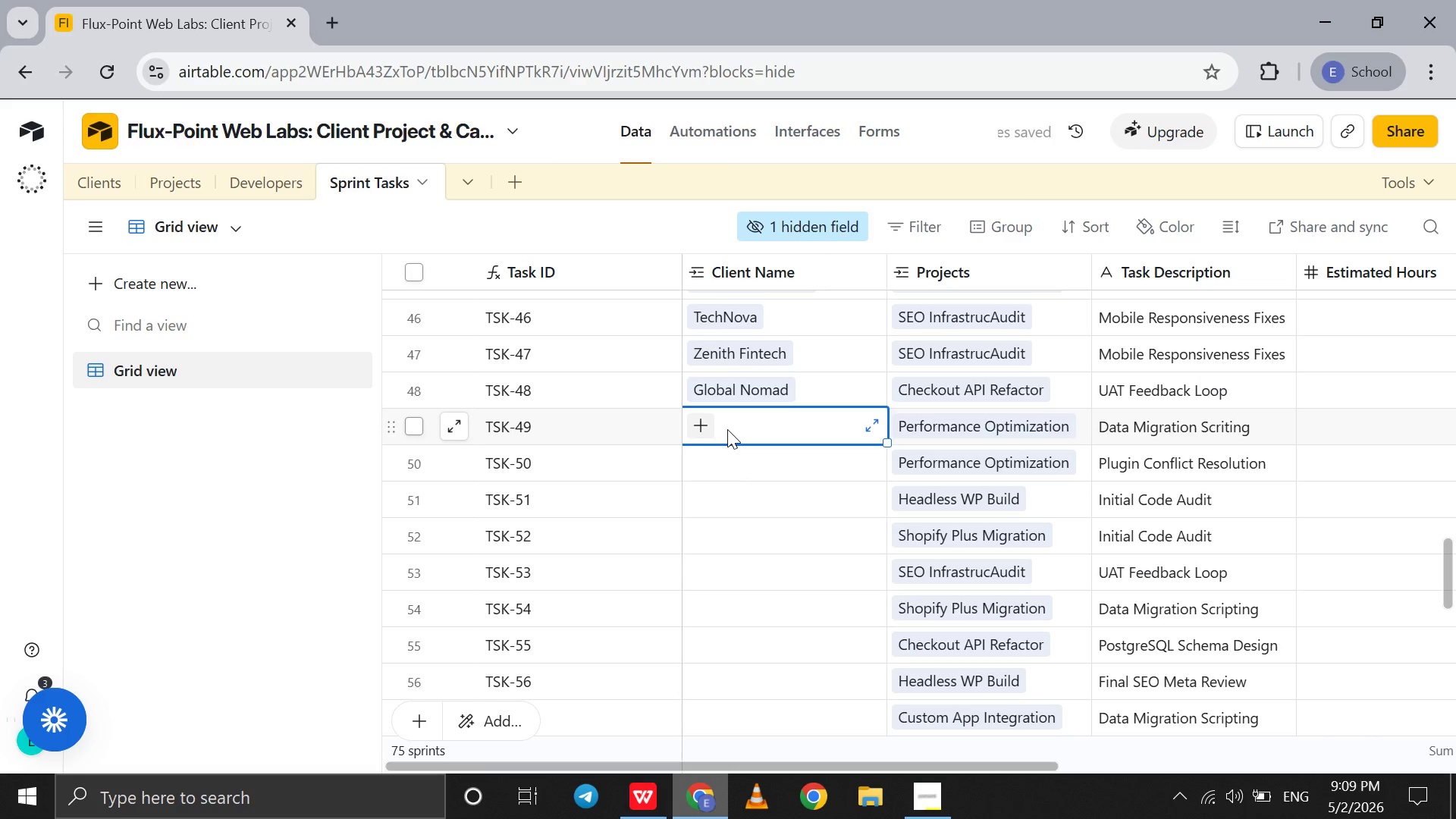 
key(Z)
 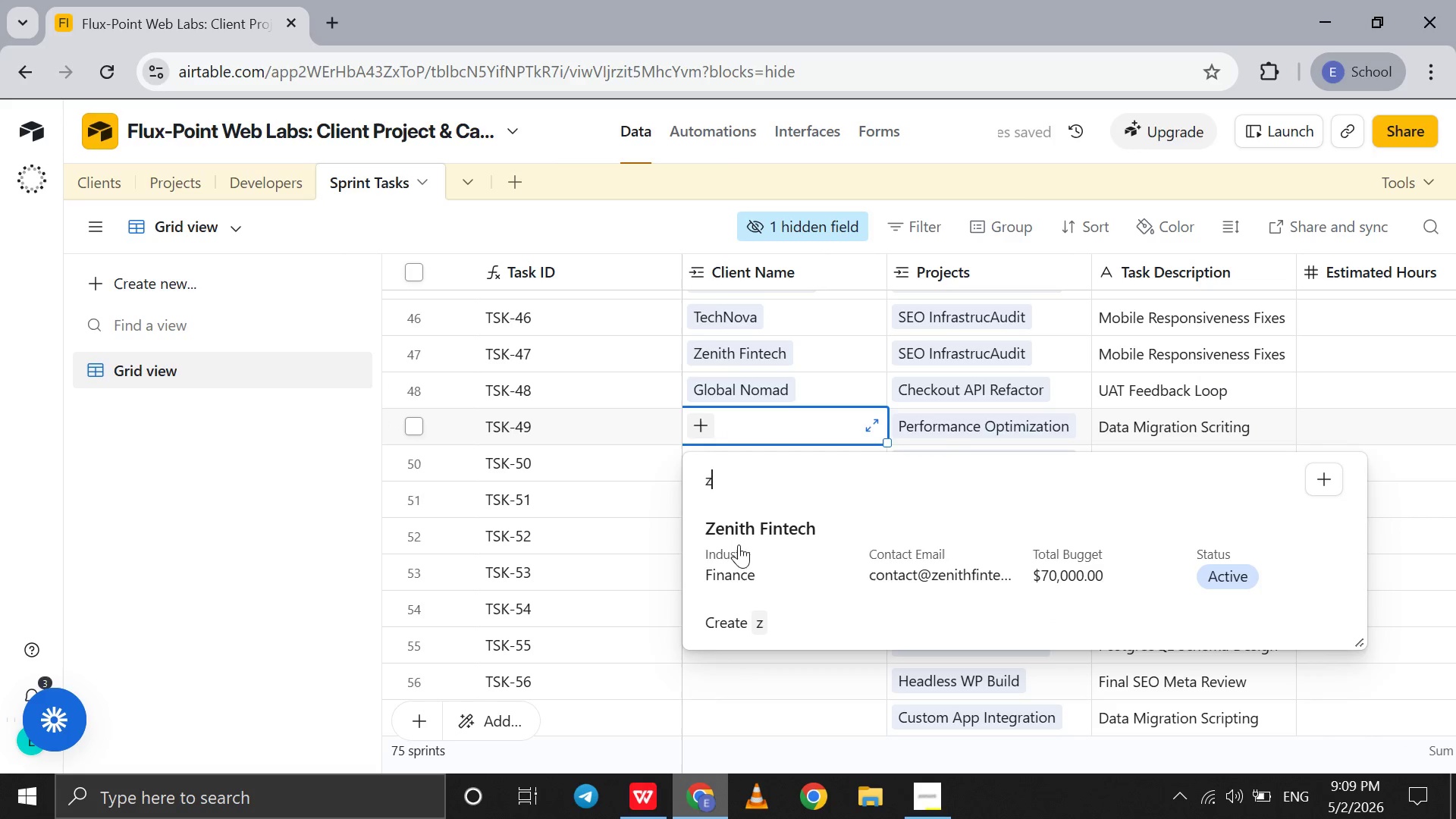 
left_click([739, 546])
 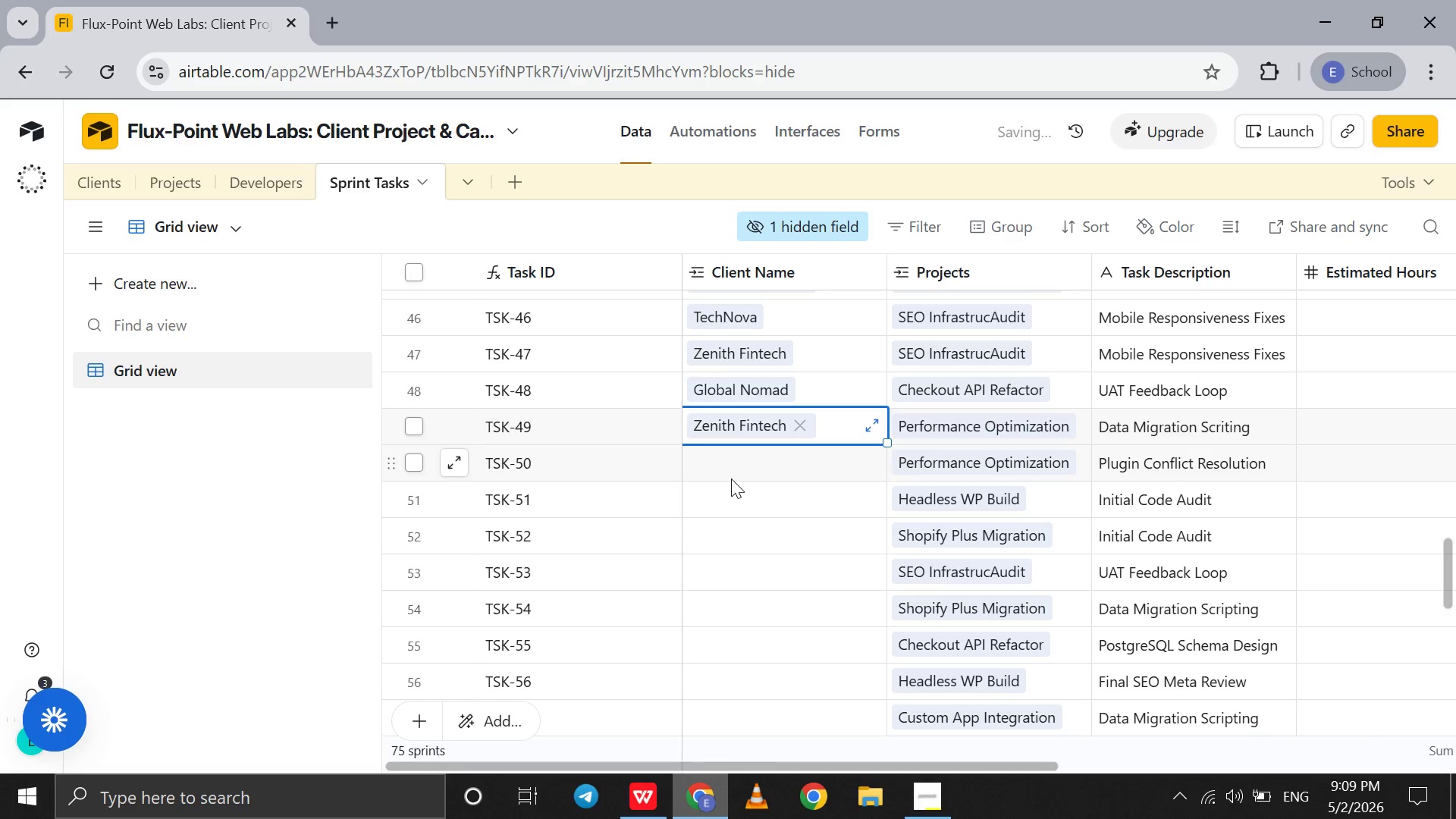 
left_click([731, 479])
 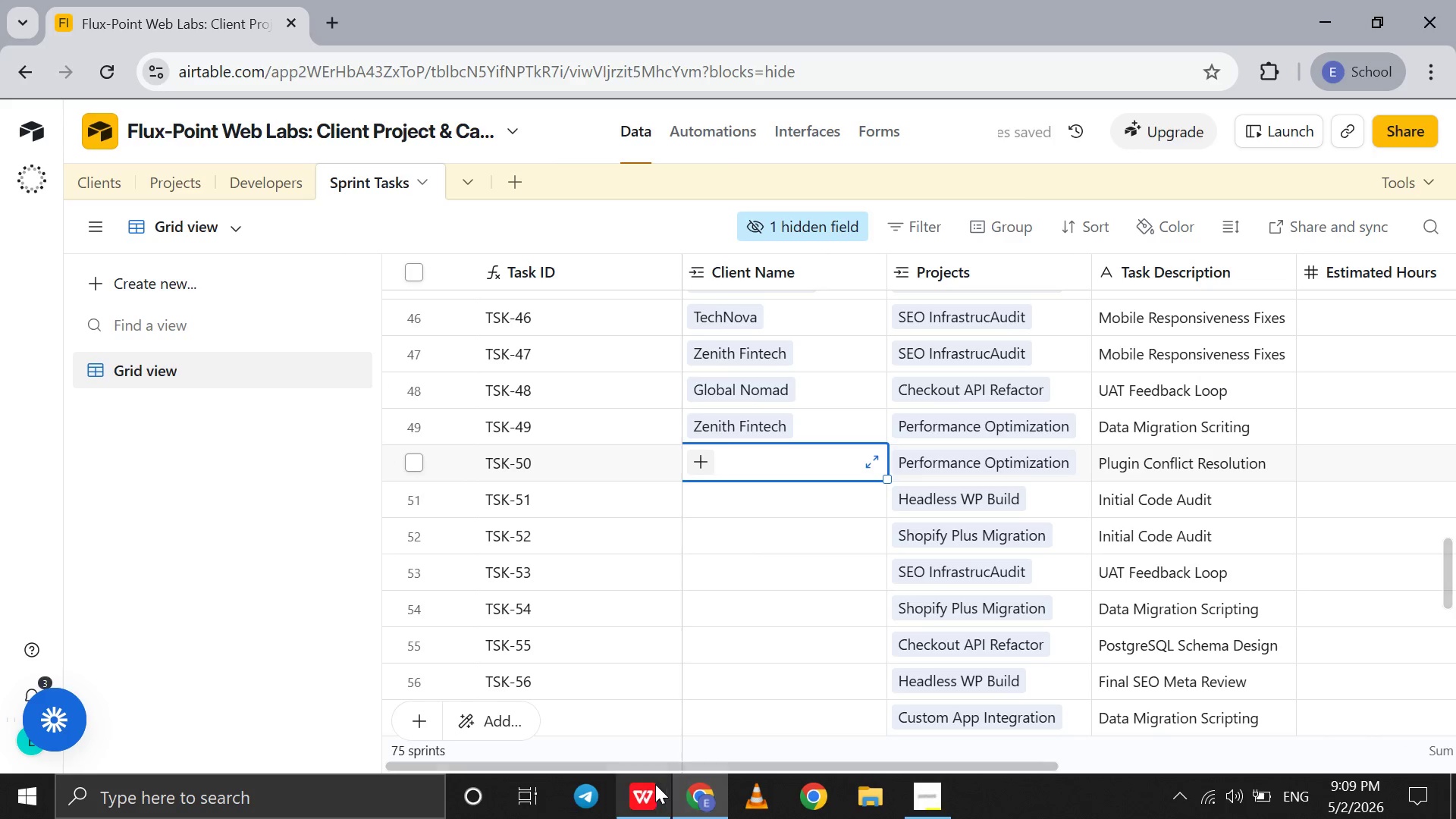 
left_click([654, 783])
 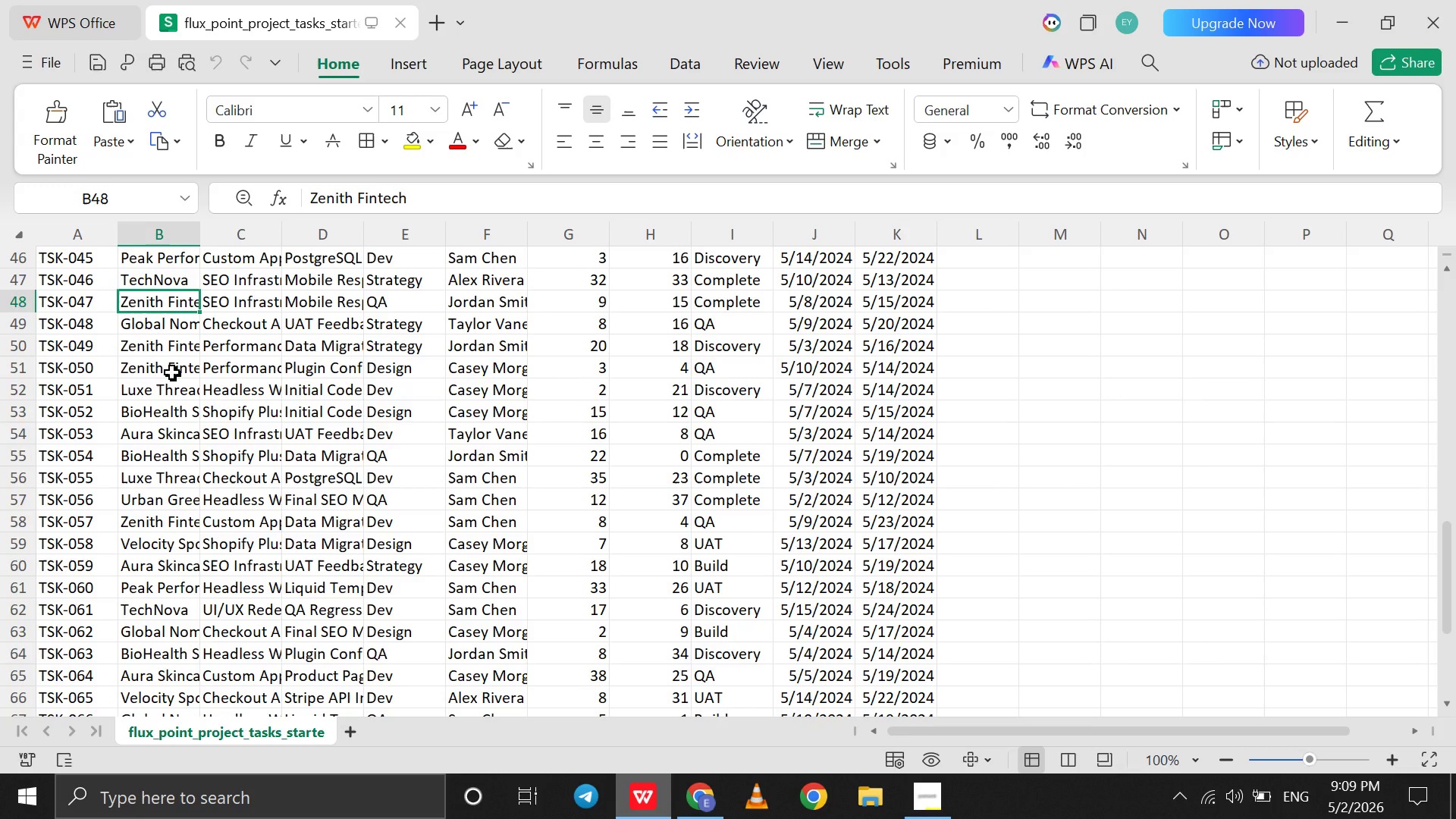 
wait(7.31)
 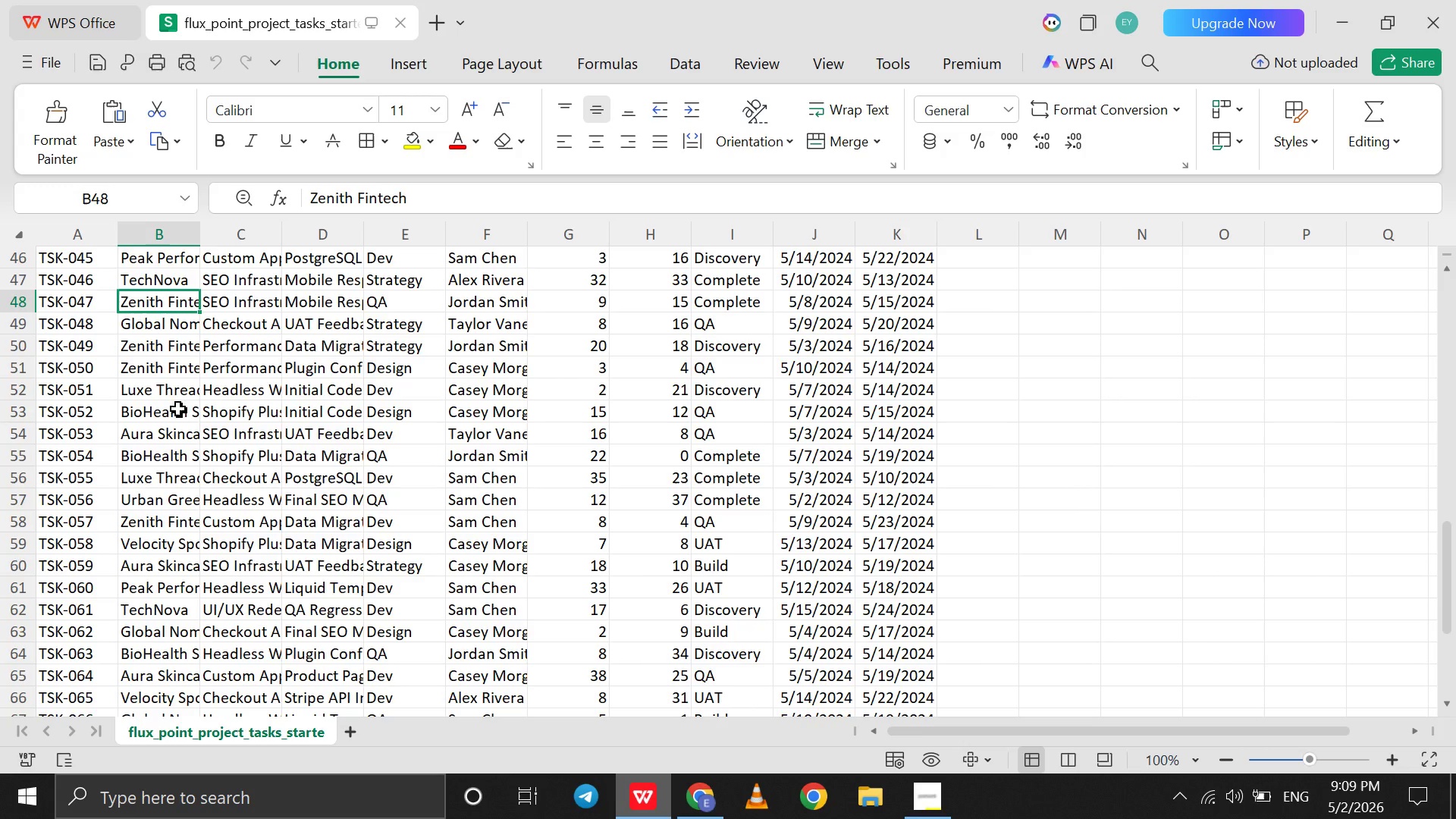 
left_click([703, 808])
 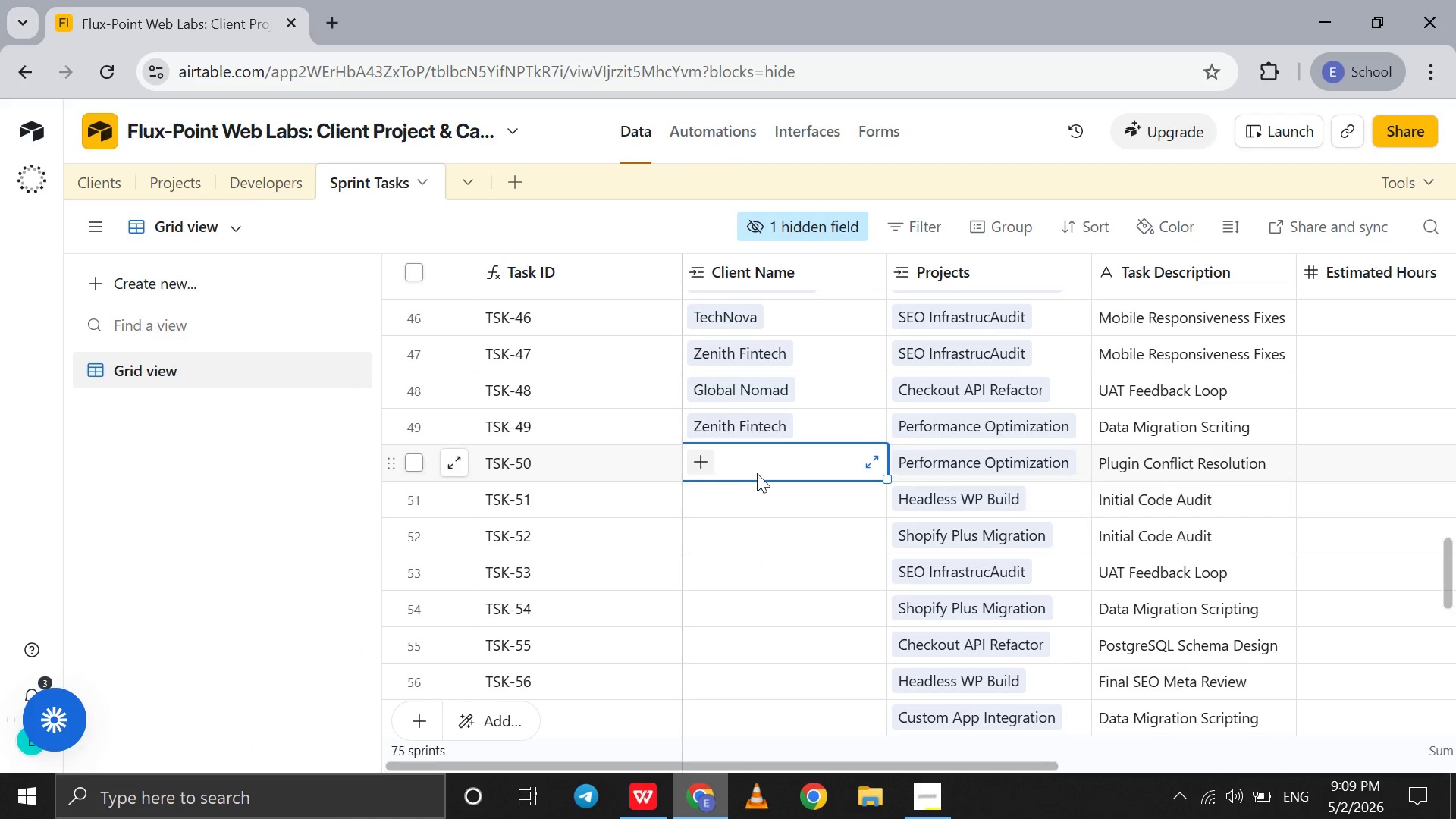 
left_click([761, 469])
 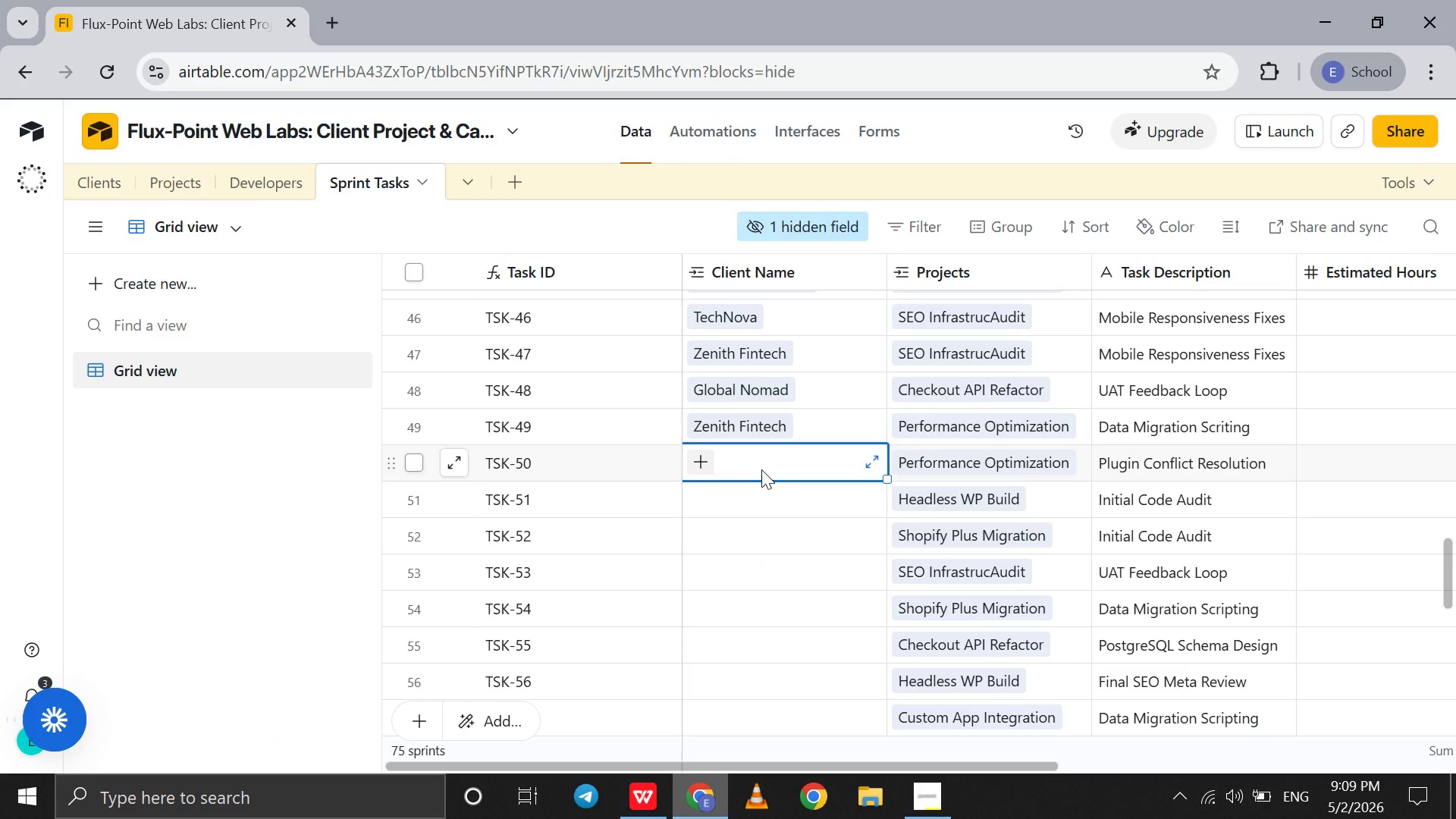 
key(Z)
 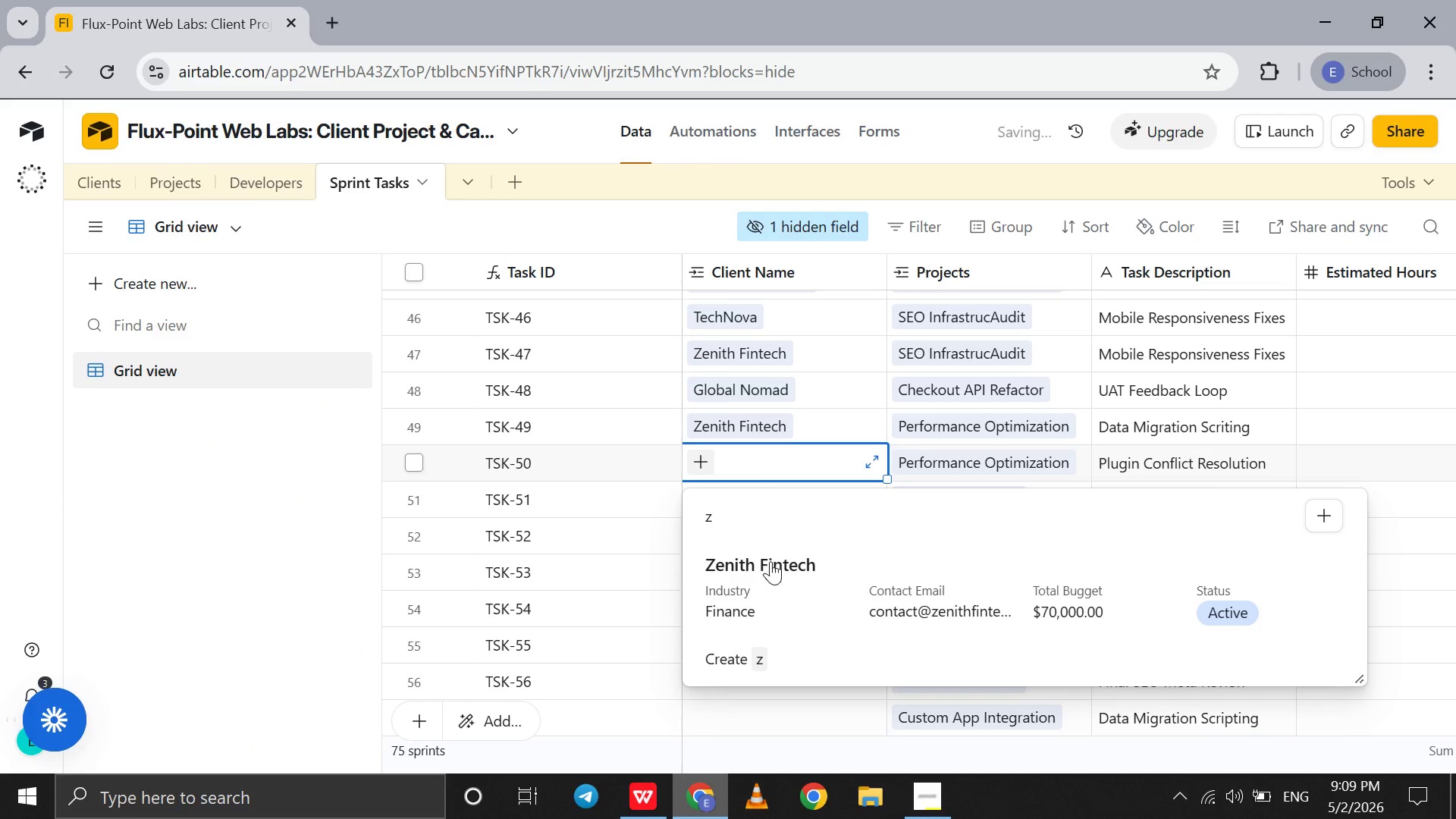 
left_click([770, 581])
 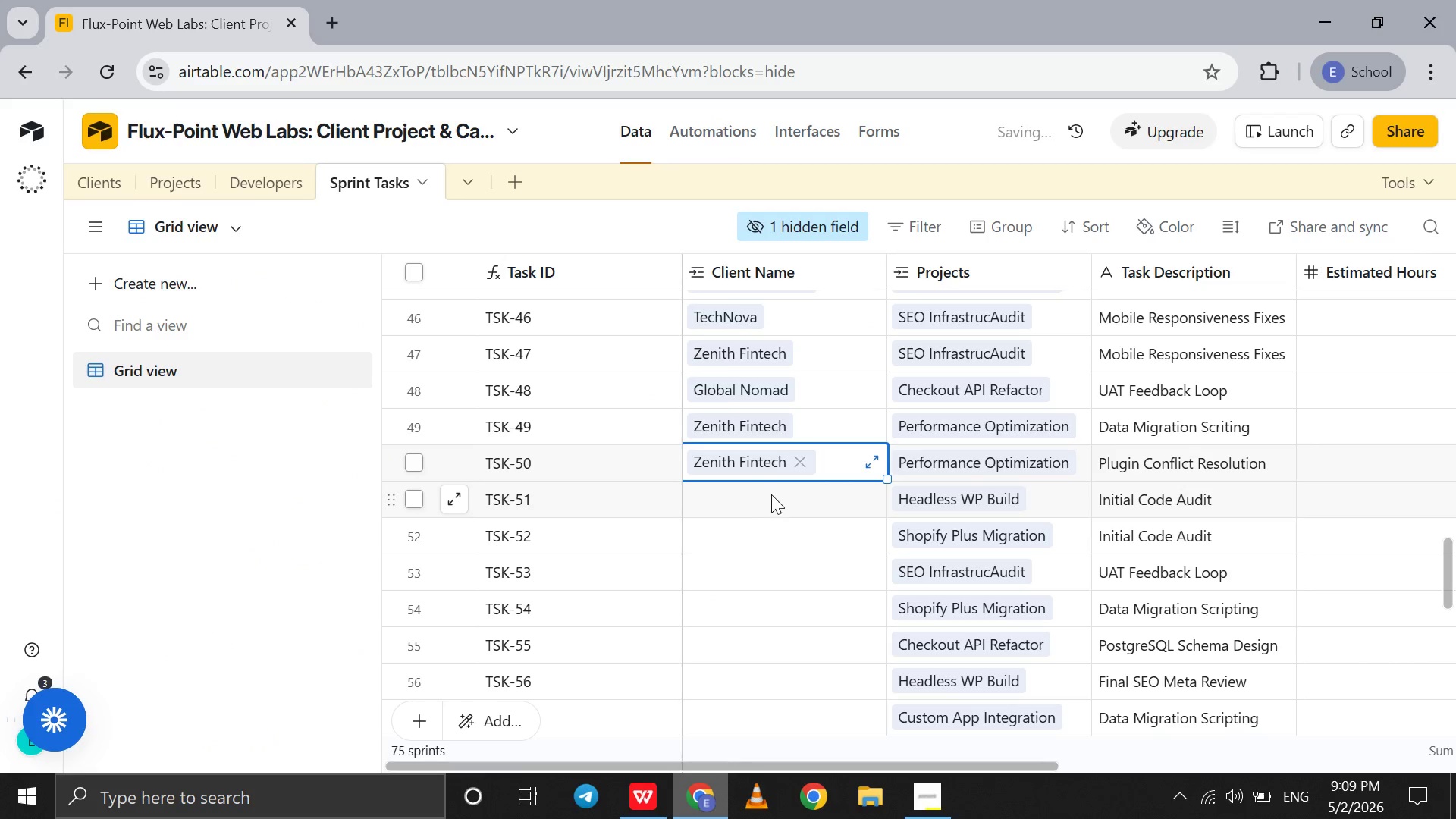 
left_click([772, 494])
 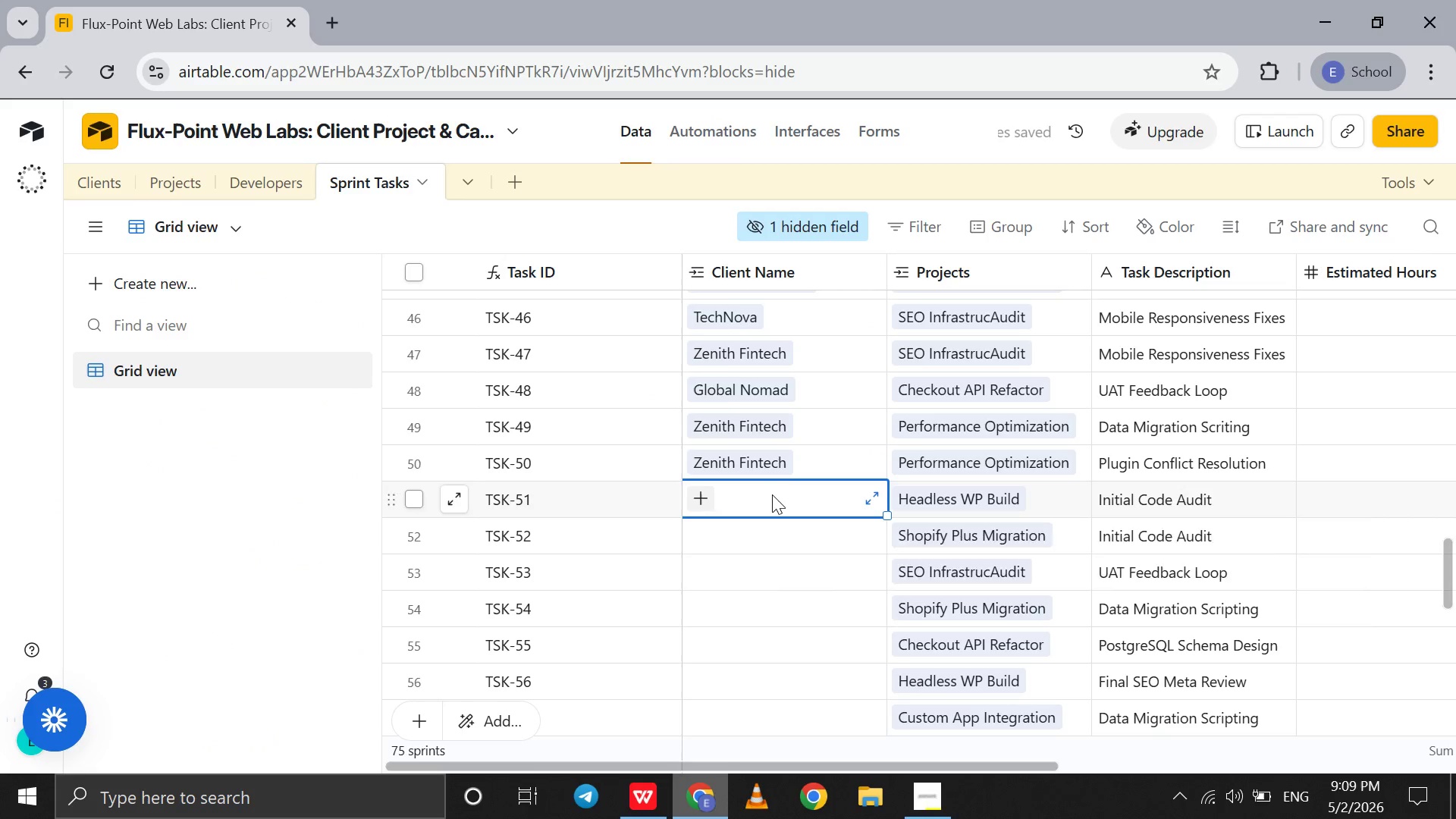 
key(L)
 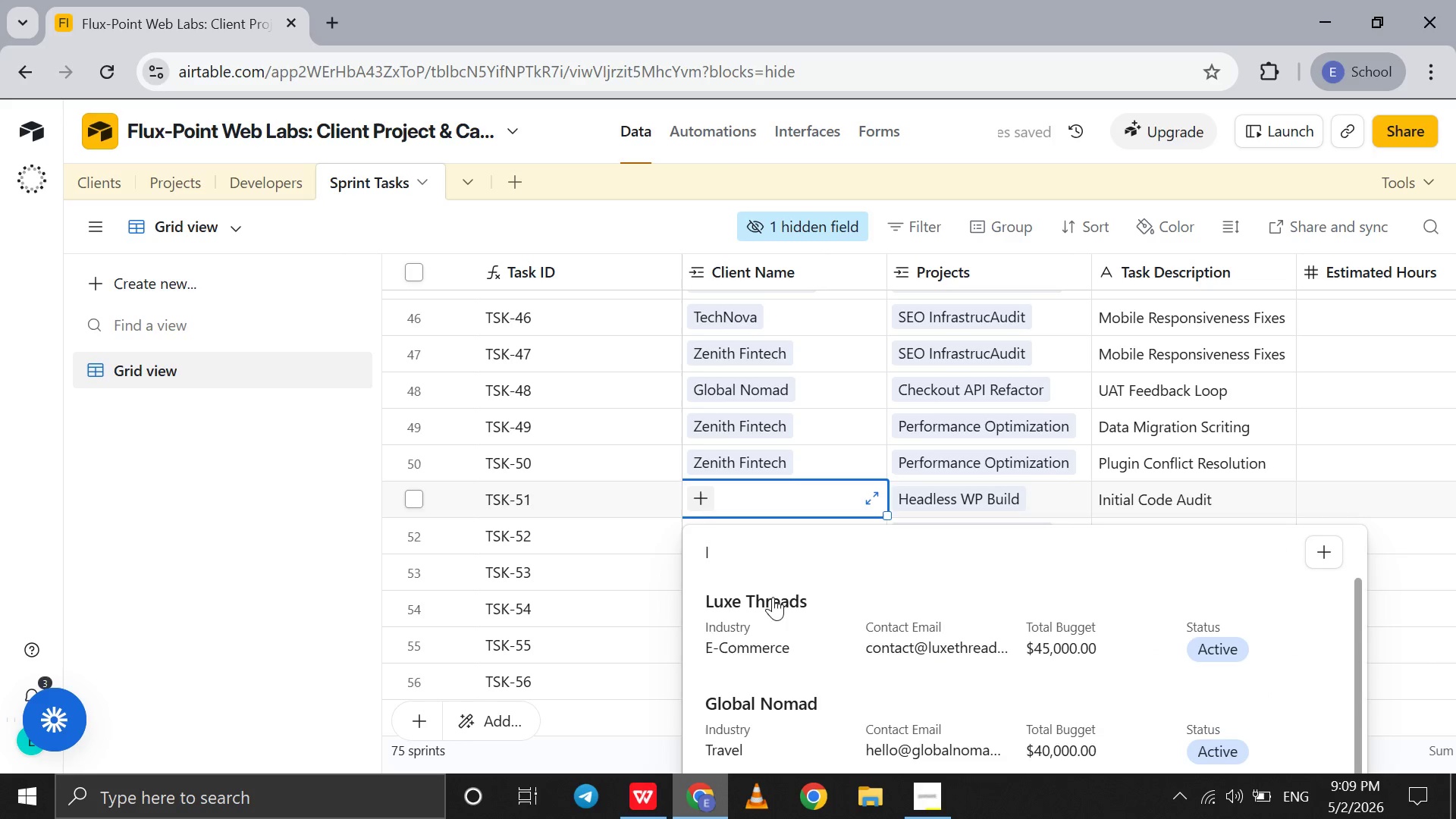 
left_click([773, 609])
 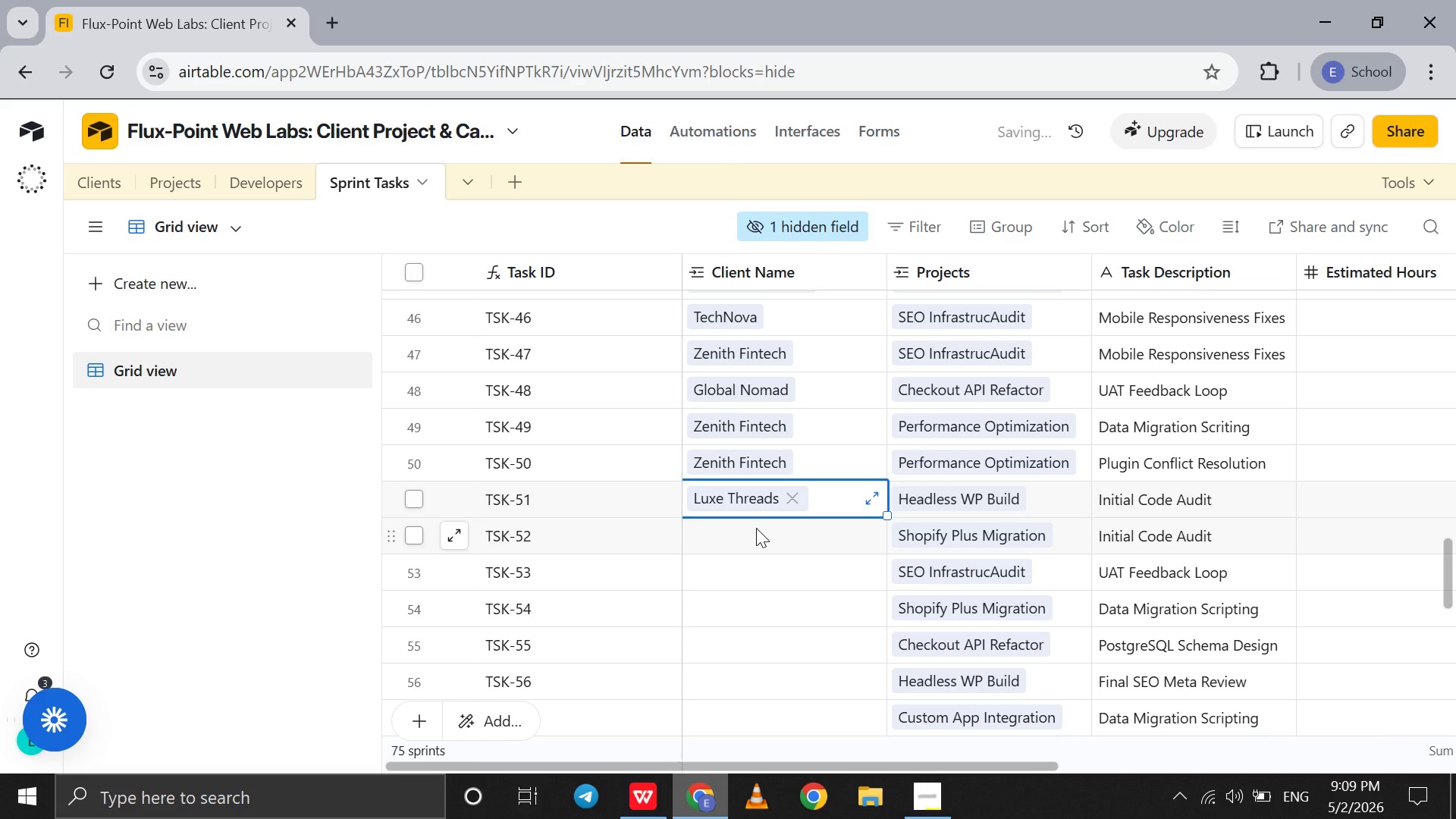 
left_click([756, 528])
 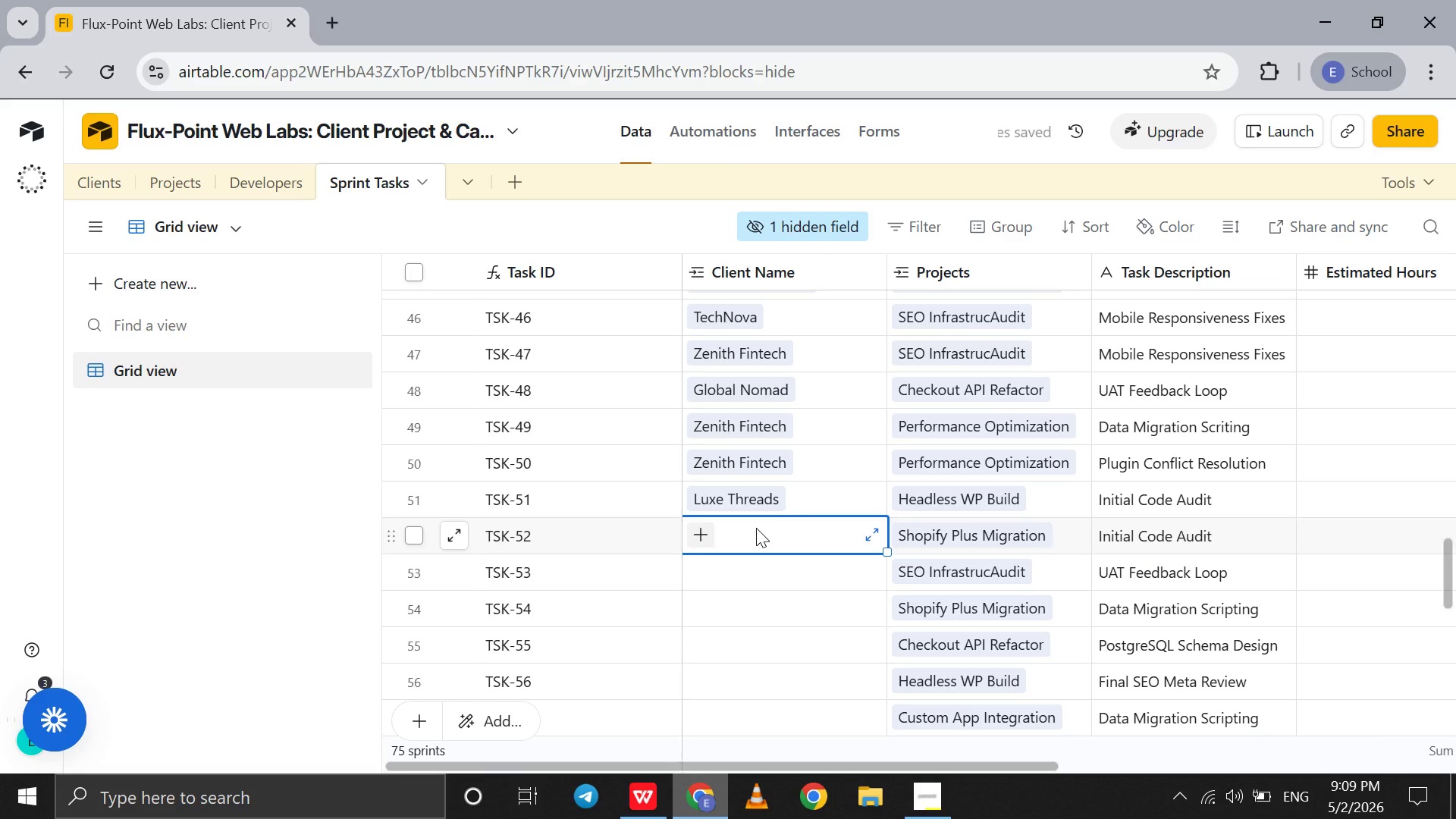 
key(B)
 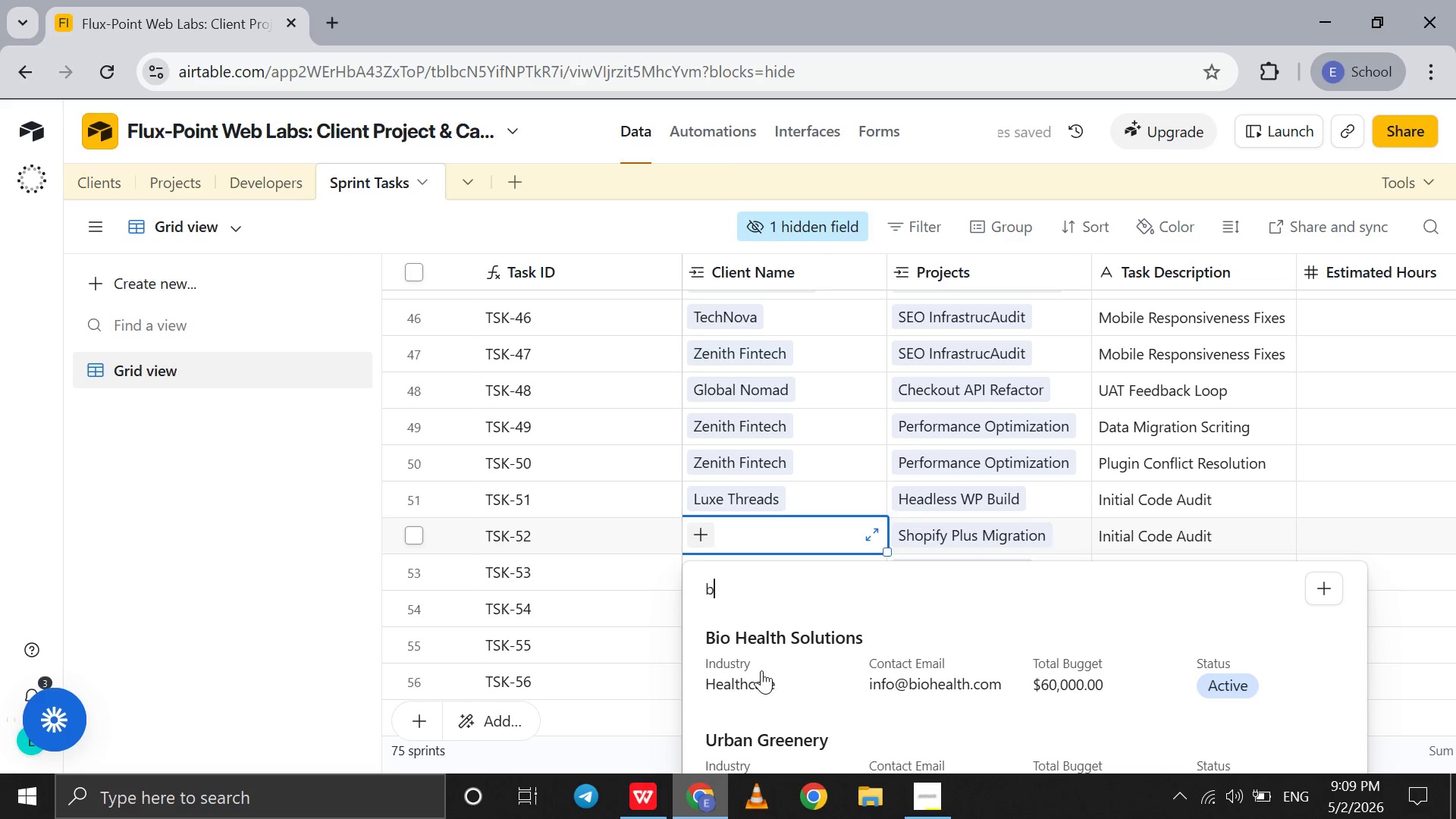 
left_click([761, 673])
 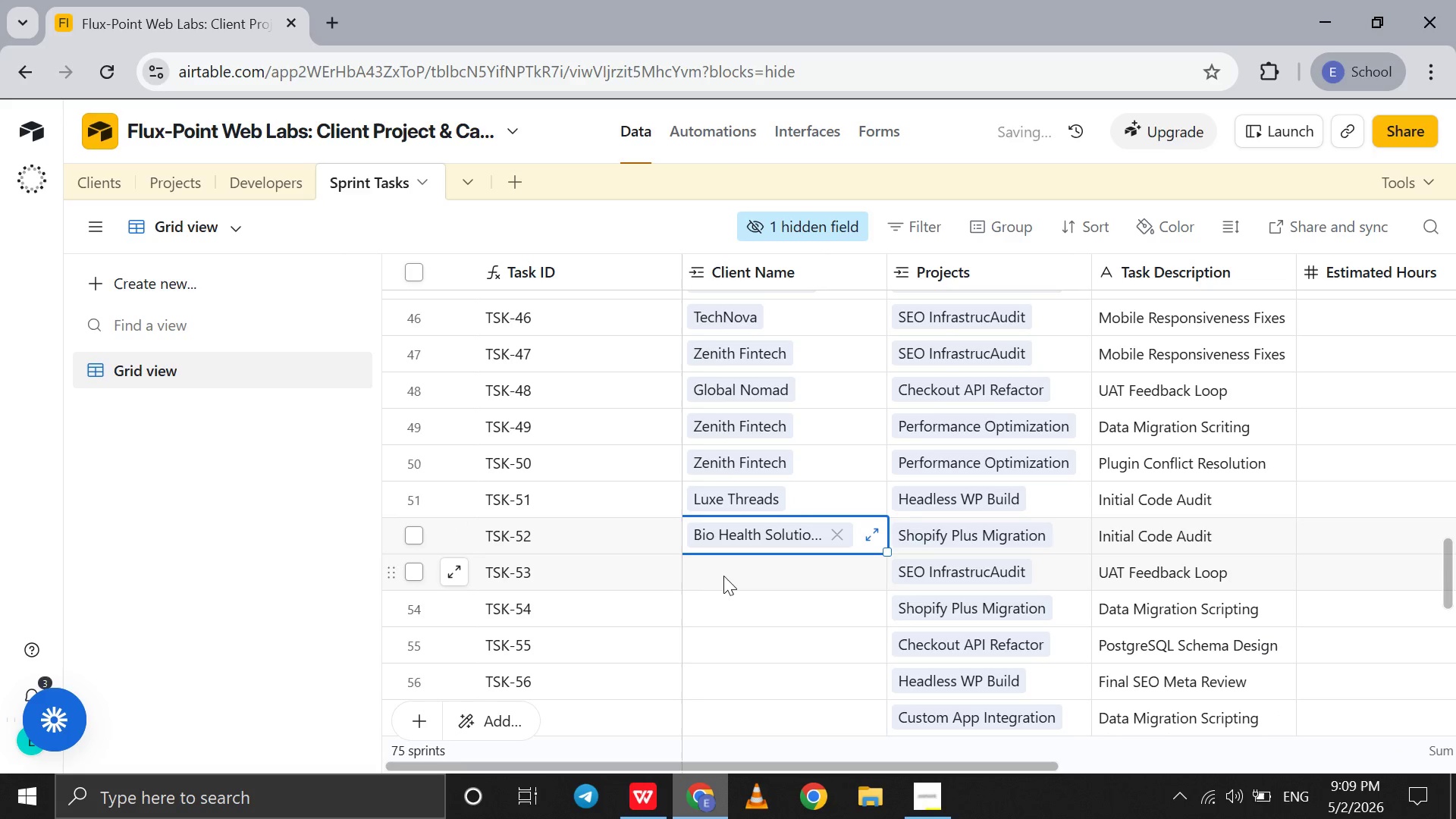 
left_click([727, 569])
 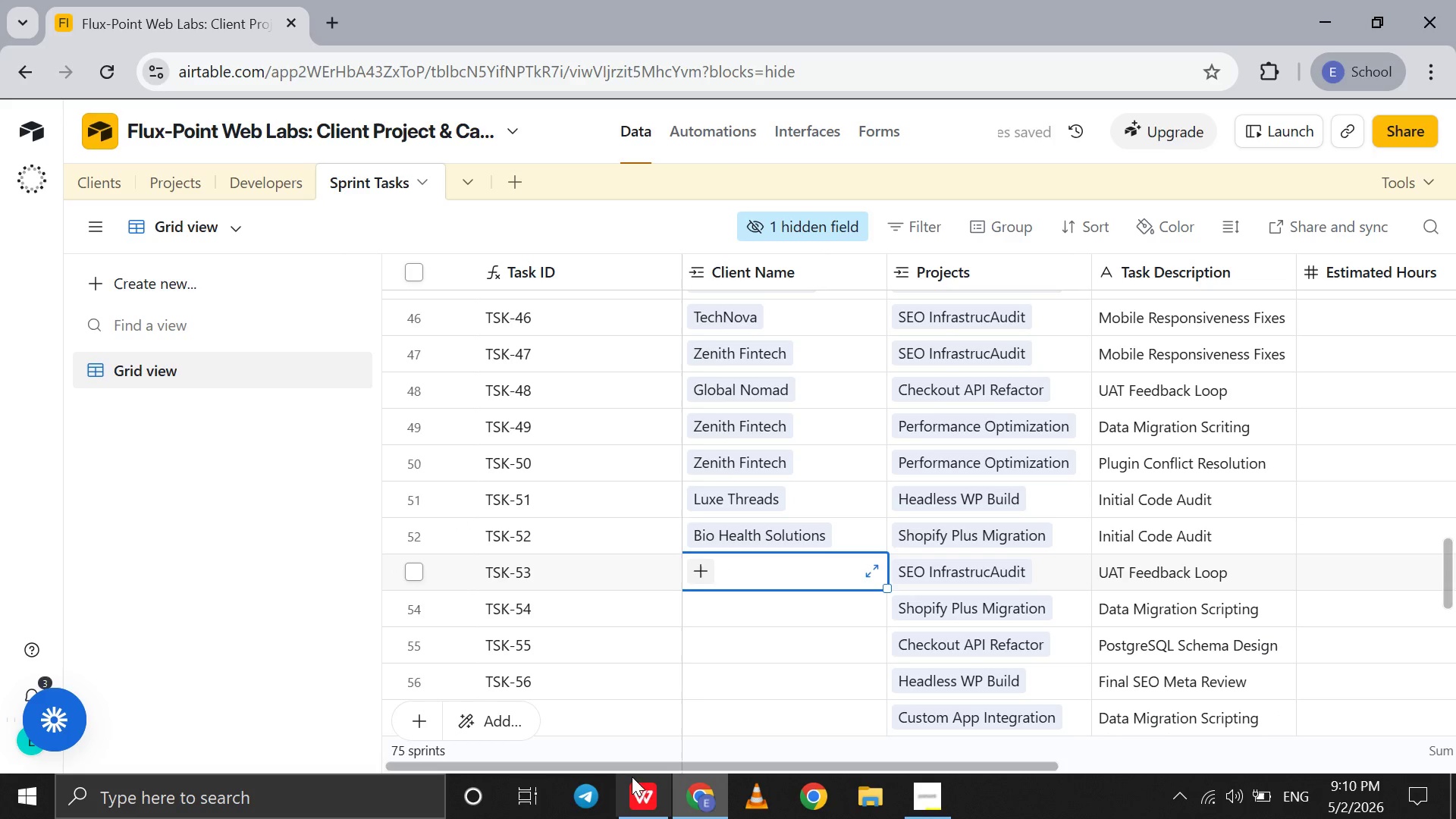 
left_click([640, 790])
 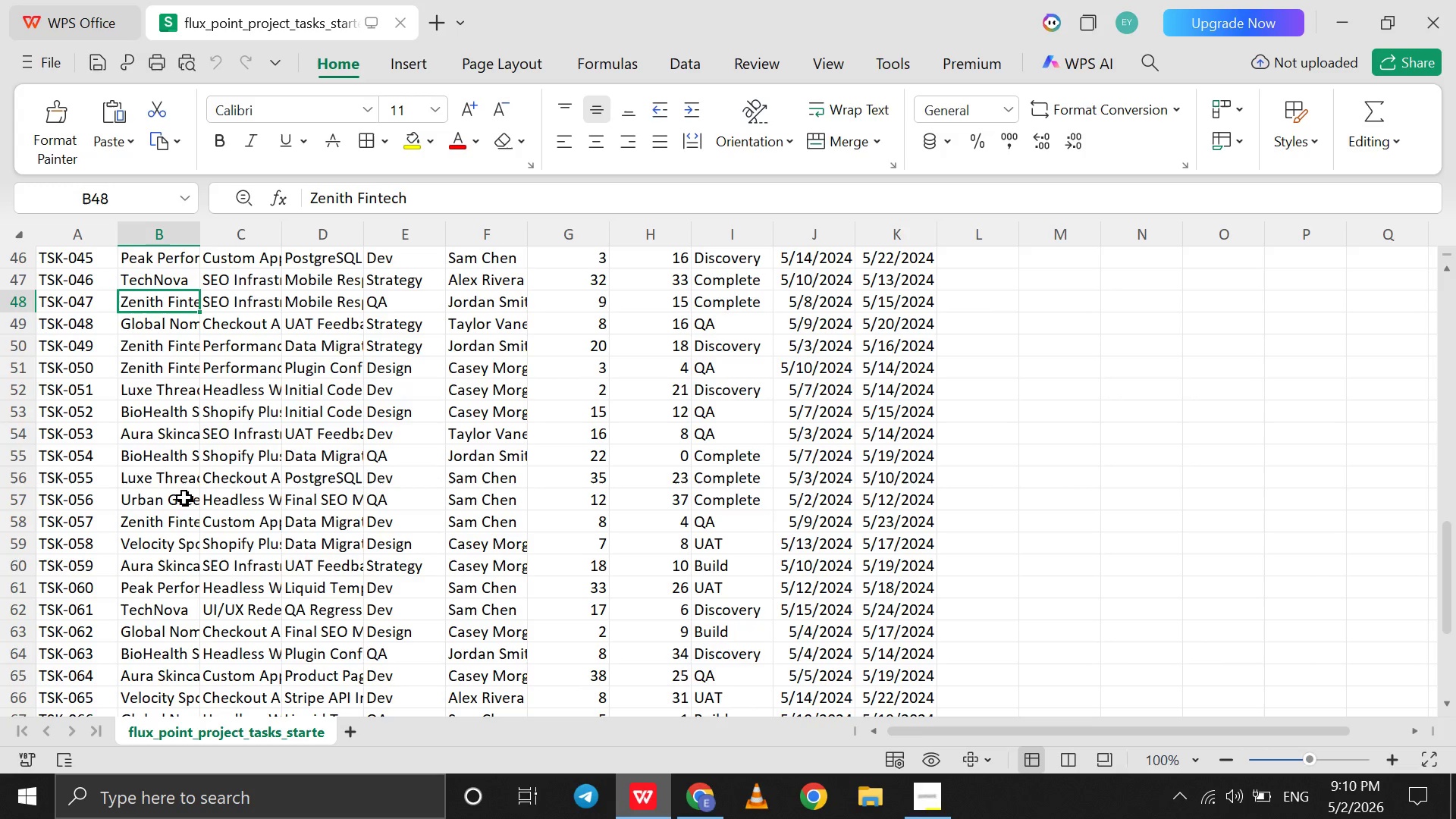 
left_click([168, 441])
 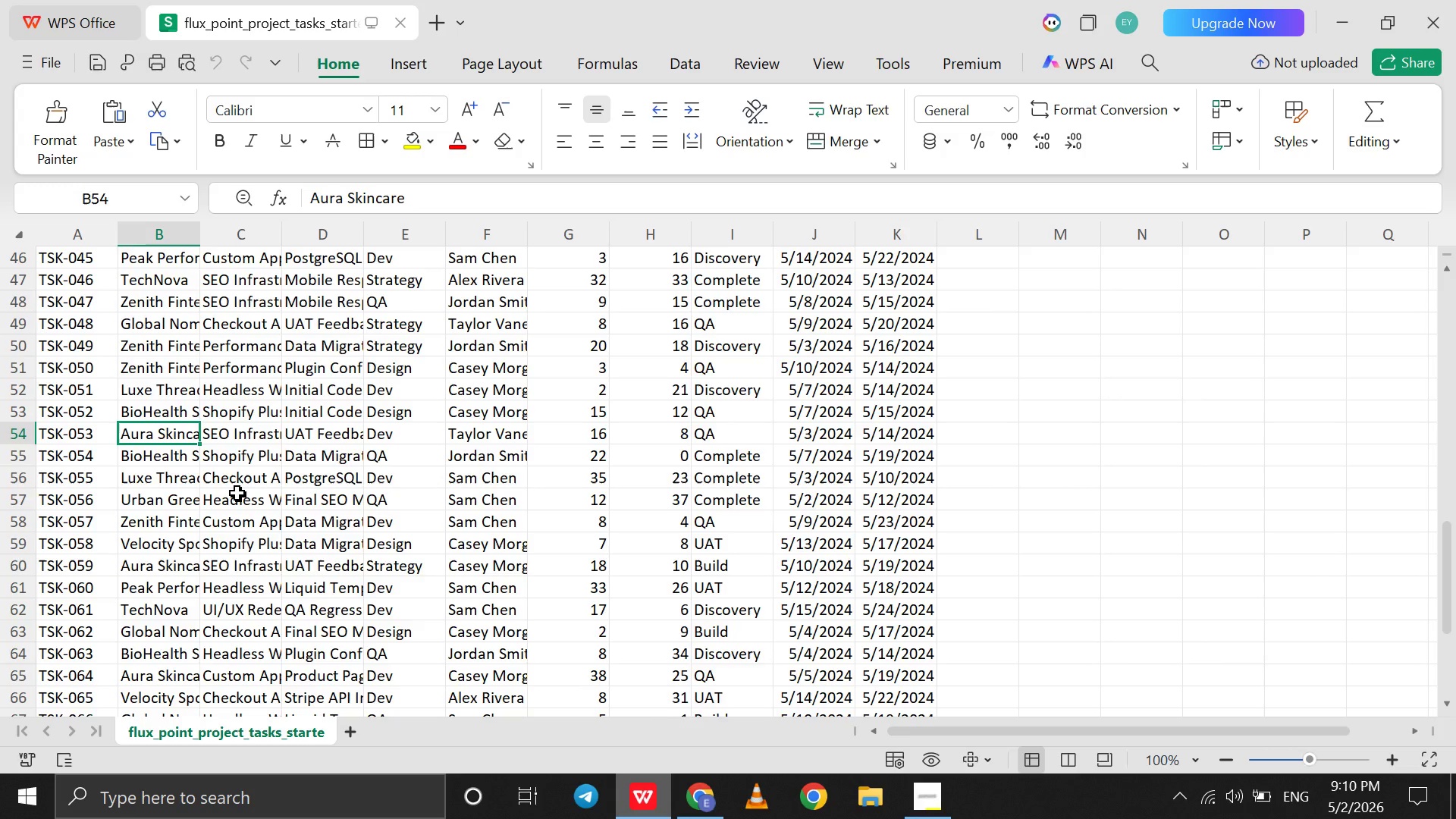 
scroll: coordinate [237, 493], scroll_direction: down, amount: 1.0
 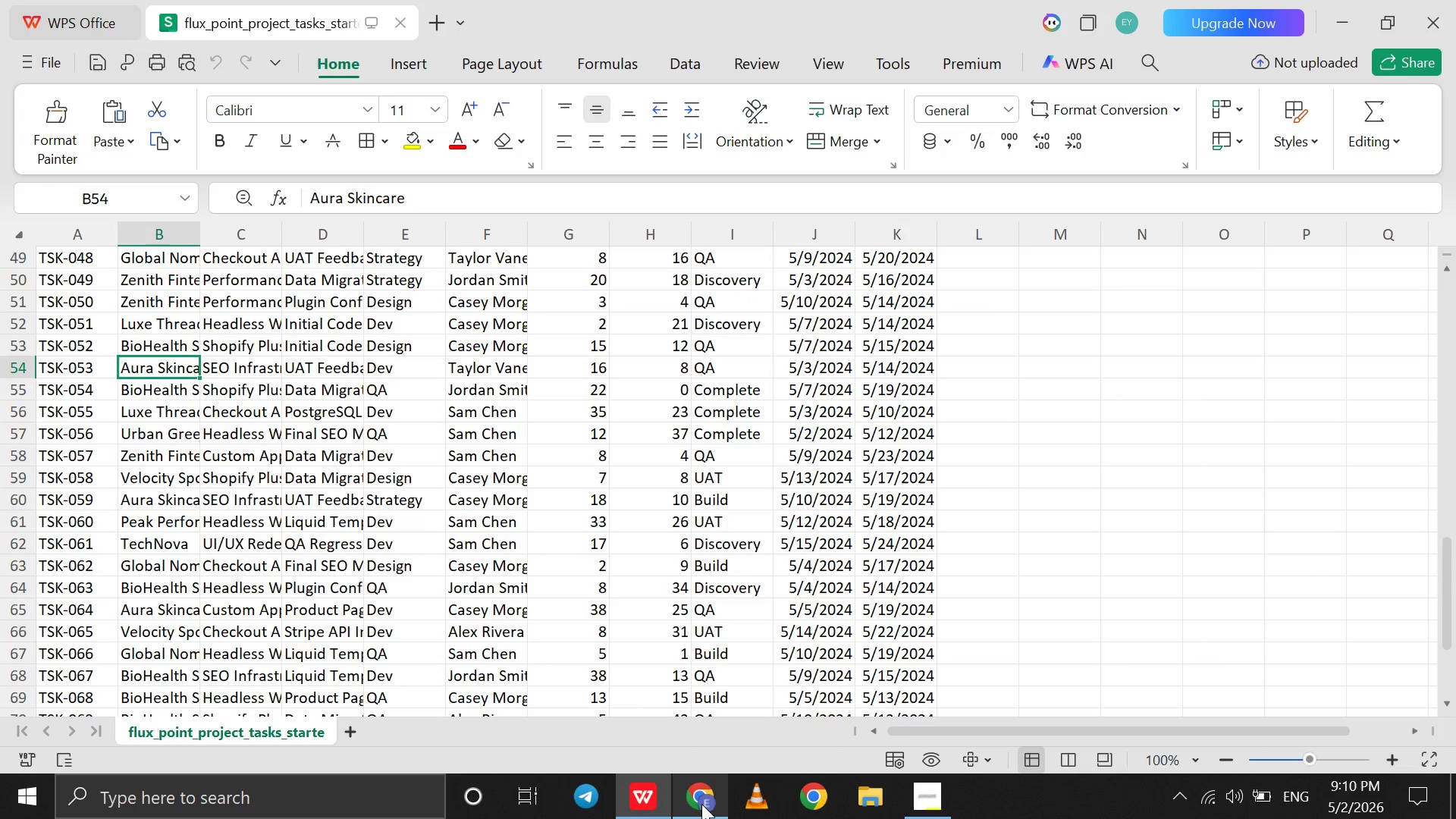 
left_click([701, 804])
 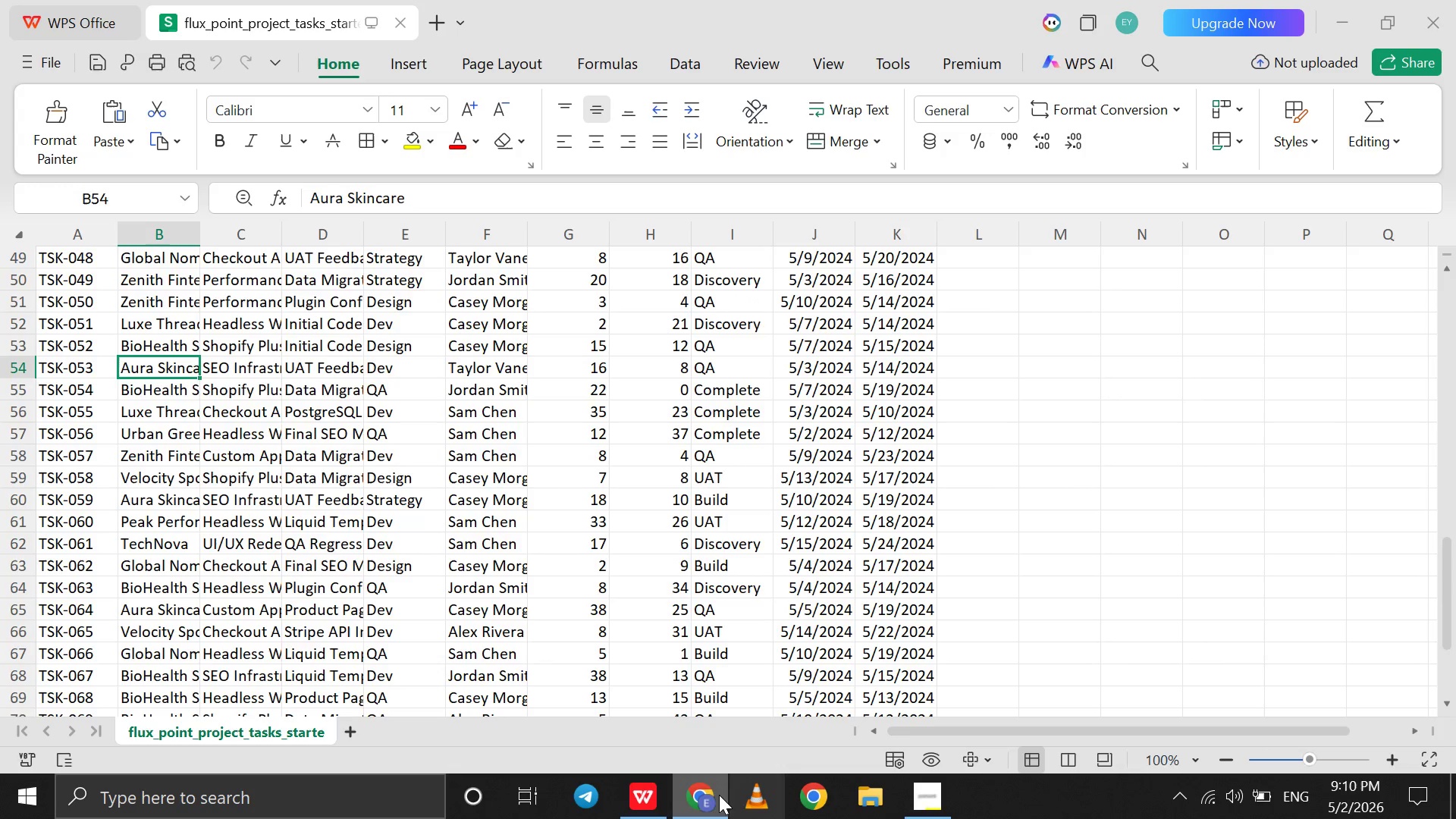 
left_click([708, 786])
 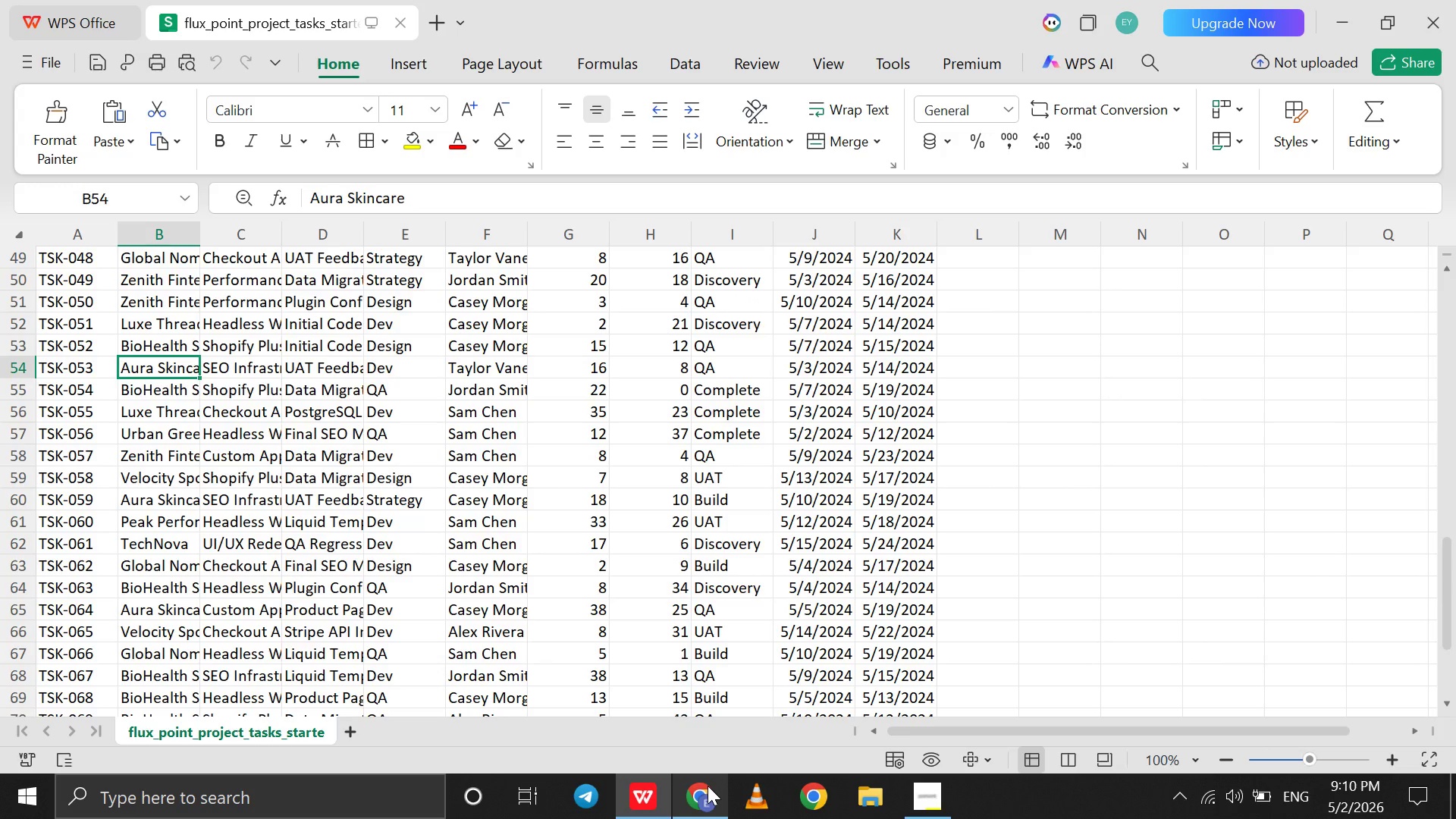 
left_click([708, 786])
 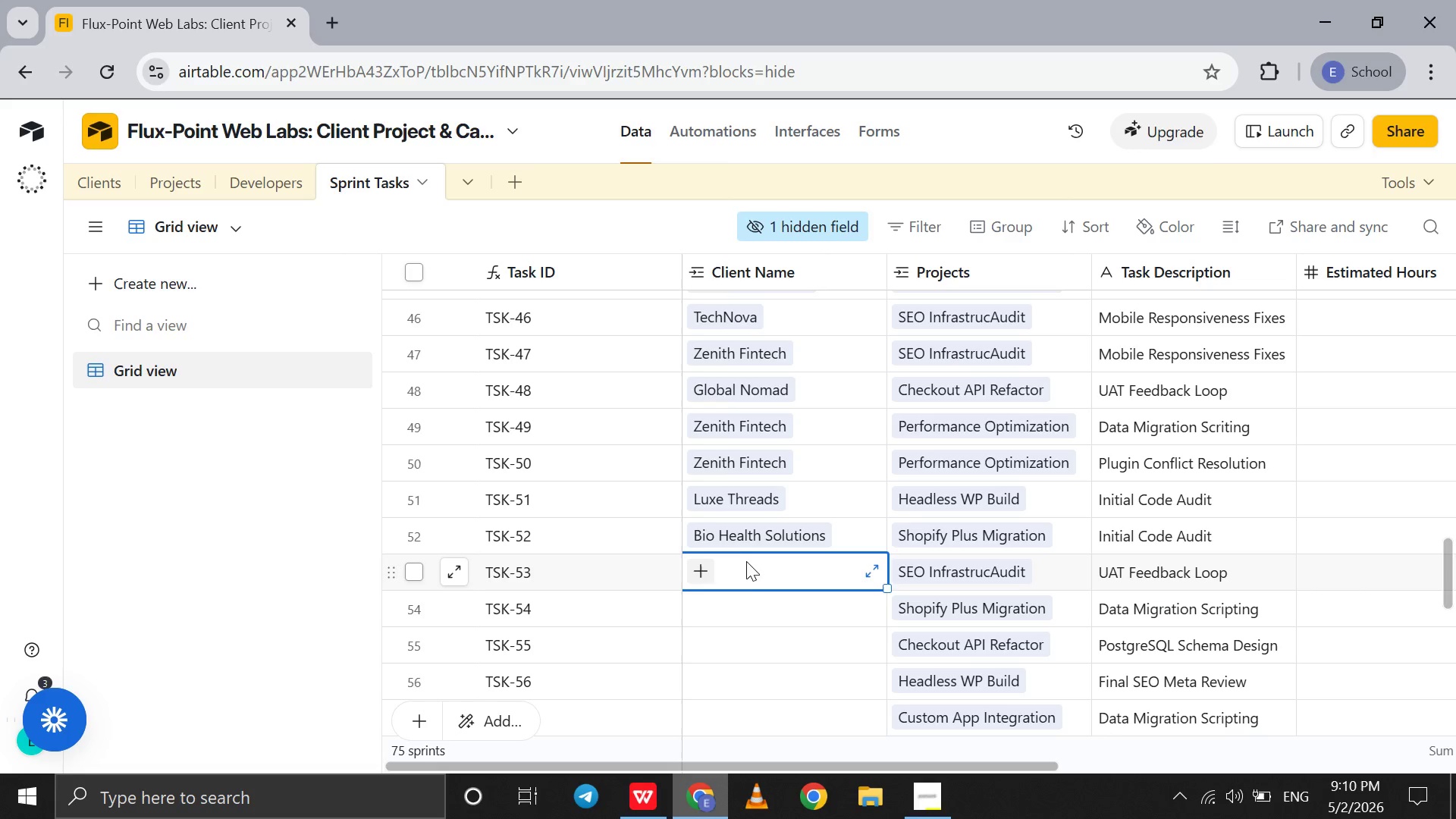 
left_click([739, 569])
 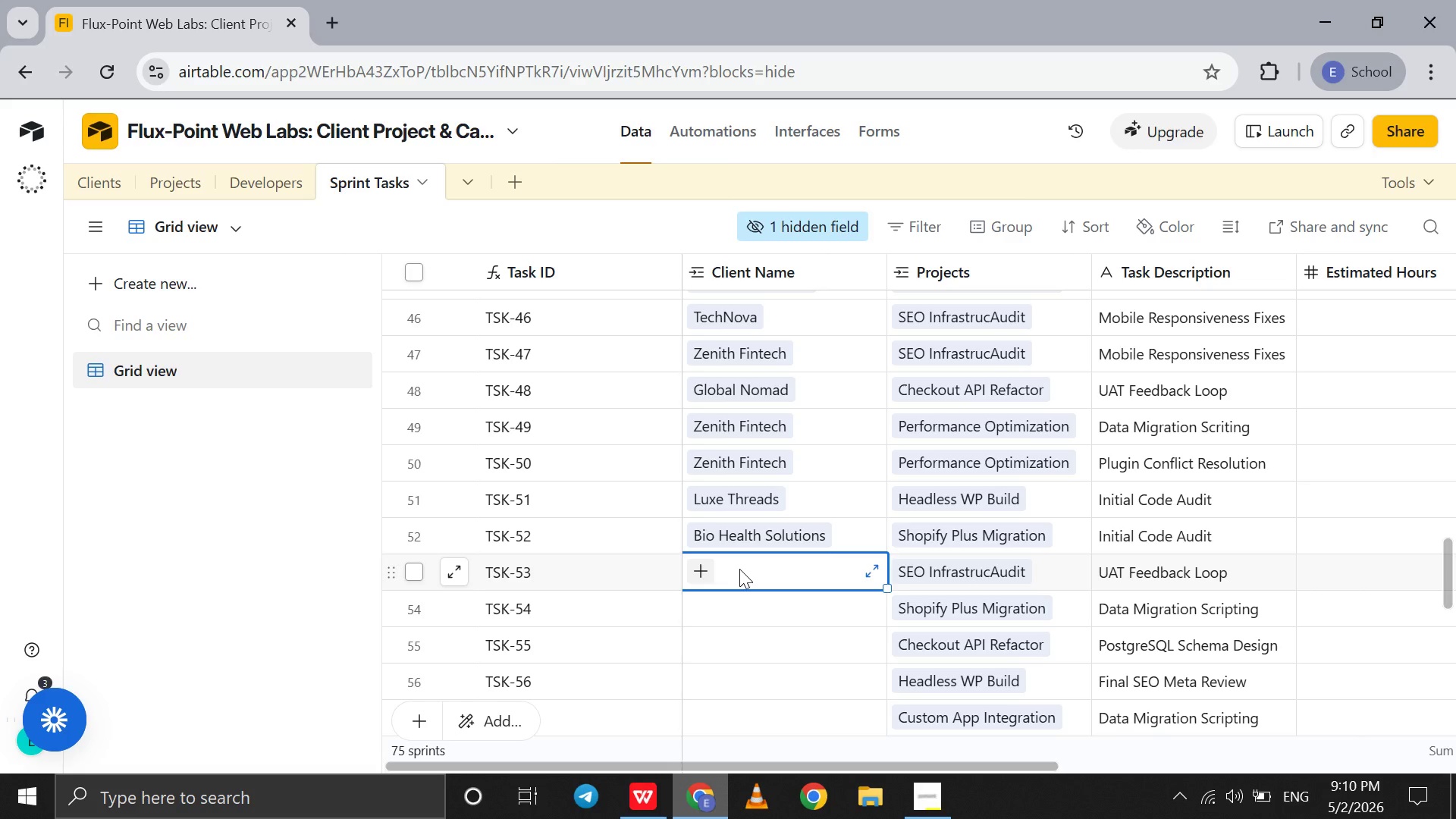 
key(A)
 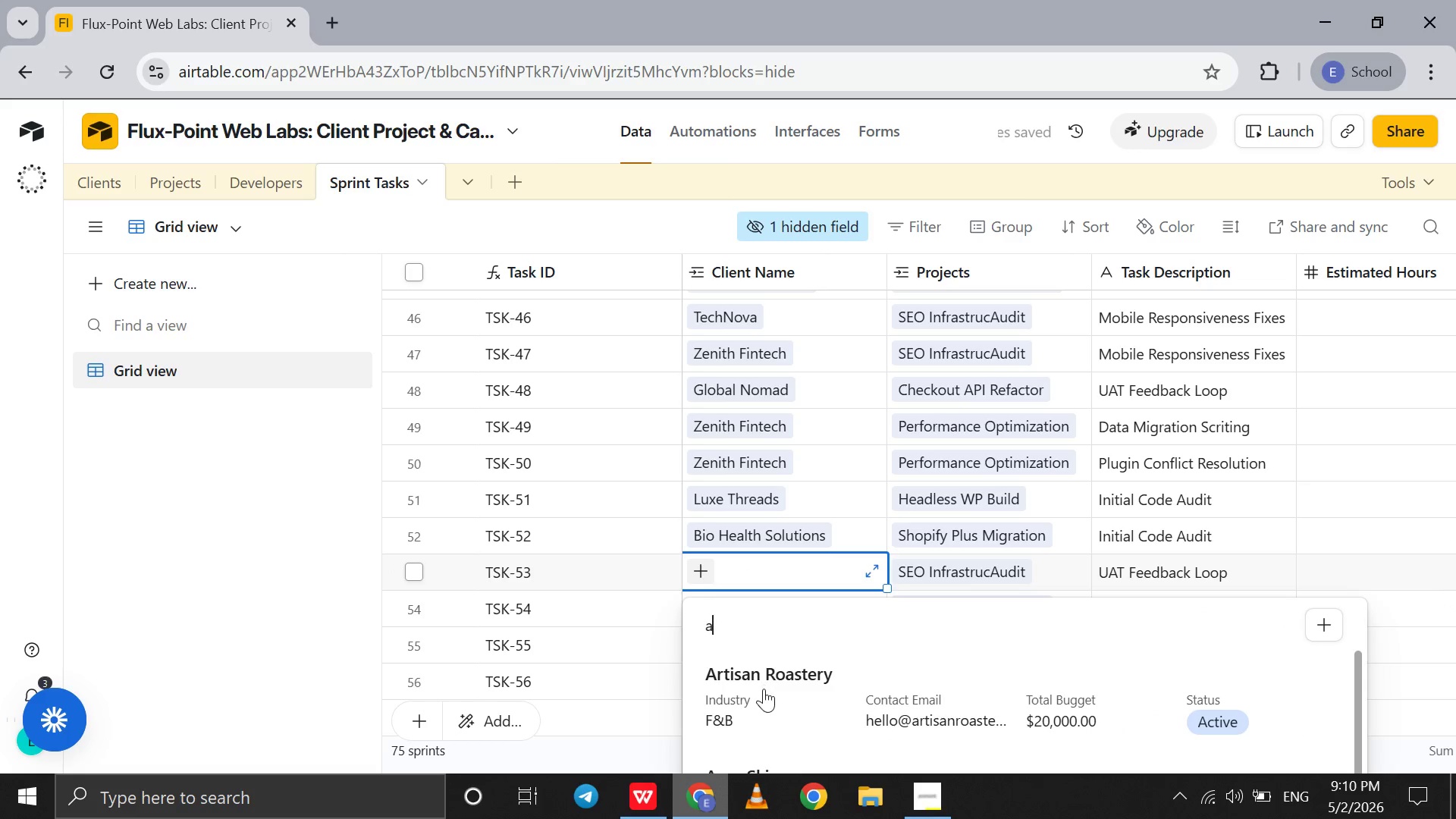 
left_click([764, 689])
 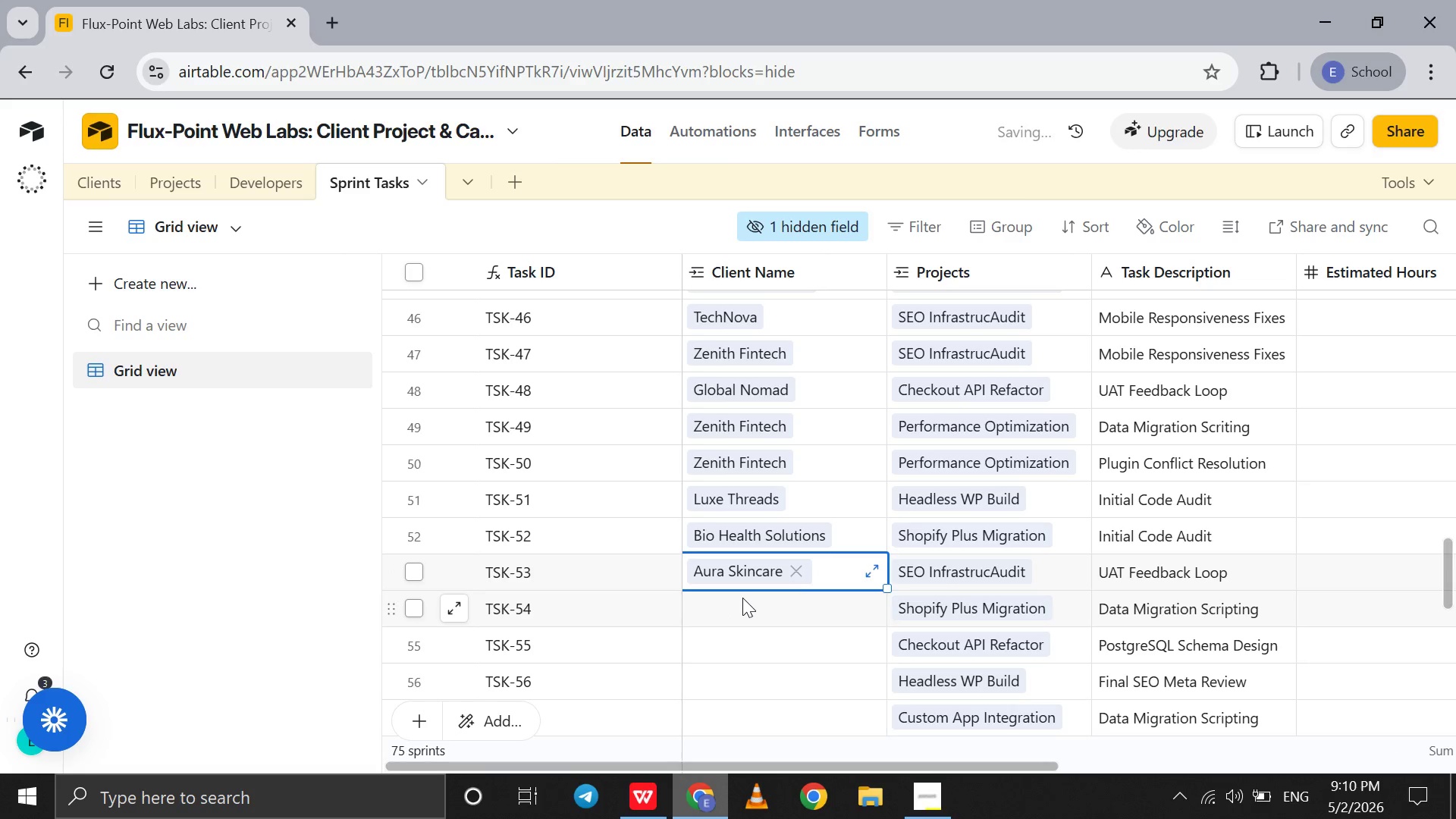 
scroll: coordinate [764, 689], scroll_direction: down, amount: 3.0
 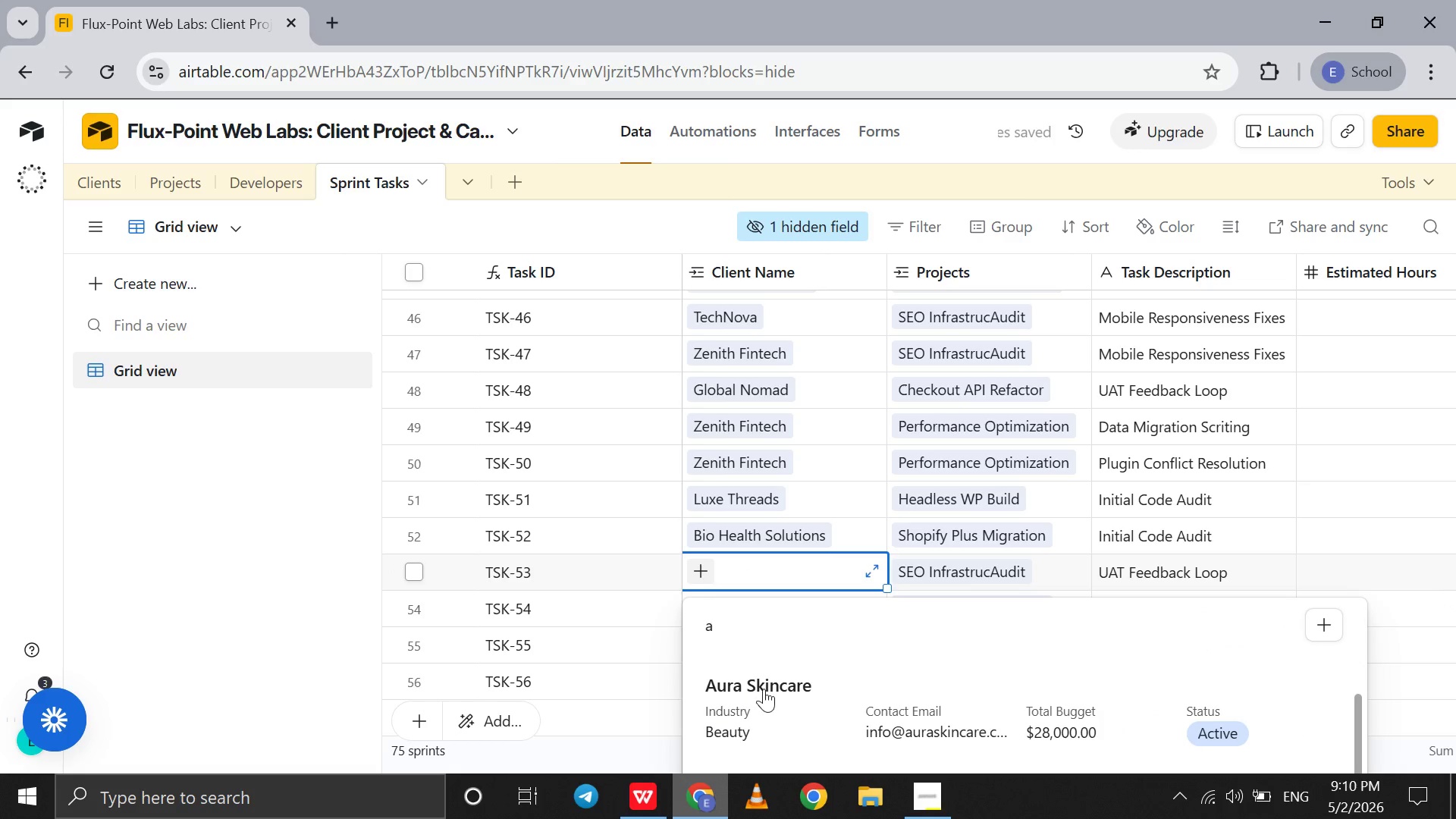 
left_click([742, 598])
 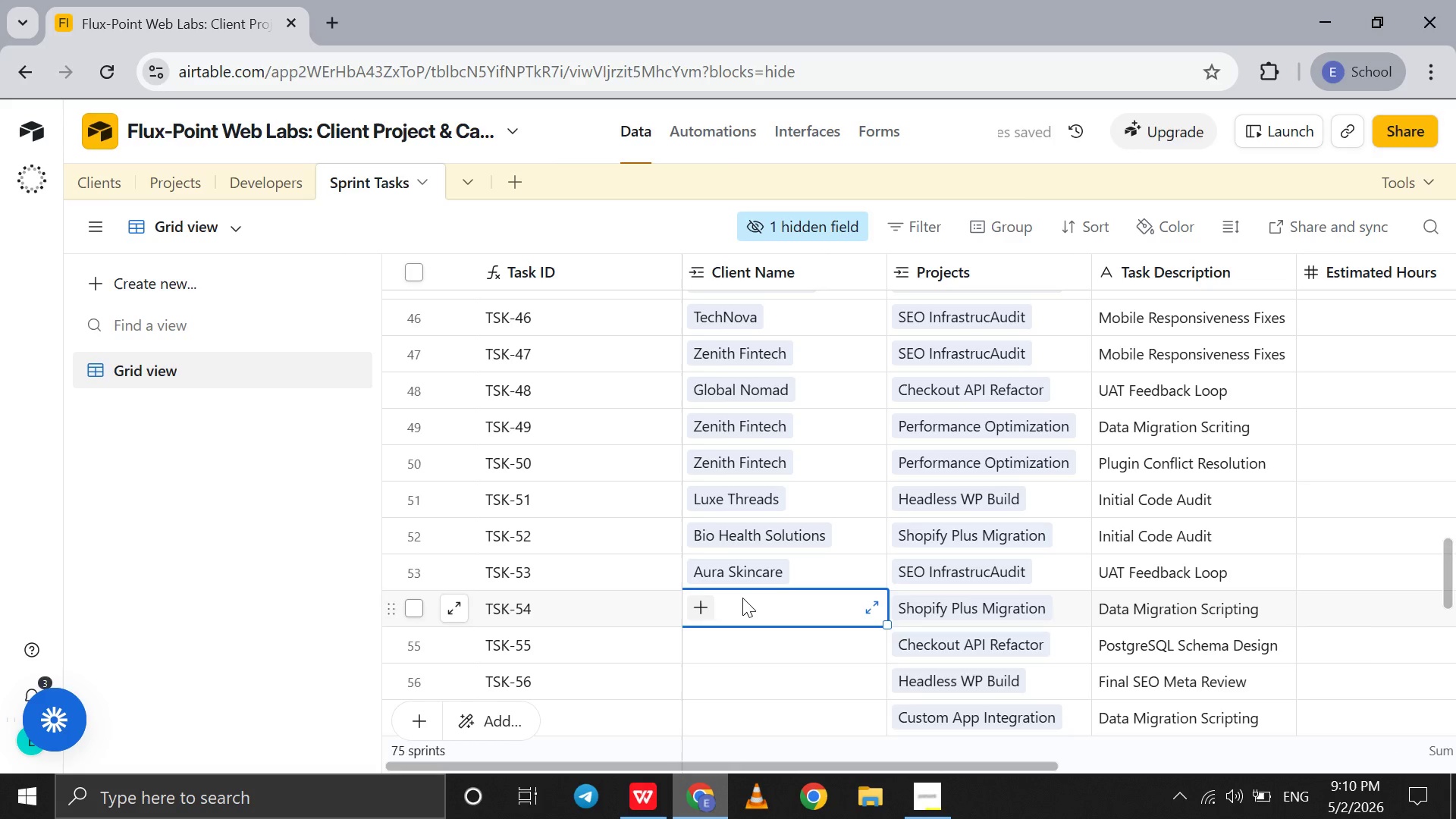 
key(B)
 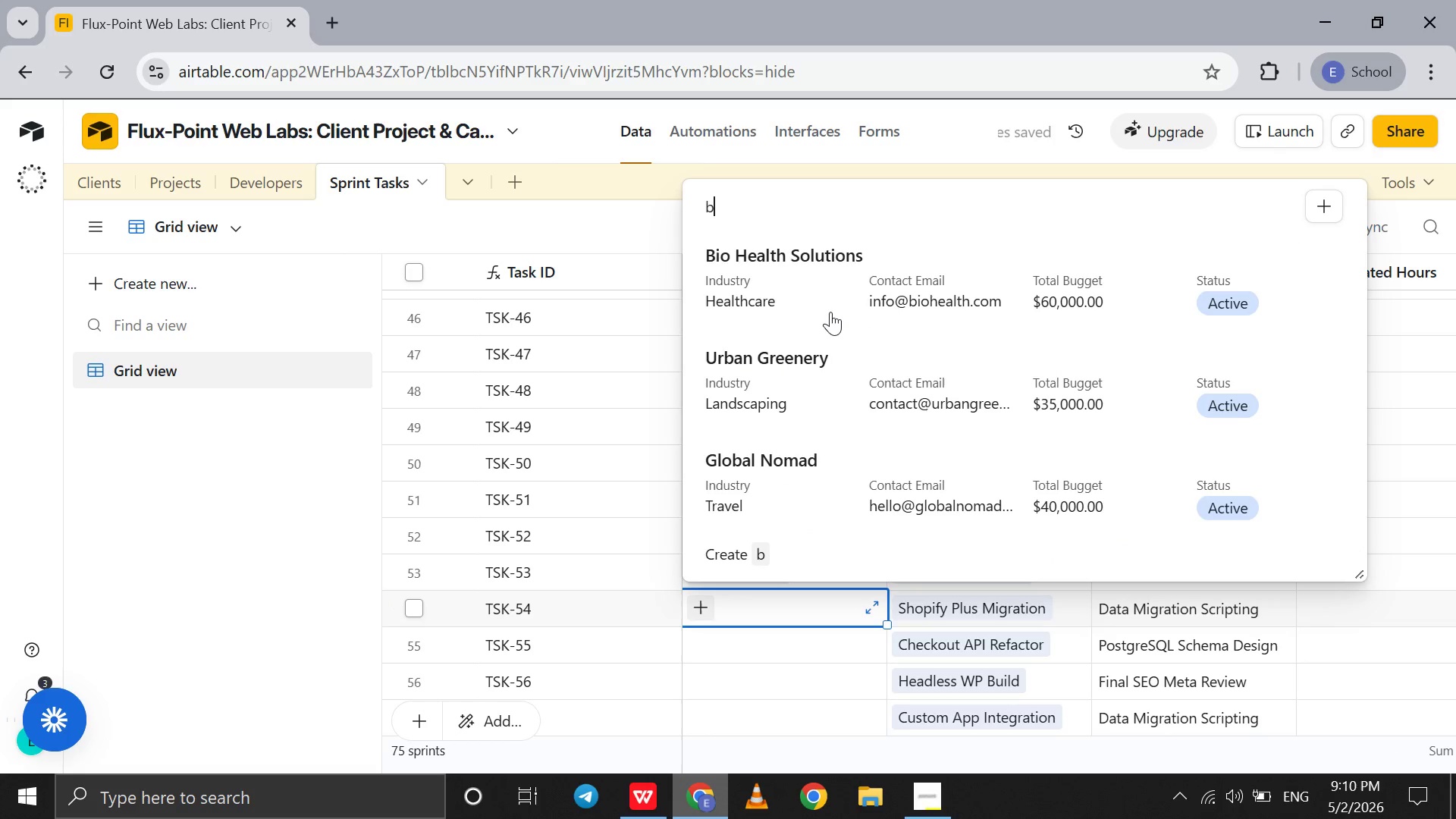 
left_click([832, 304])
 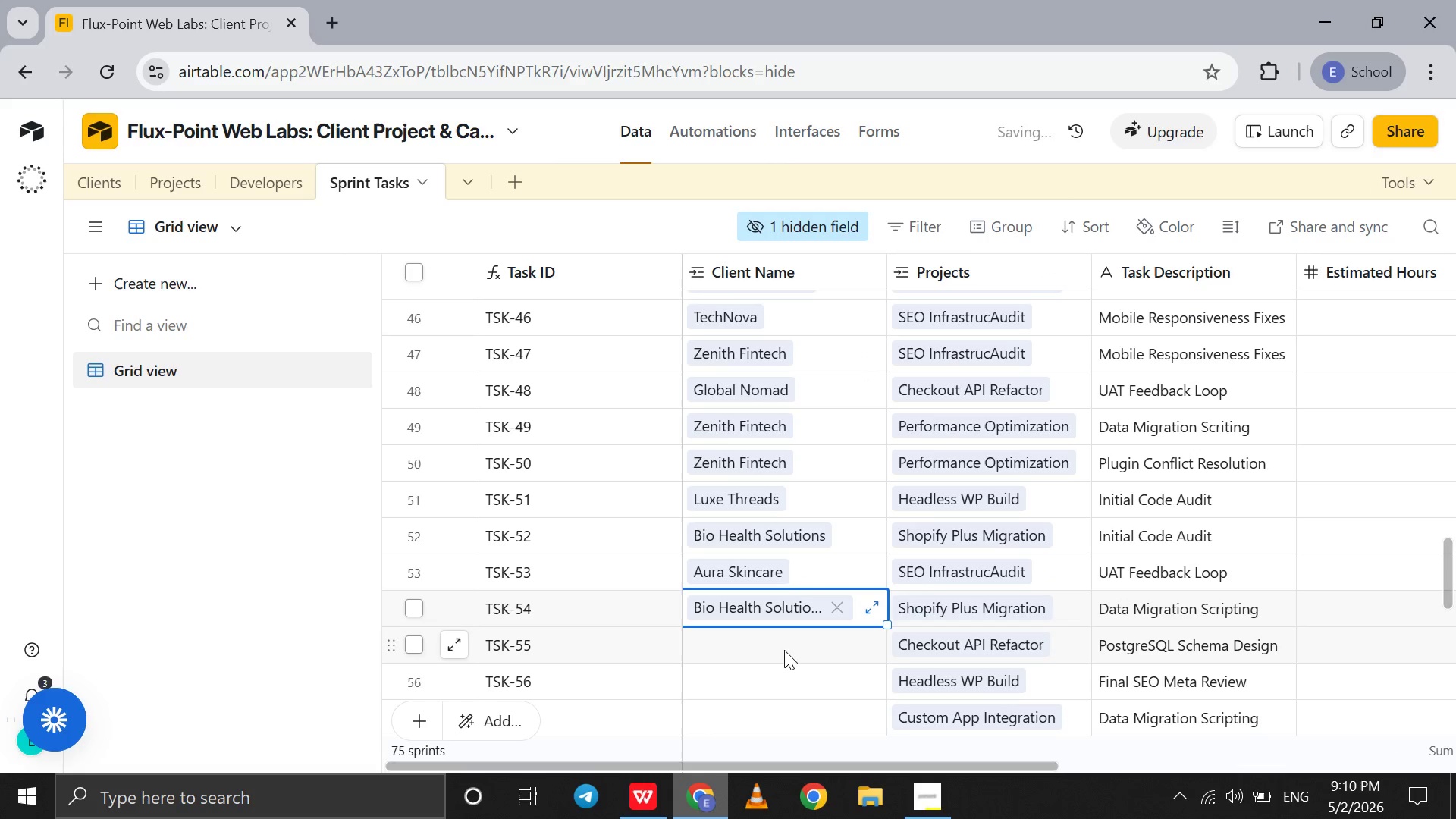 
left_click([785, 649])
 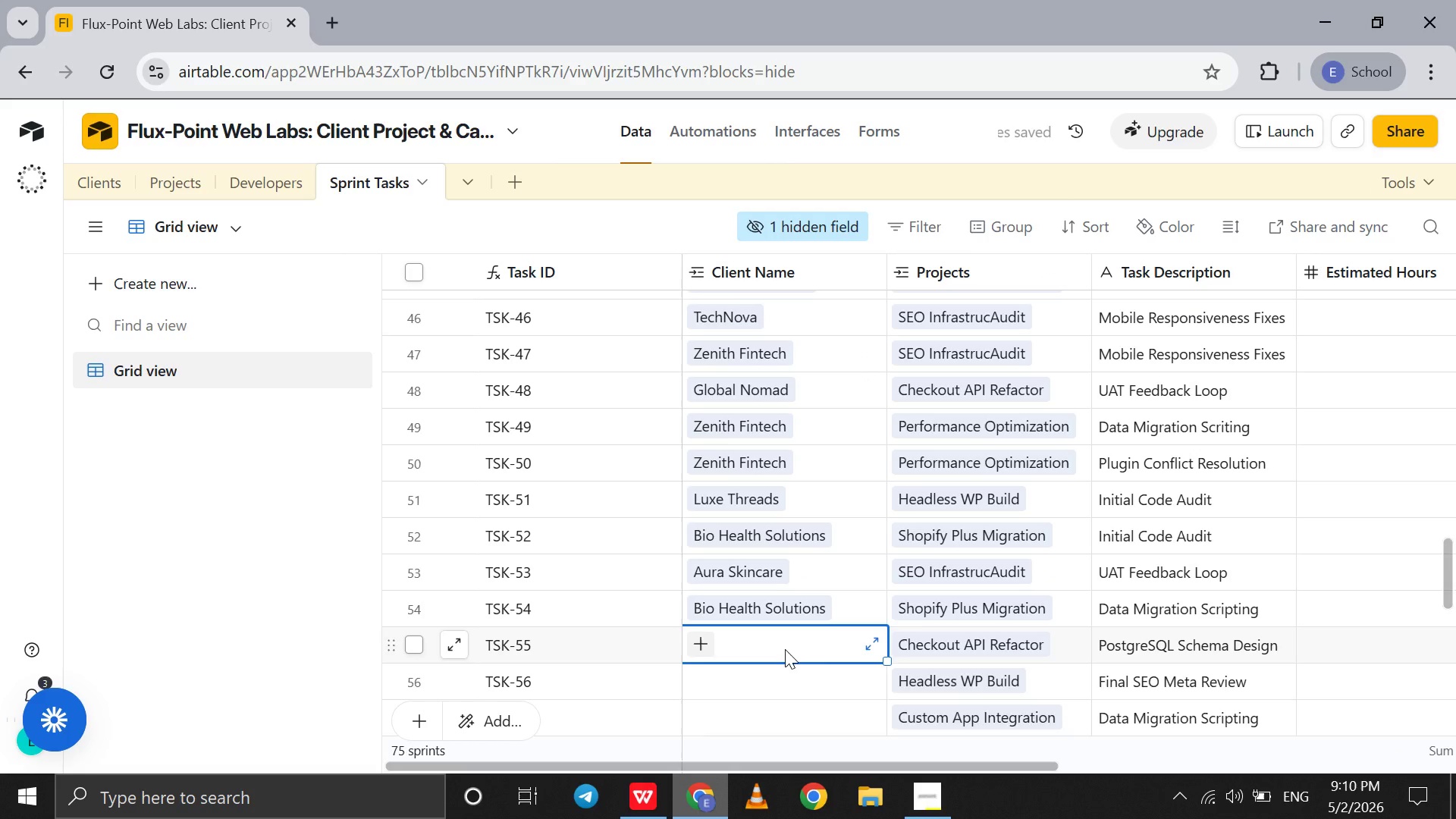 
key(L)
 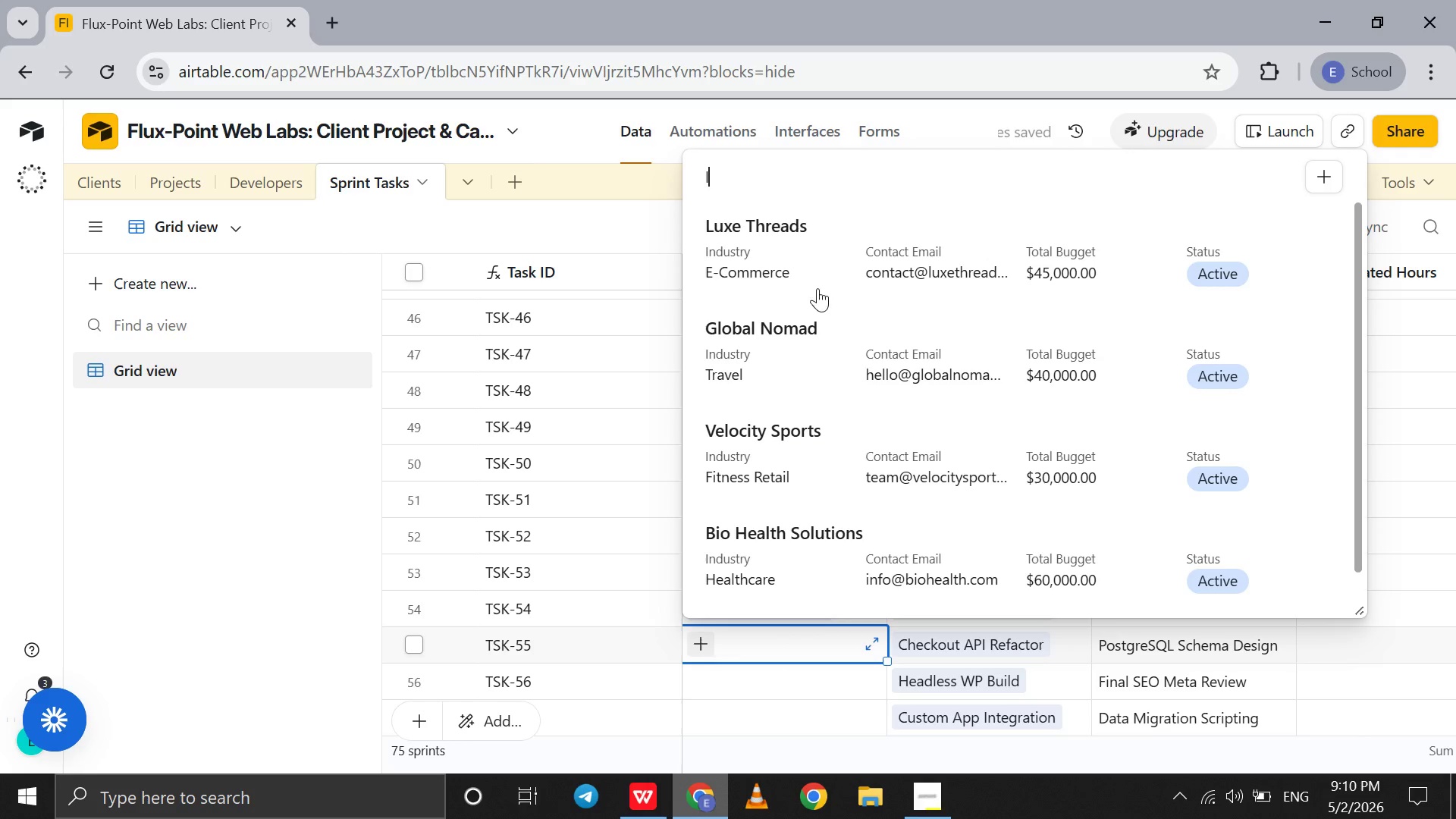 
left_click([832, 246])
 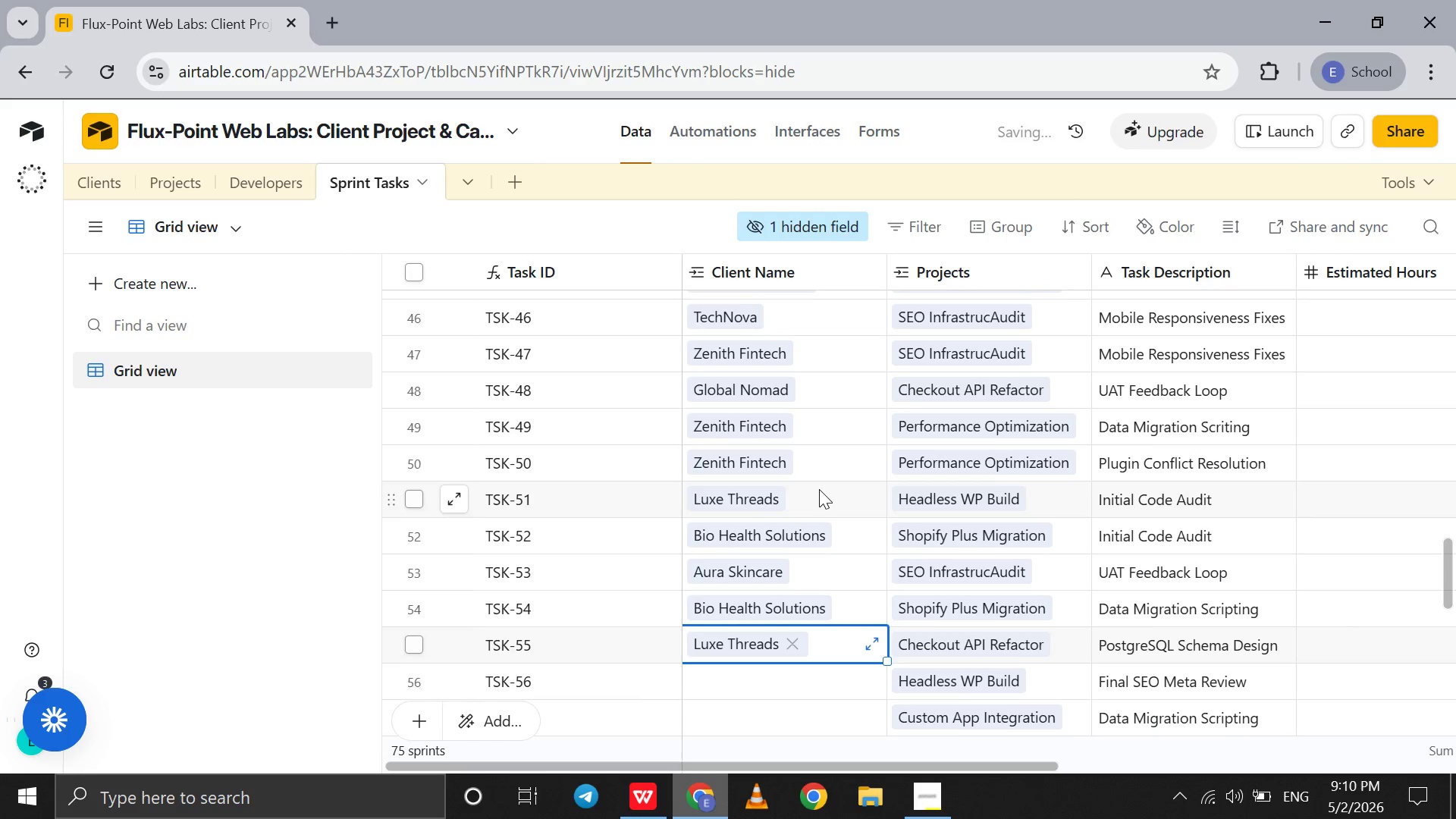 
scroll: coordinate [819, 489], scroll_direction: down, amount: 6.0
 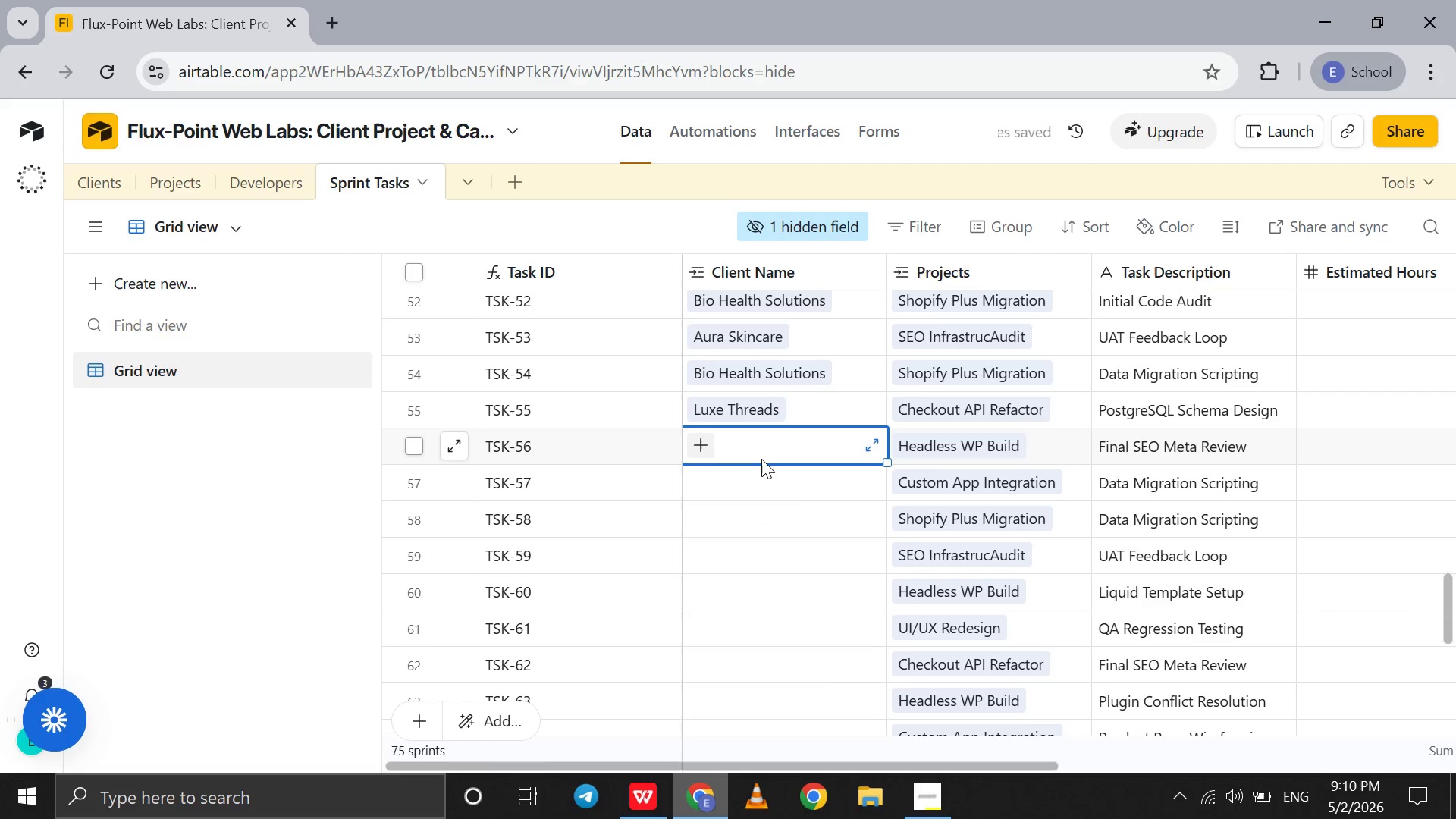 
double_click([761, 459])
 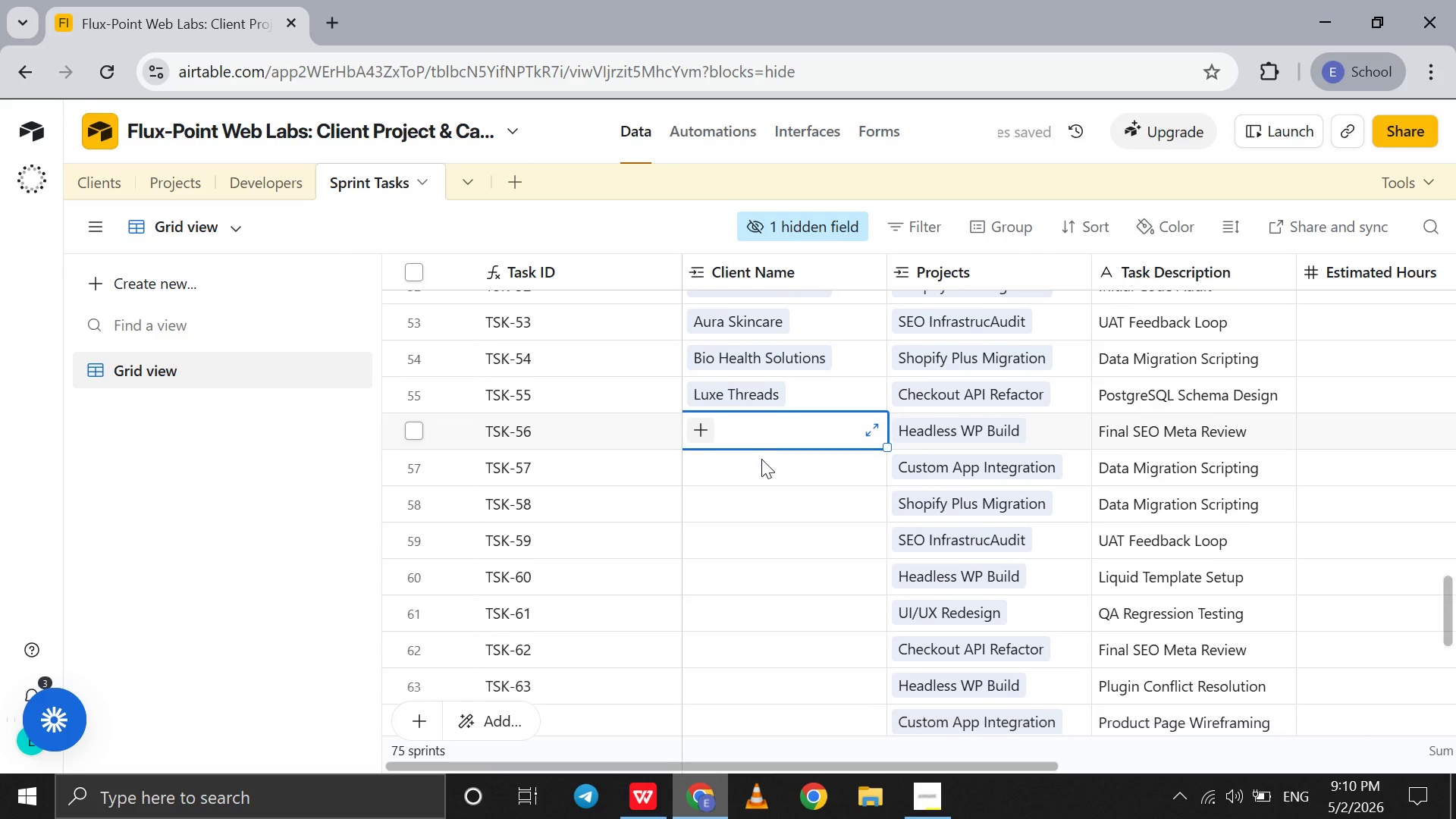 
scroll: coordinate [761, 459], scroll_direction: down, amount: 3.0
 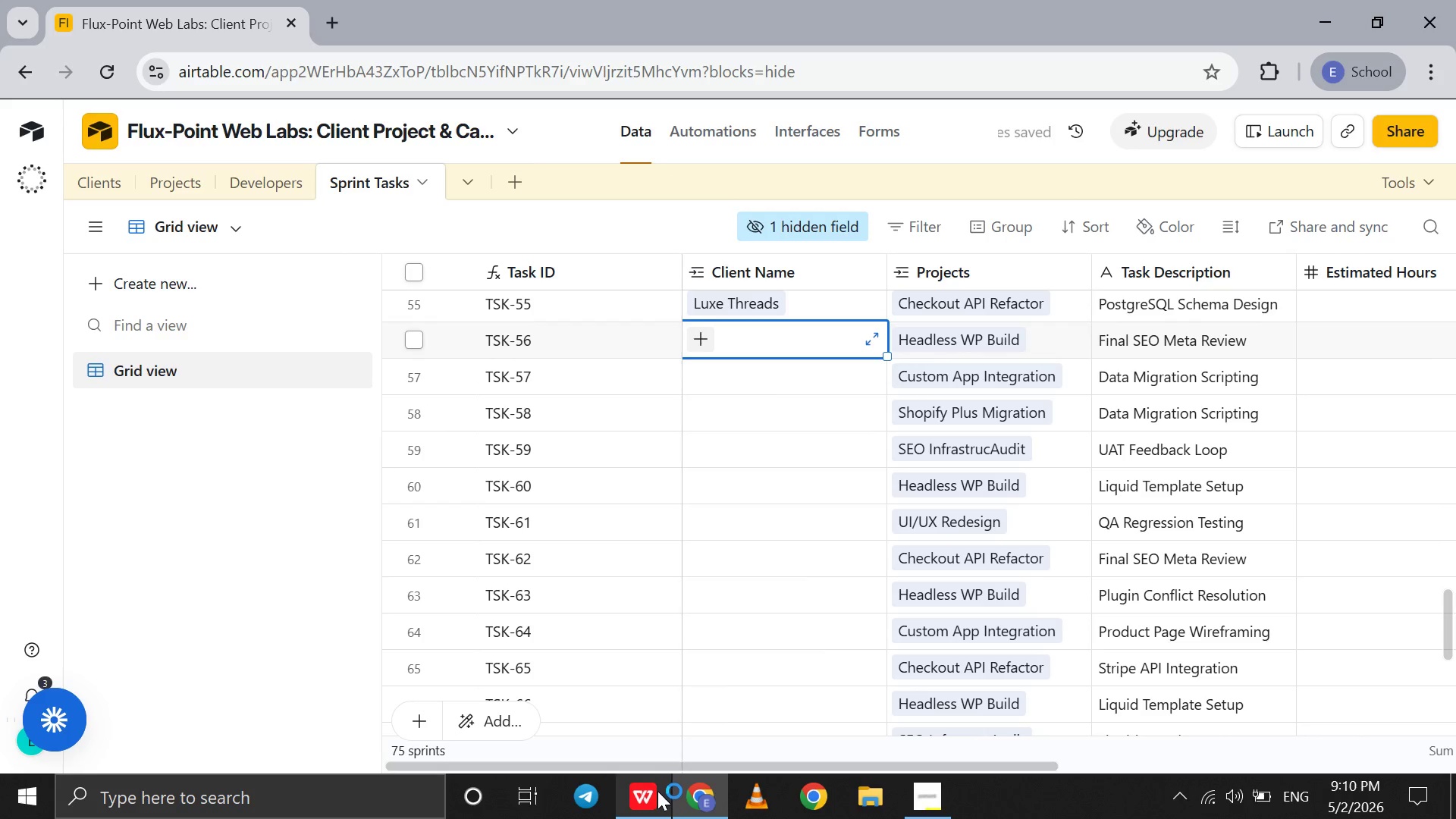 
left_click([657, 796])
 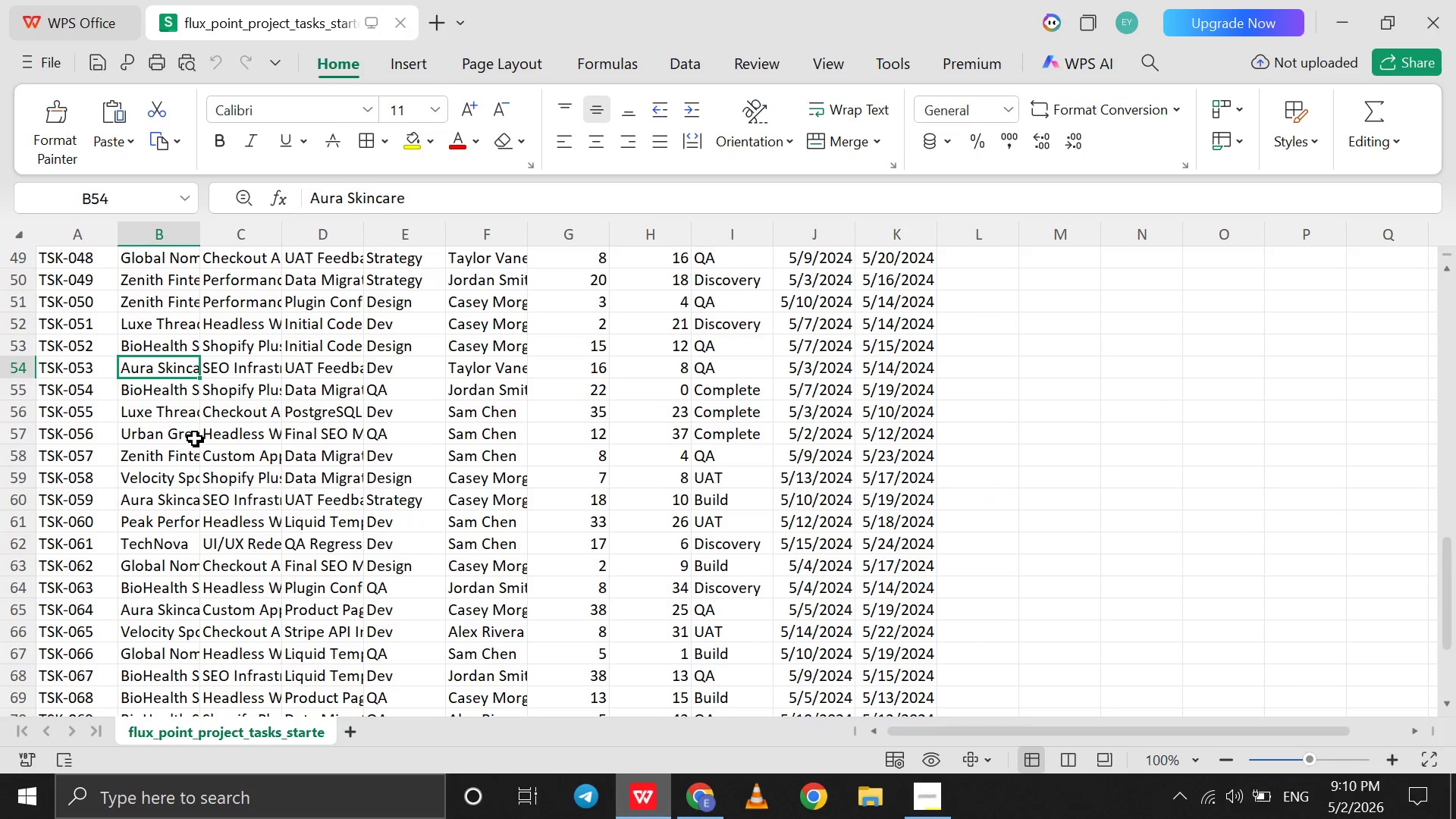 
left_click([182, 438])
 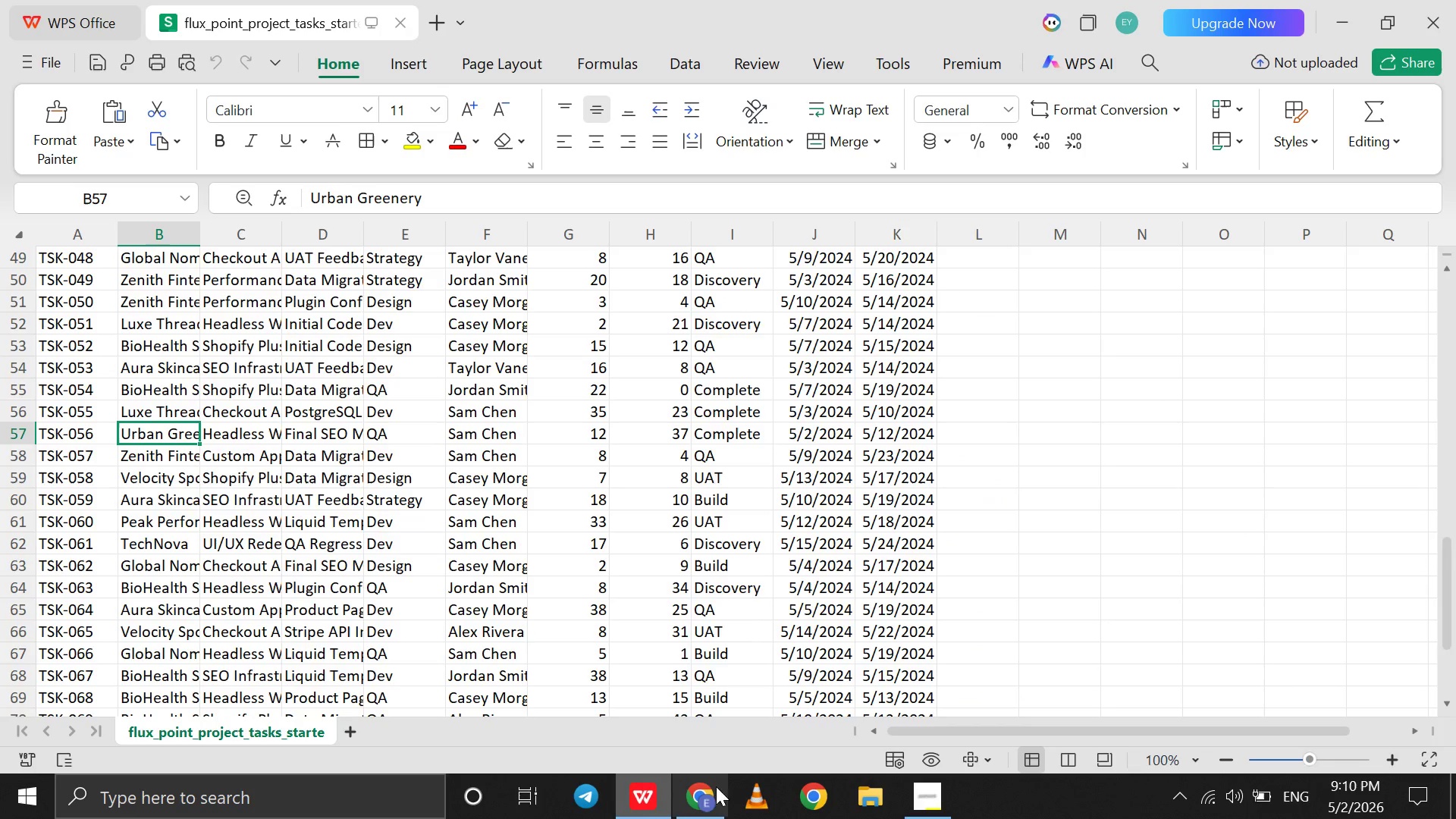 
left_click([705, 800])
 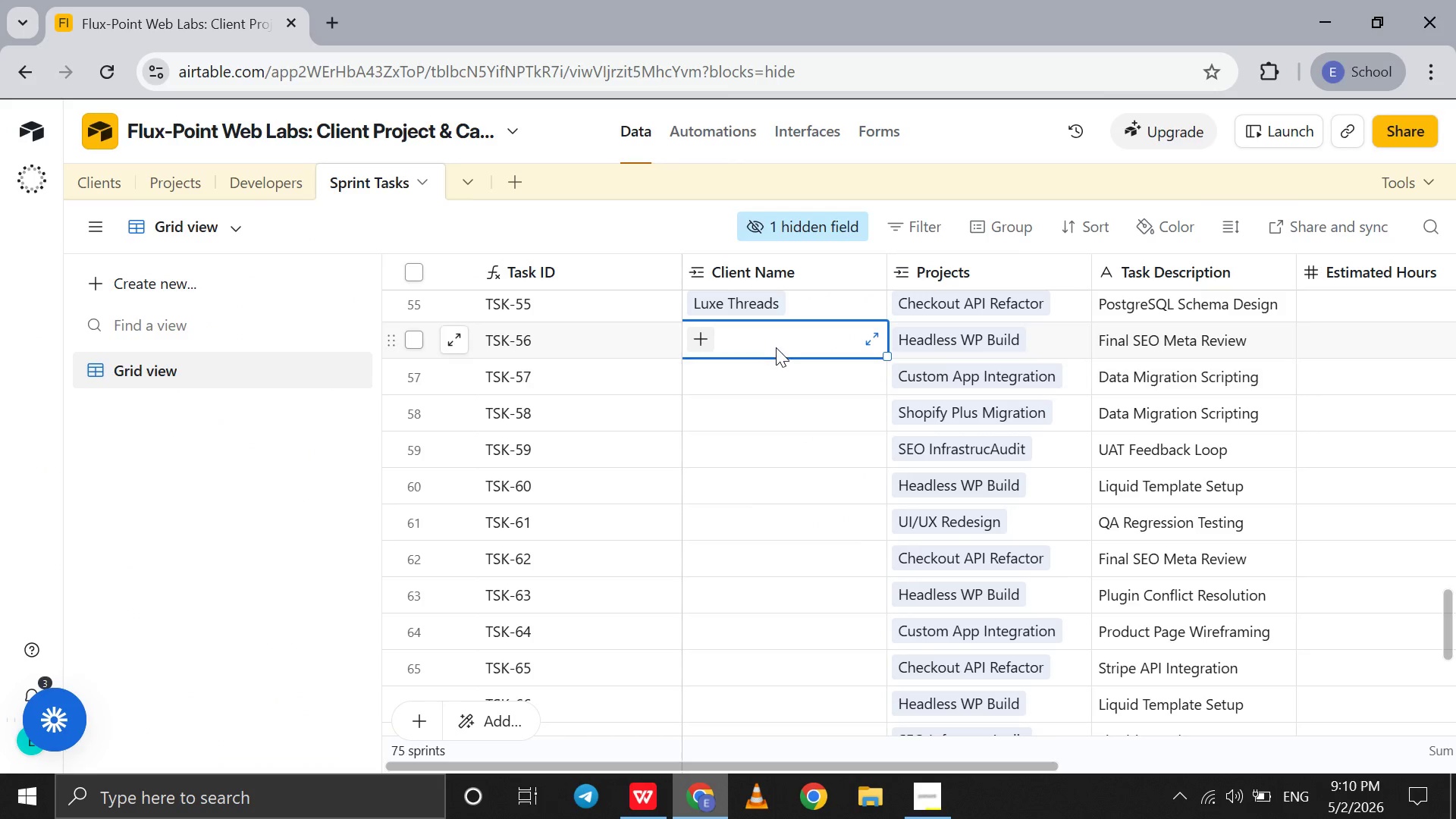 
left_click([776, 347])
 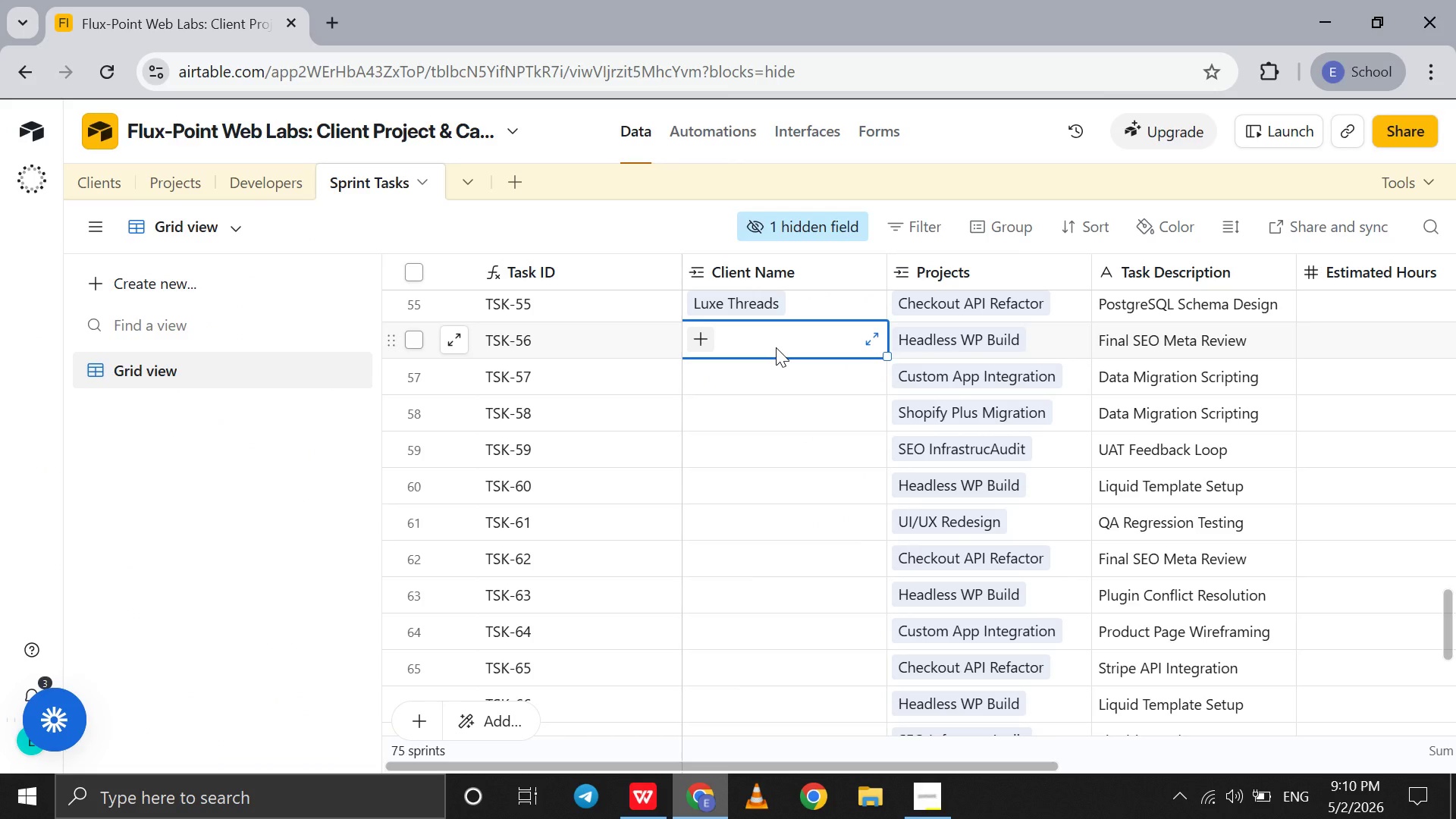 
key(U)
 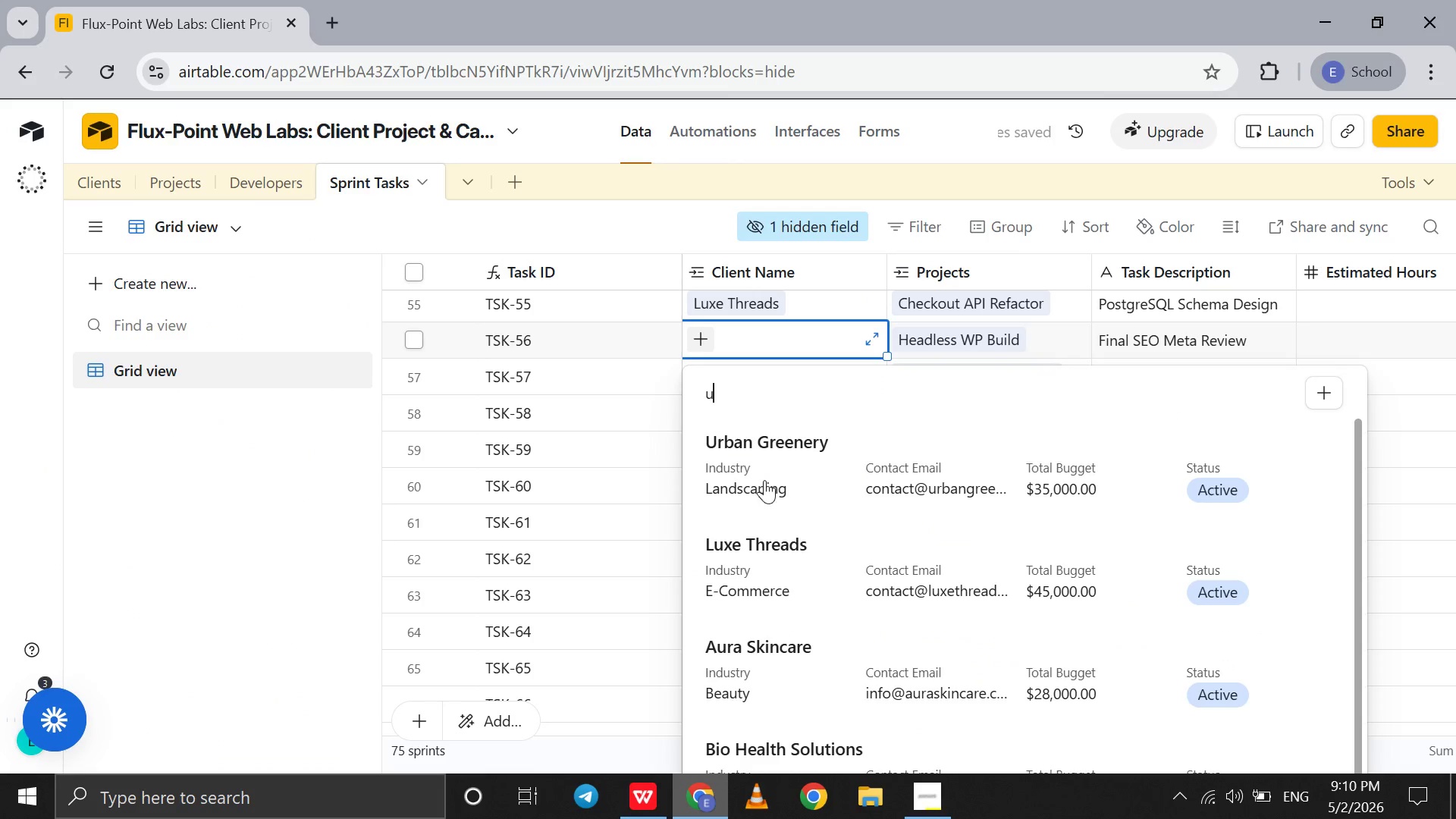 
left_click([764, 482])
 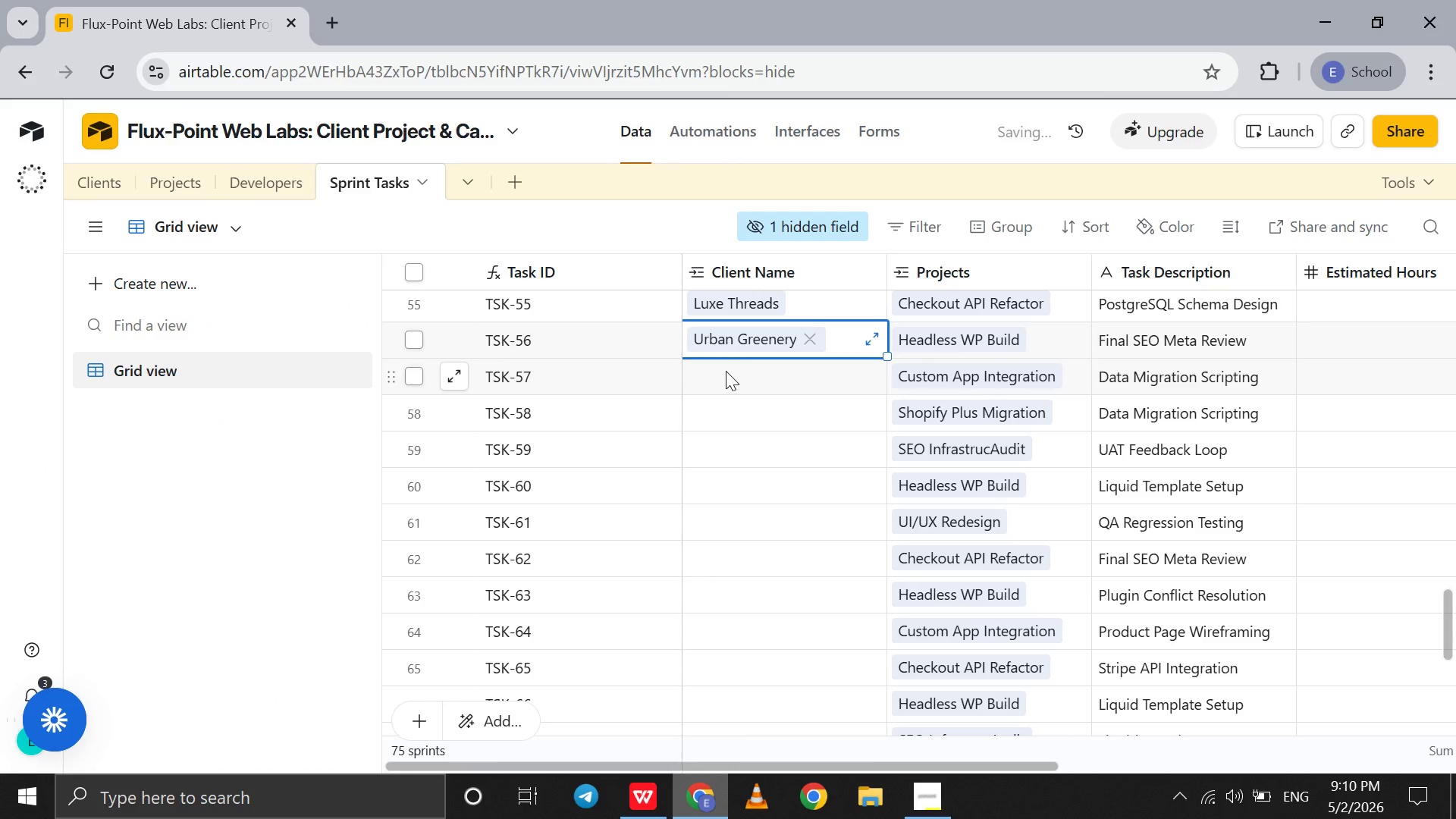 
left_click([726, 371])
 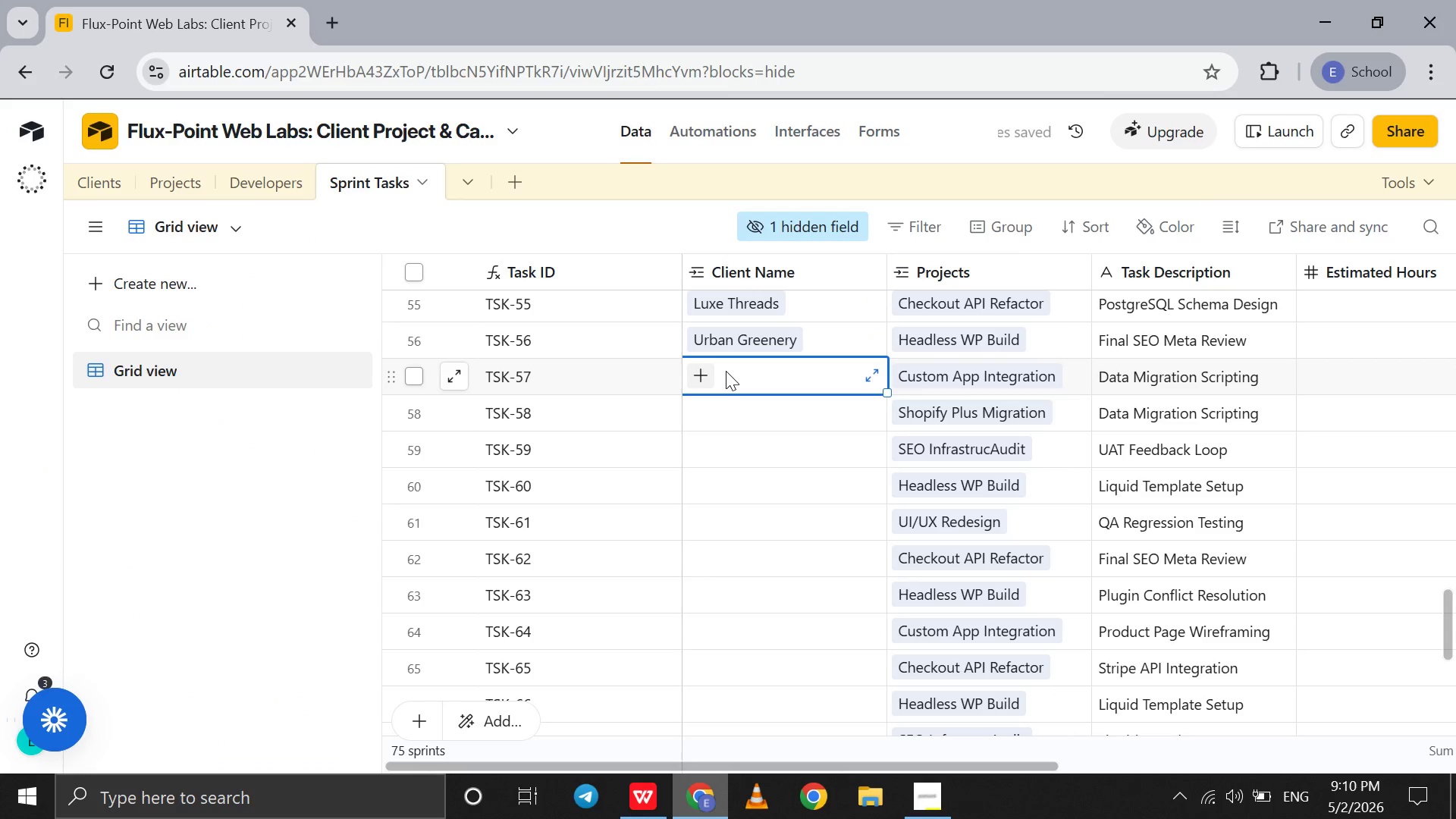 
key(Z)
 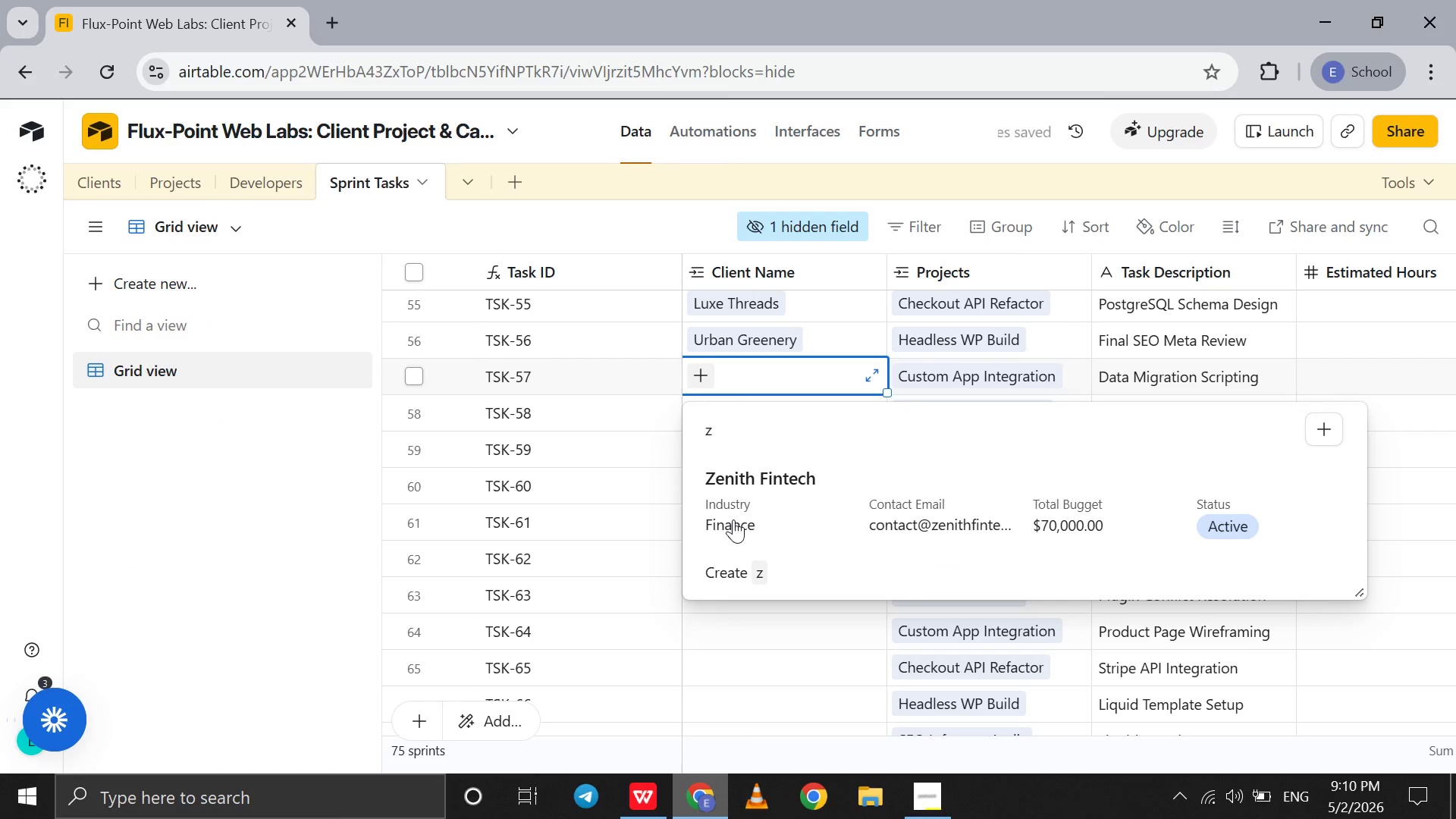 
left_click([733, 519])
 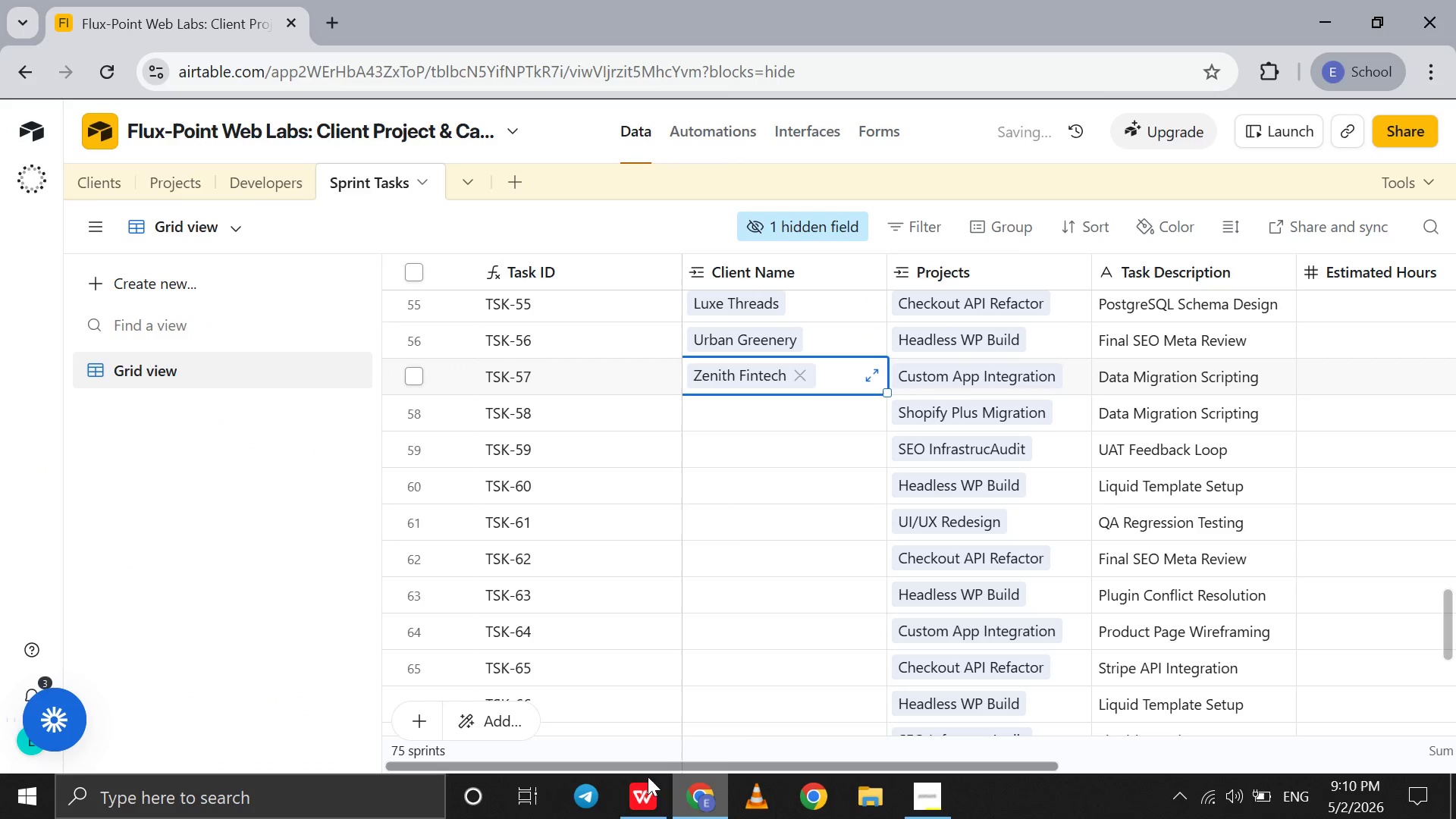 
left_click([645, 796])
 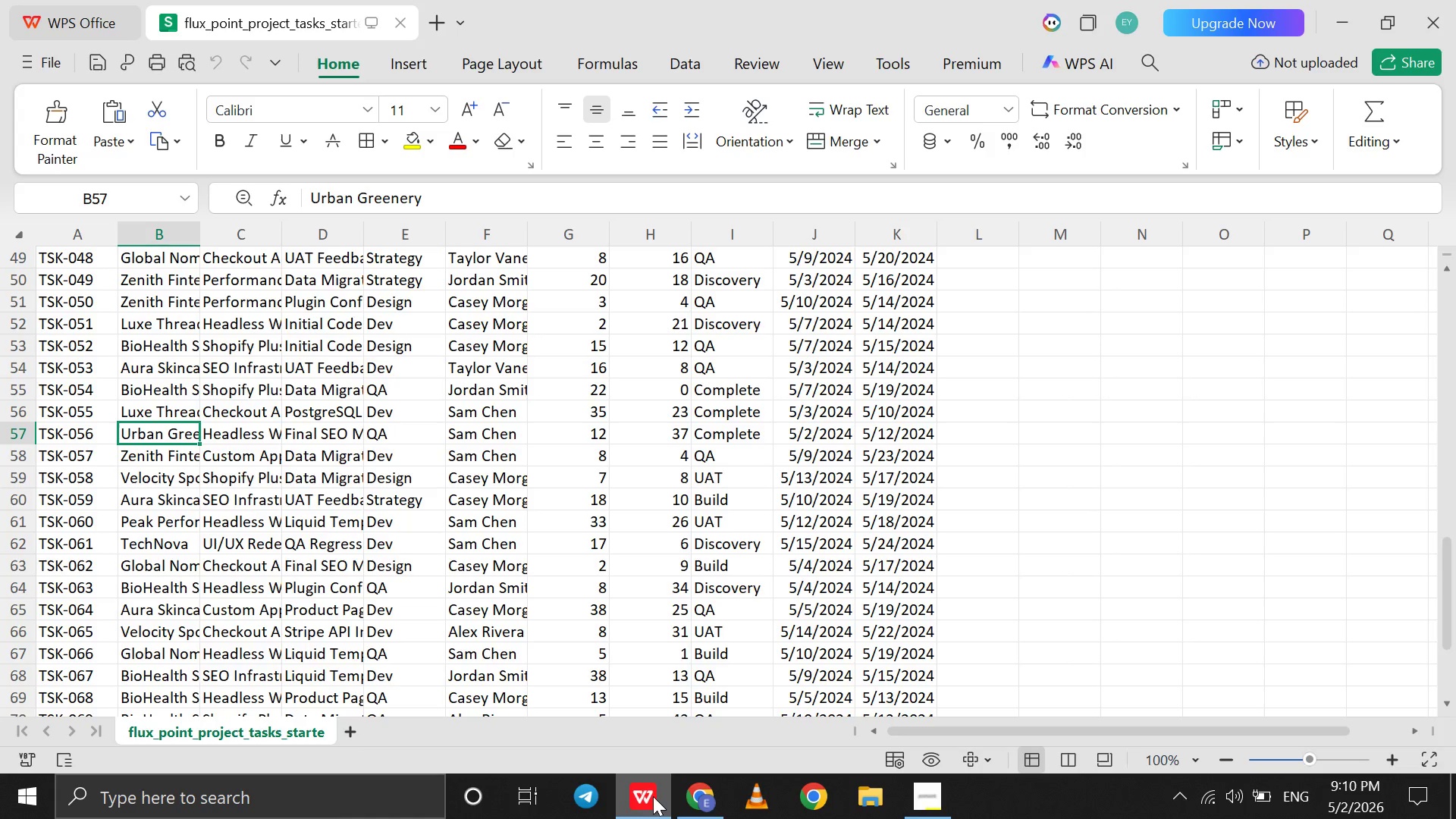 
left_click([681, 795])
 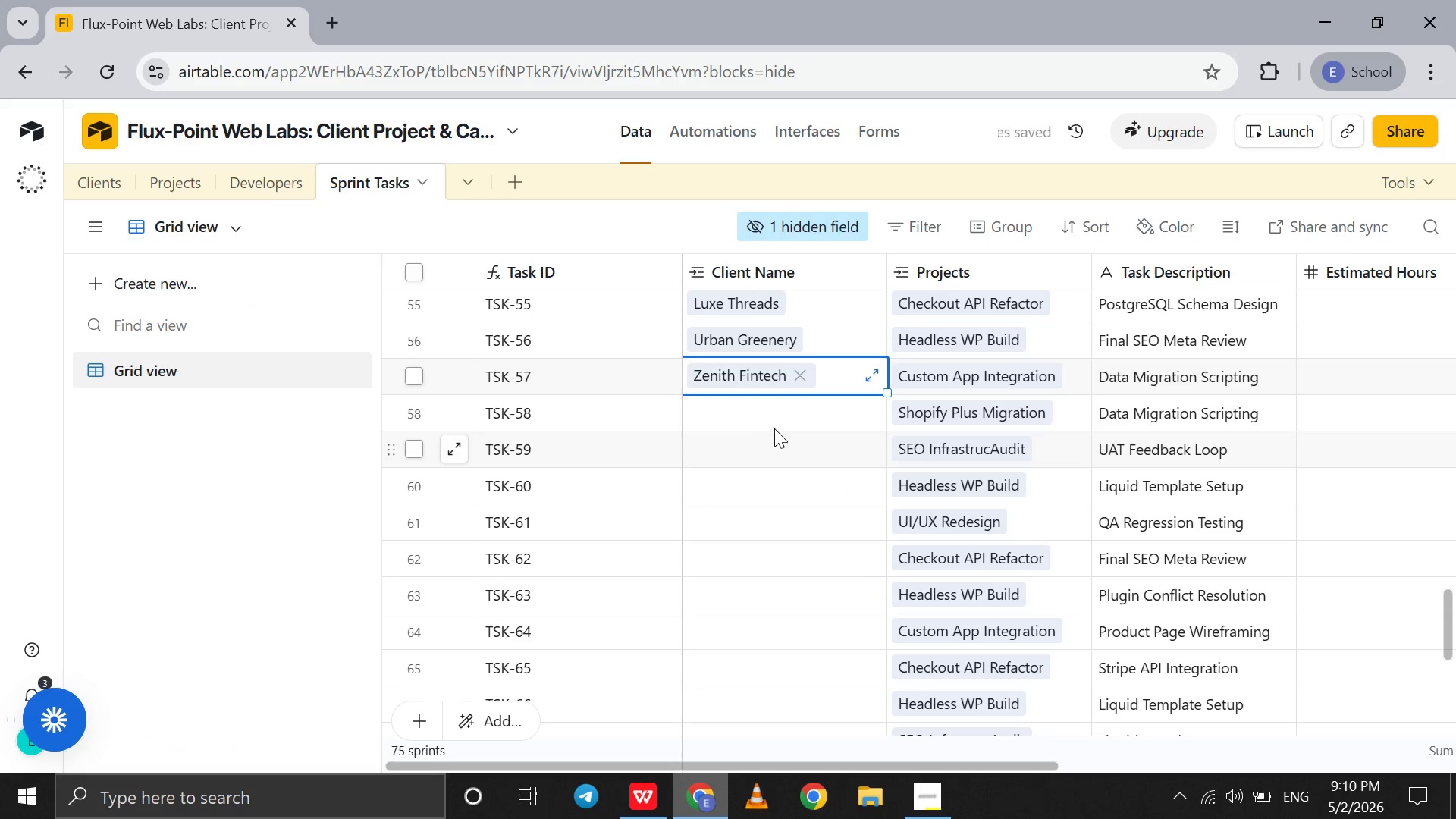 
left_click([783, 421])
 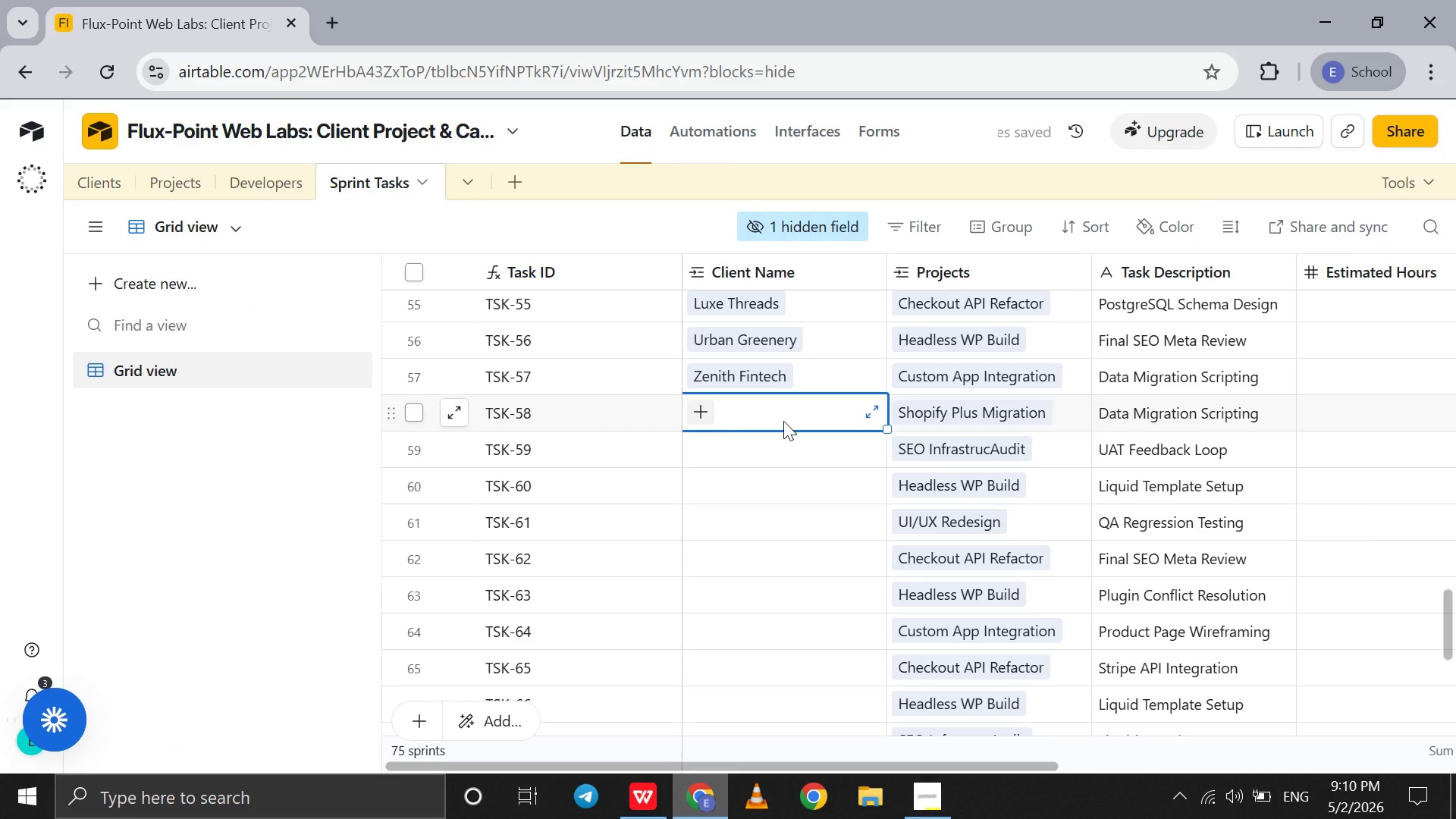 
key(V)
 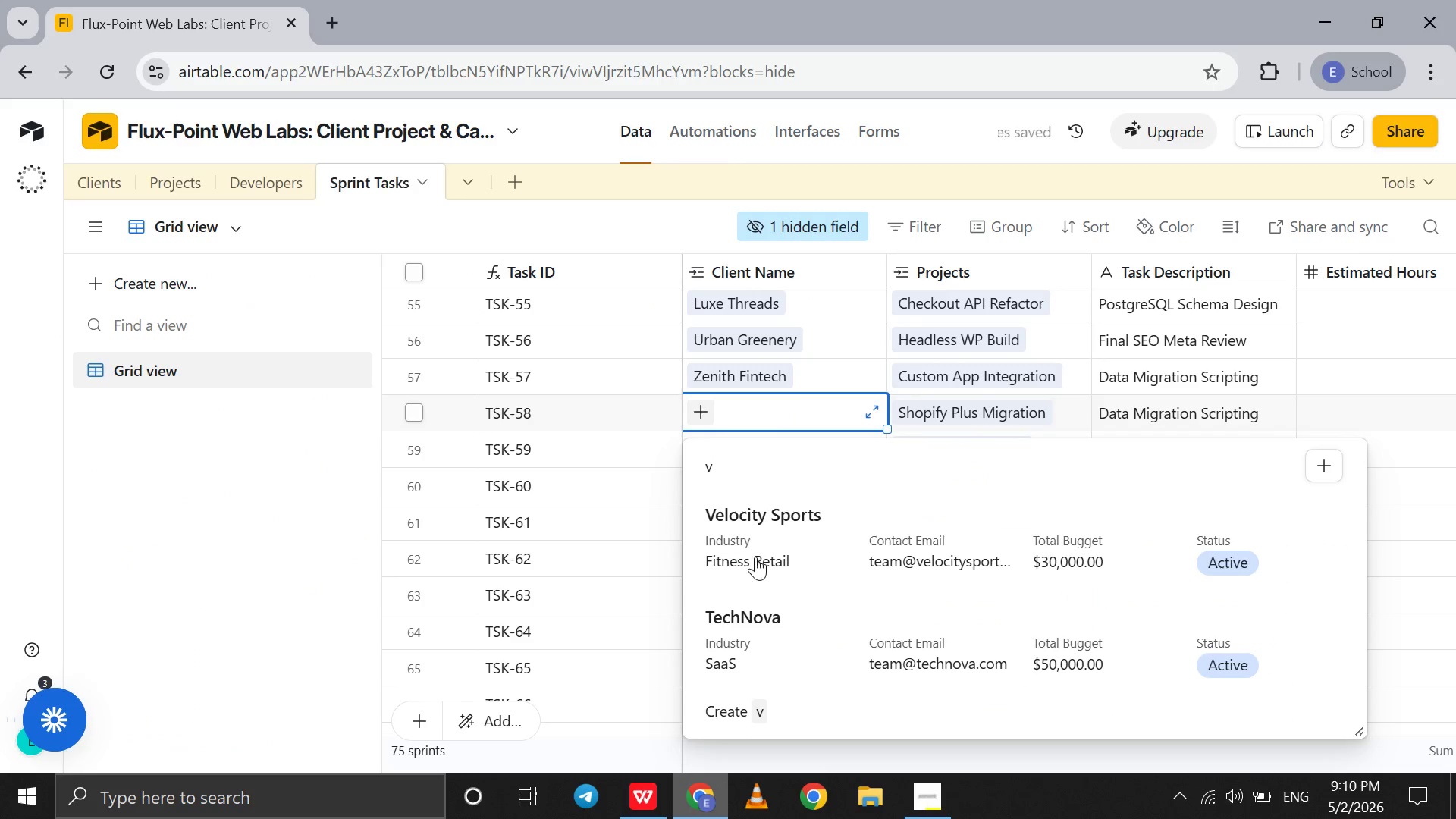 
left_click([755, 557])
 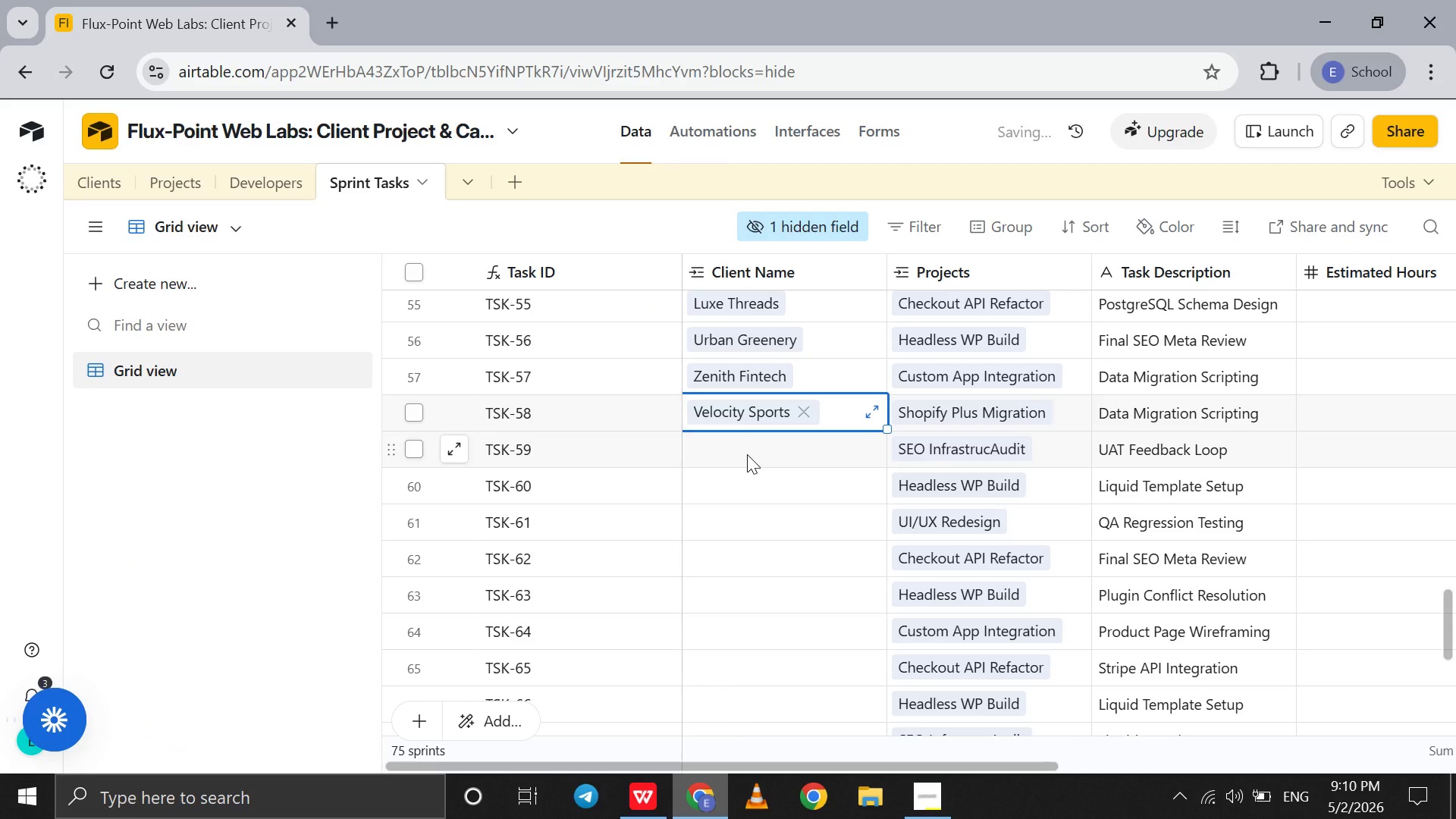 
left_click([747, 454])
 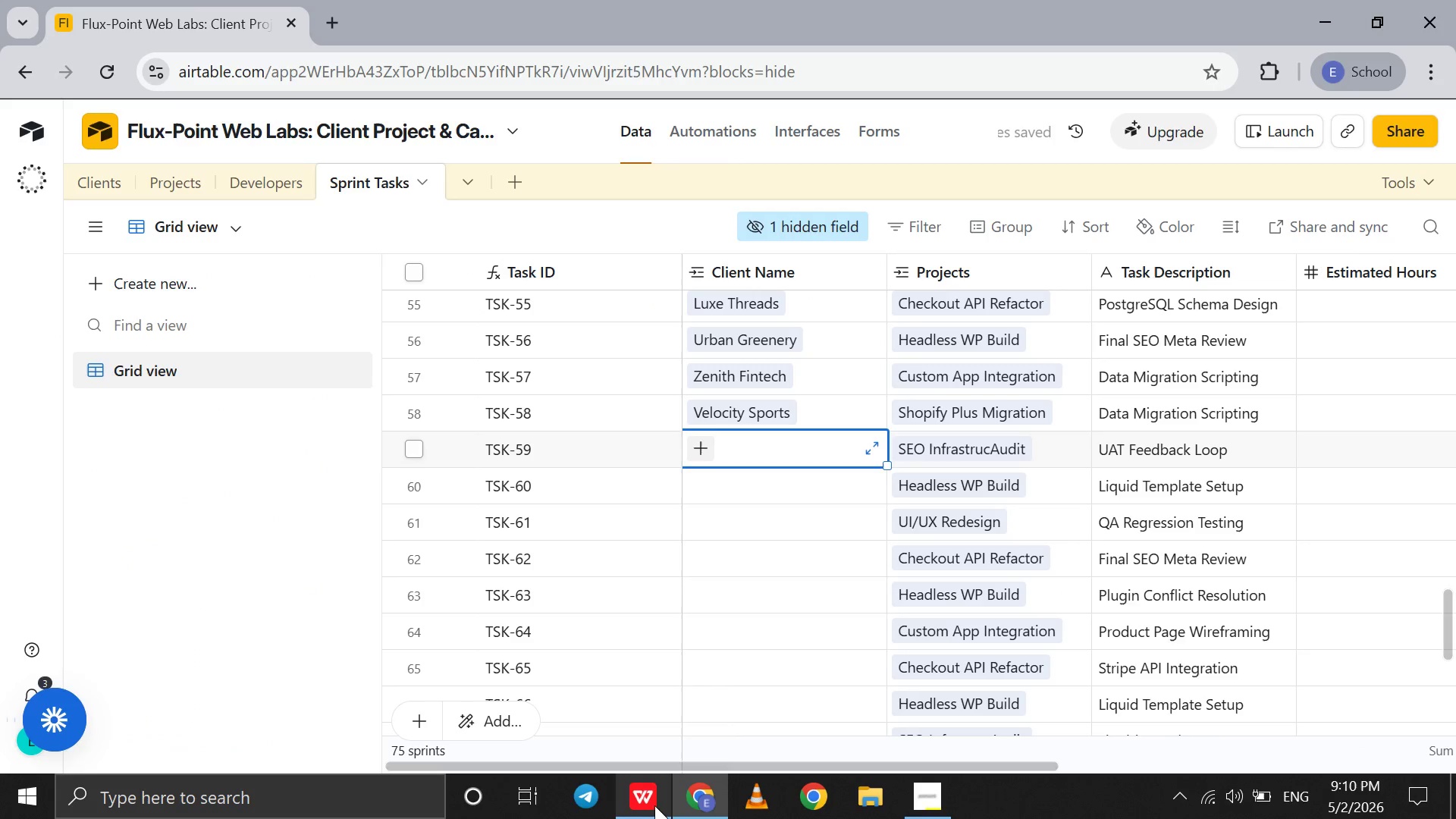 
left_click([654, 805])
 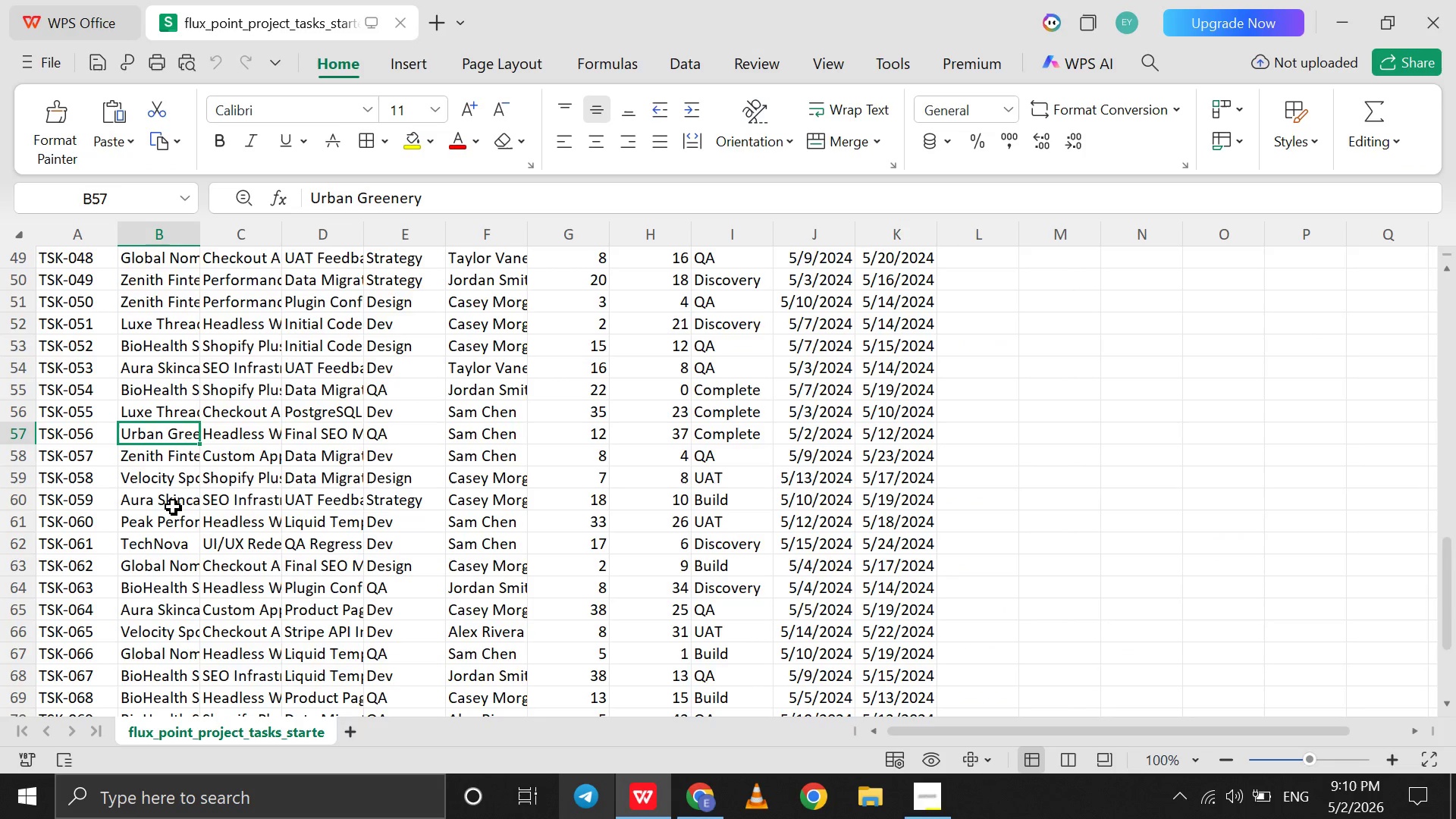 
left_click([170, 505])
 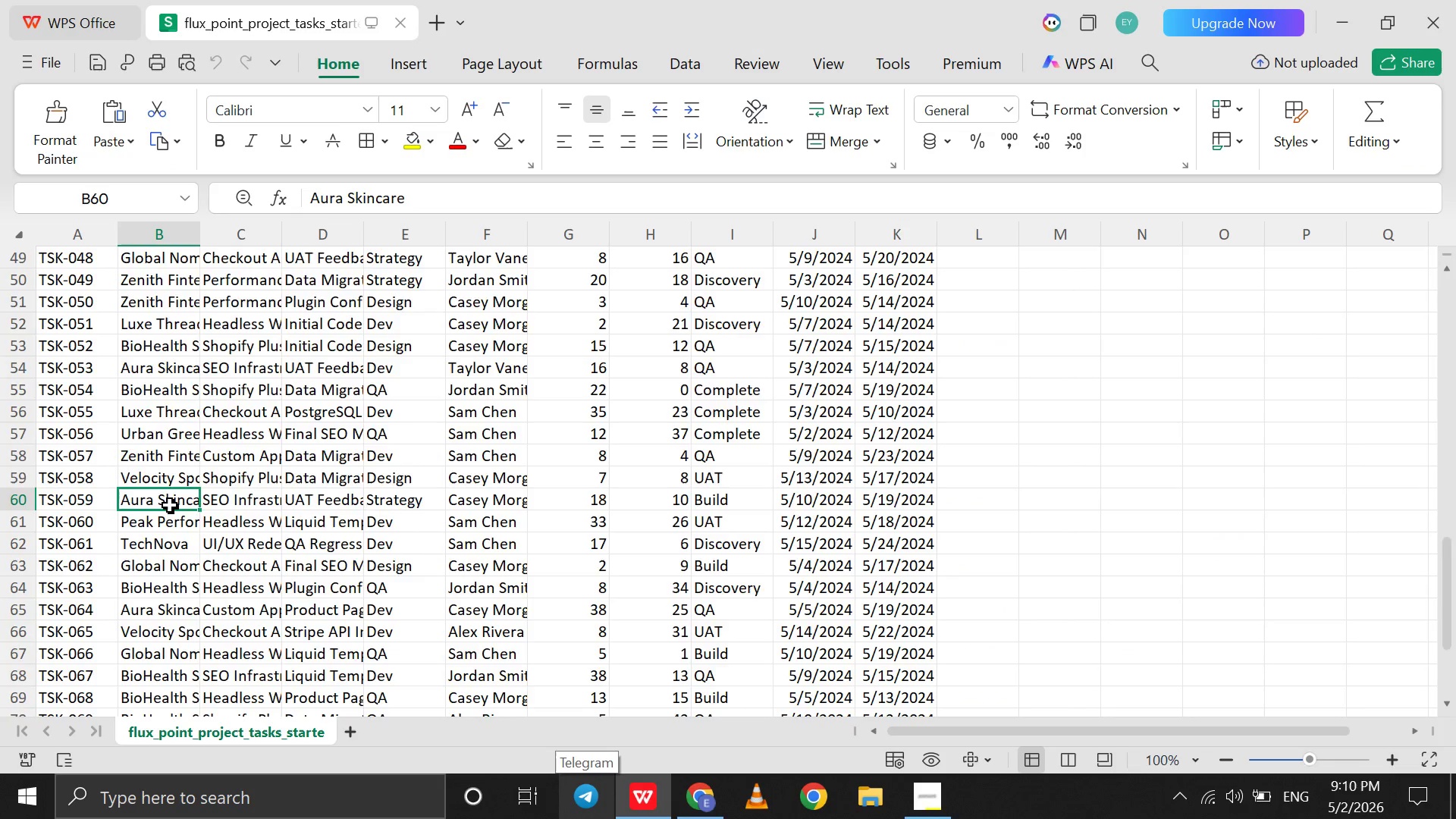 
scroll: coordinate [170, 505], scroll_direction: down, amount: 2.0
 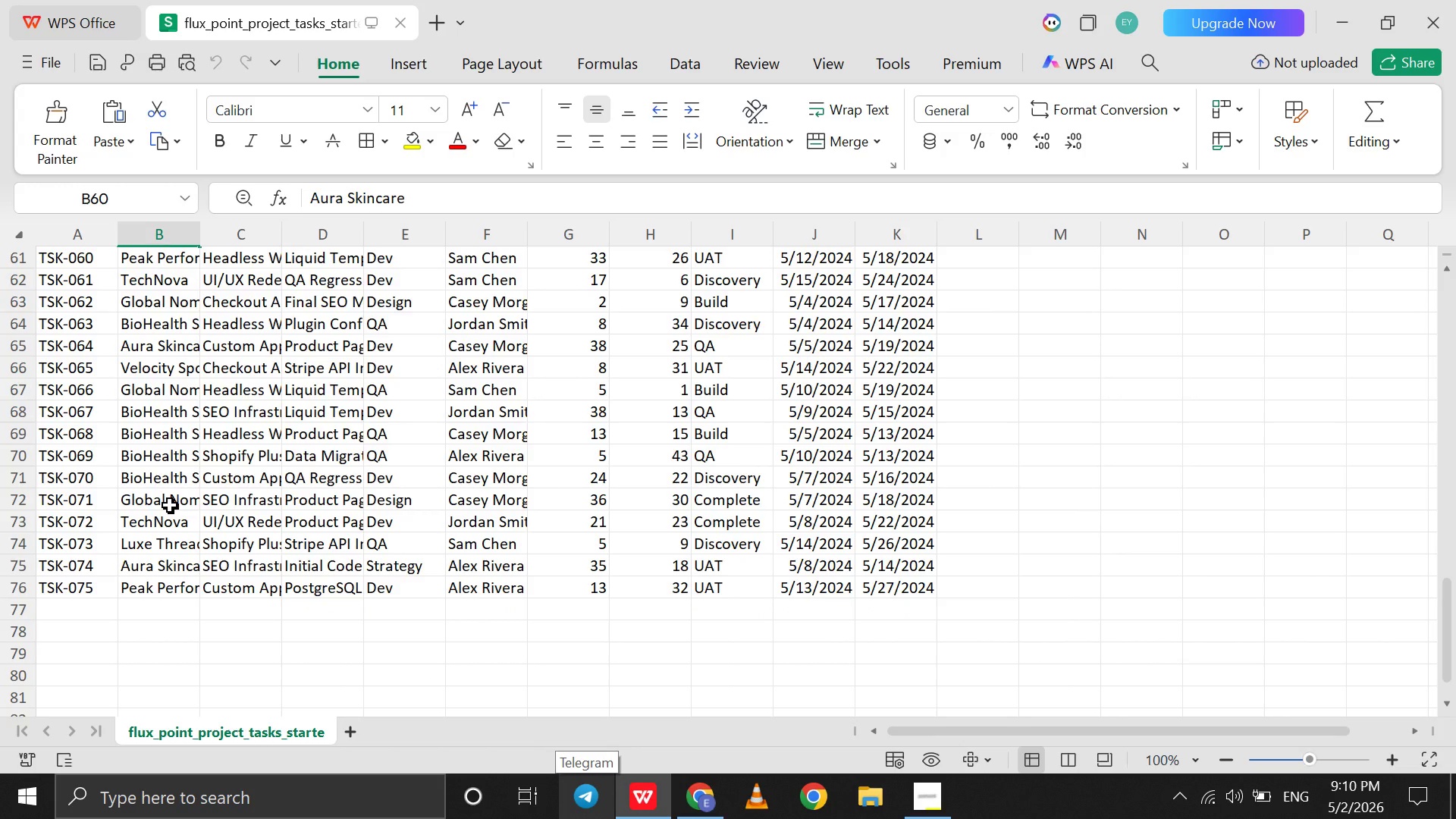 
scroll: coordinate [170, 505], scroll_direction: up, amount: 2.0
 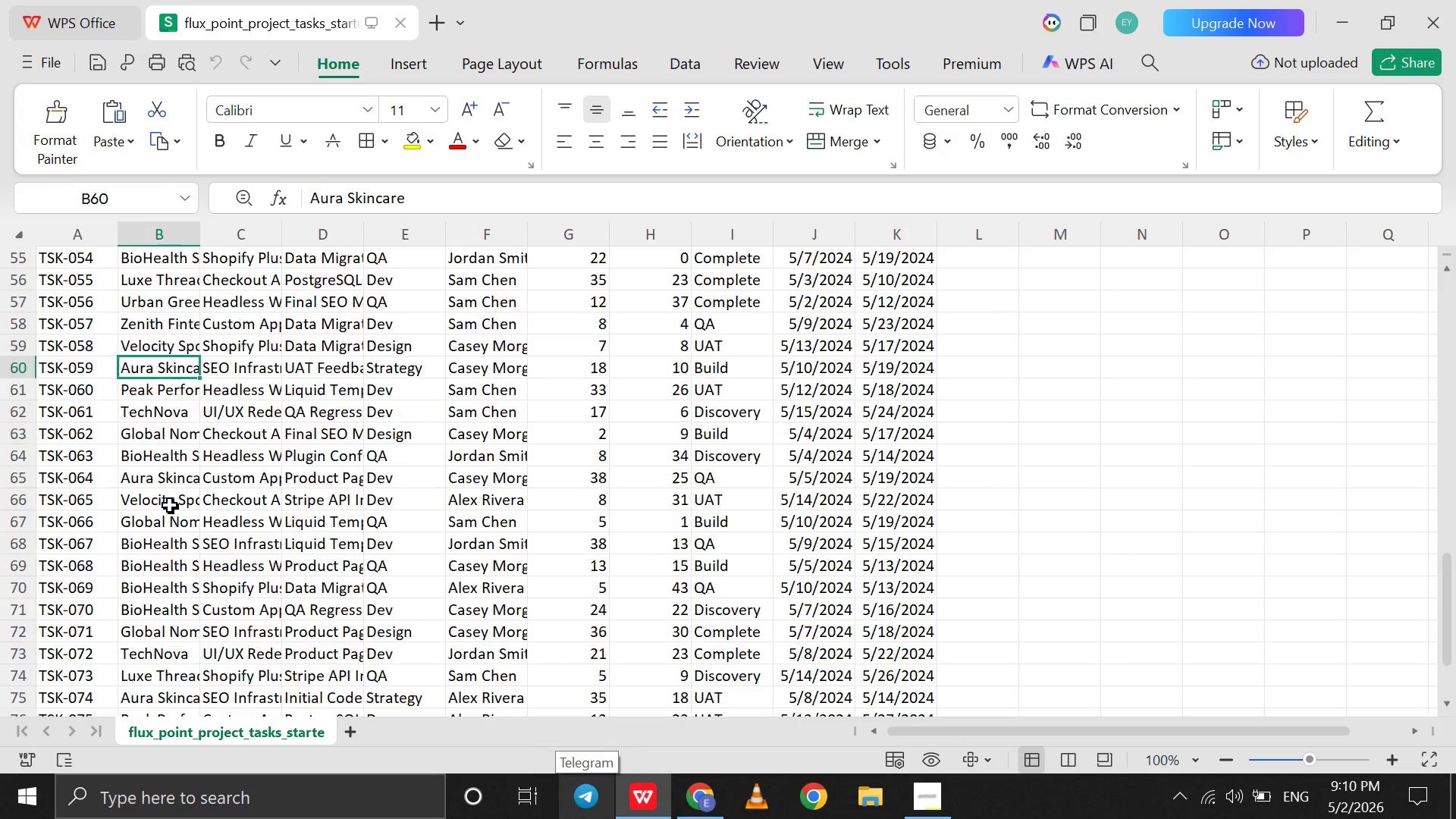 
scroll: coordinate [170, 505], scroll_direction: down, amount: 1.0
 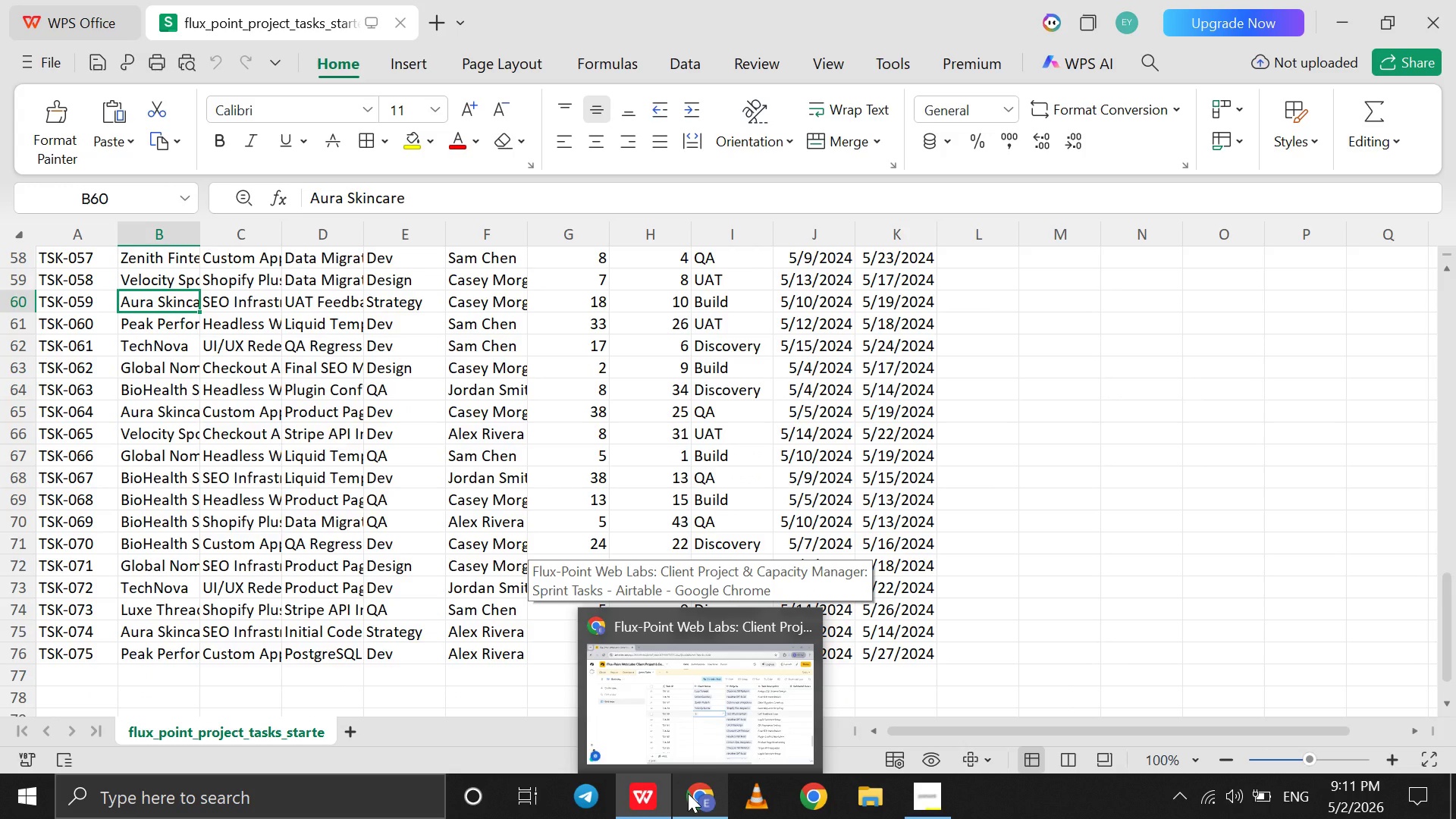 
wait(10.94)
 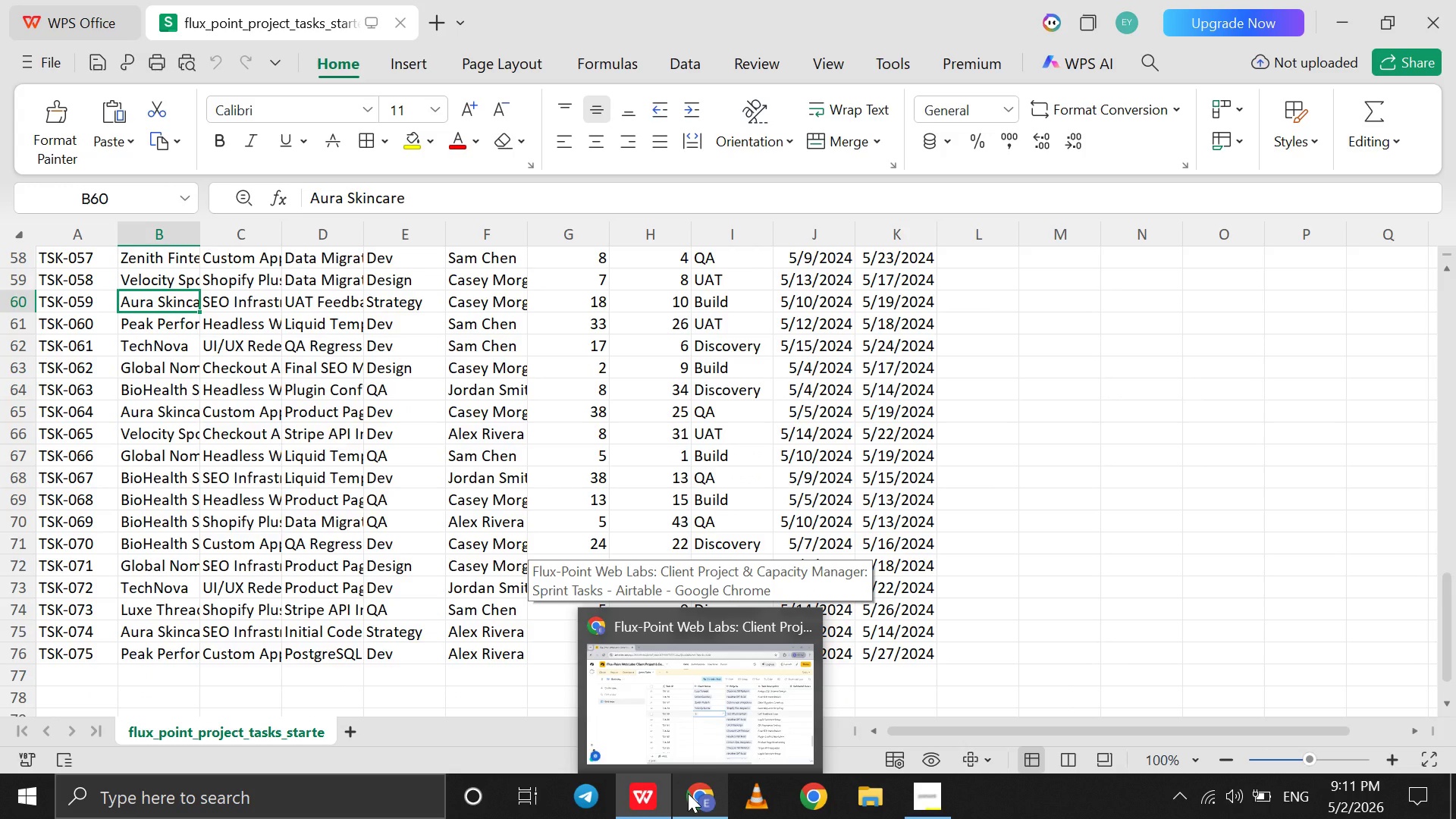 
left_click([688, 793])
 